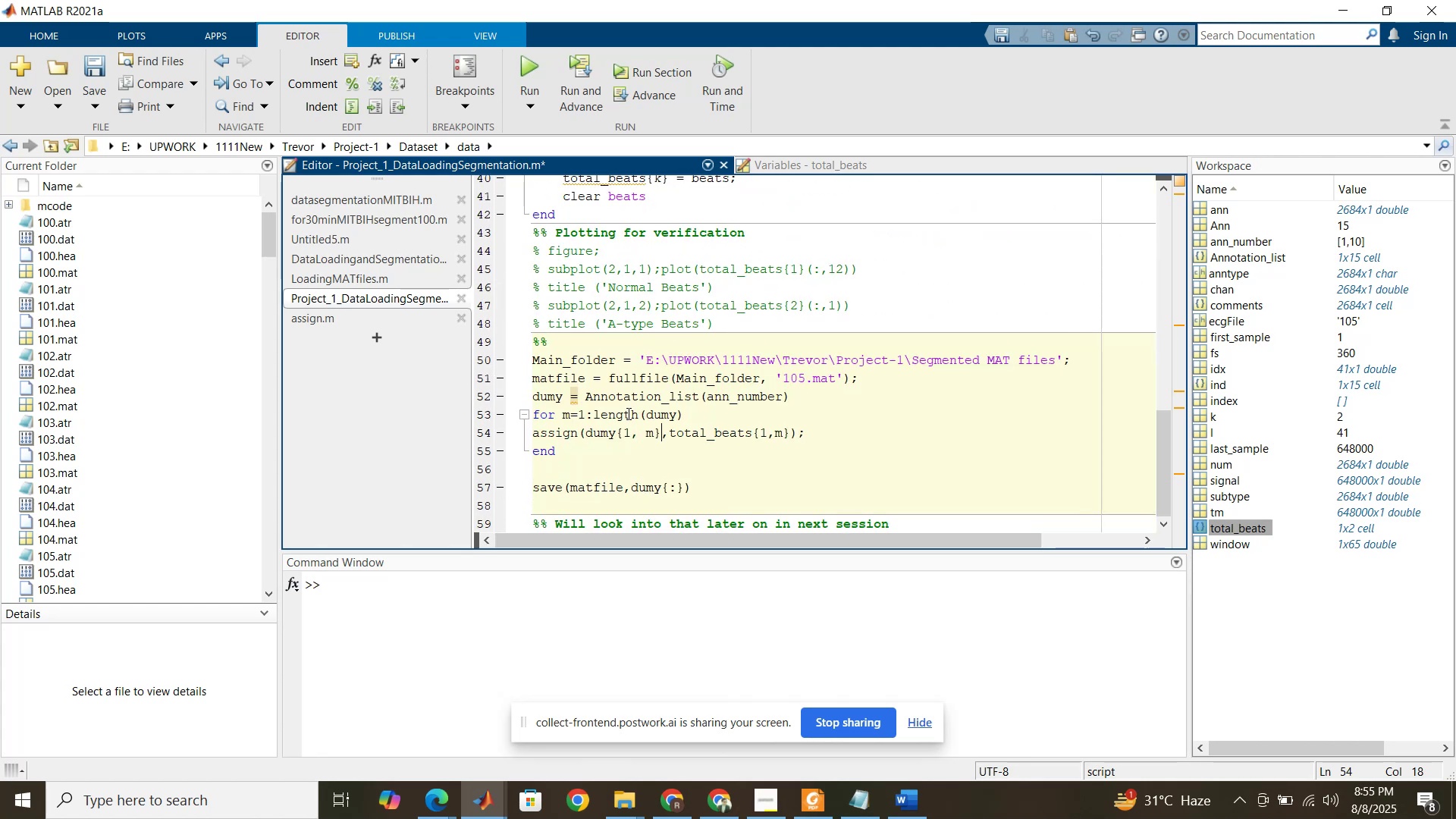 
left_click([627, 413])
 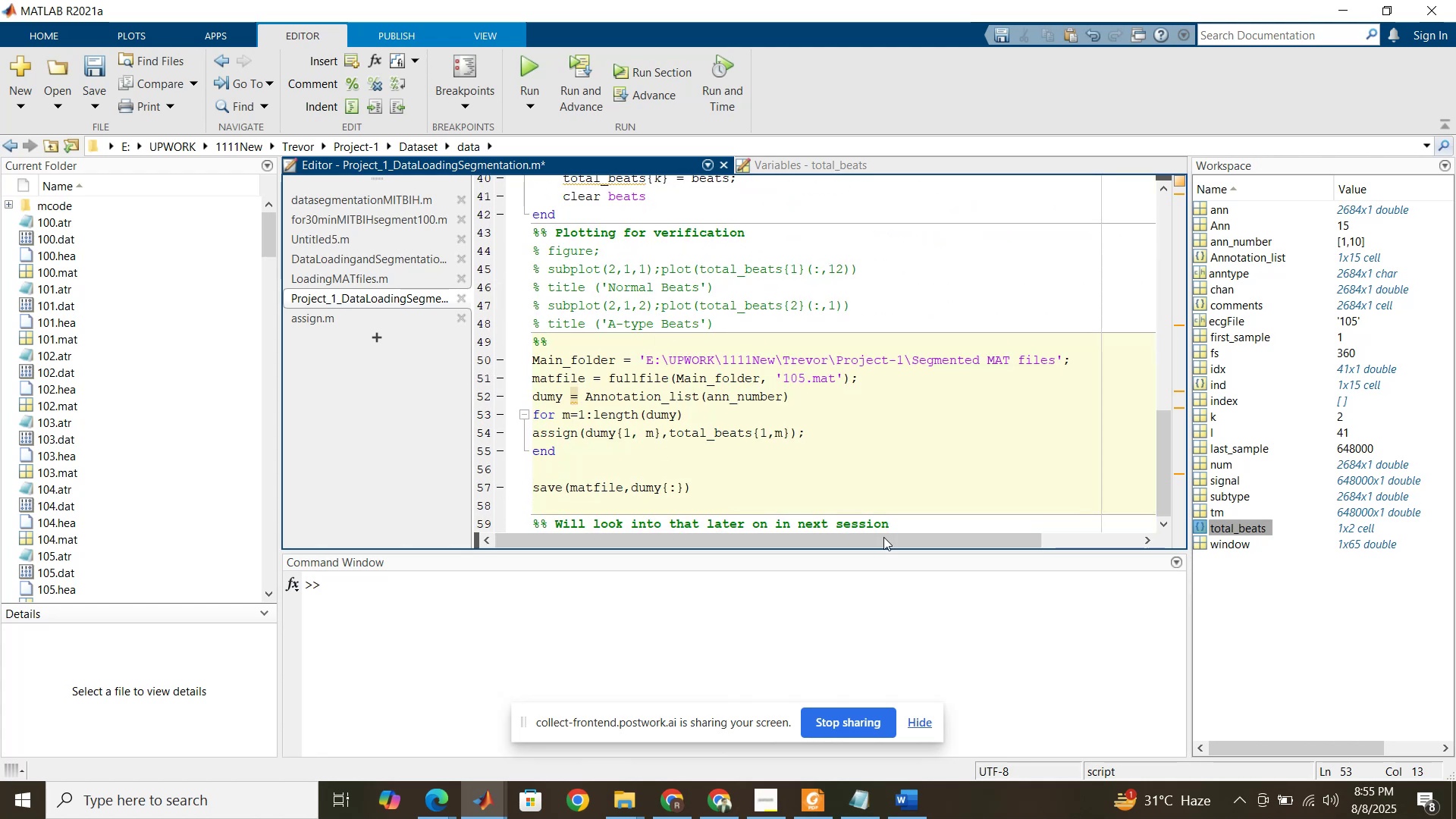 
left_click_drag(start_coordinate=[910, 525], to_coordinate=[528, 523])
 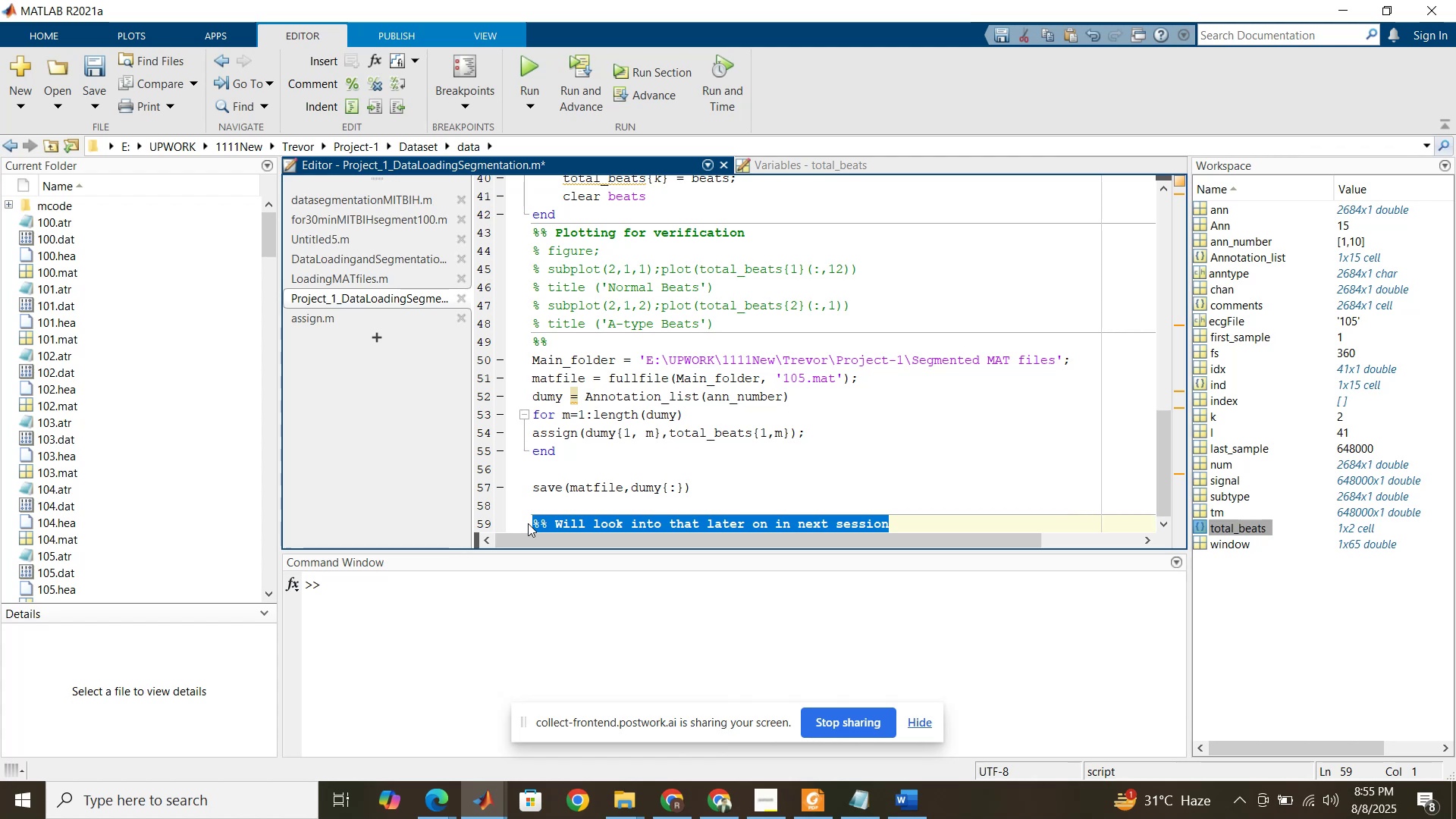 
key(Backspace)
 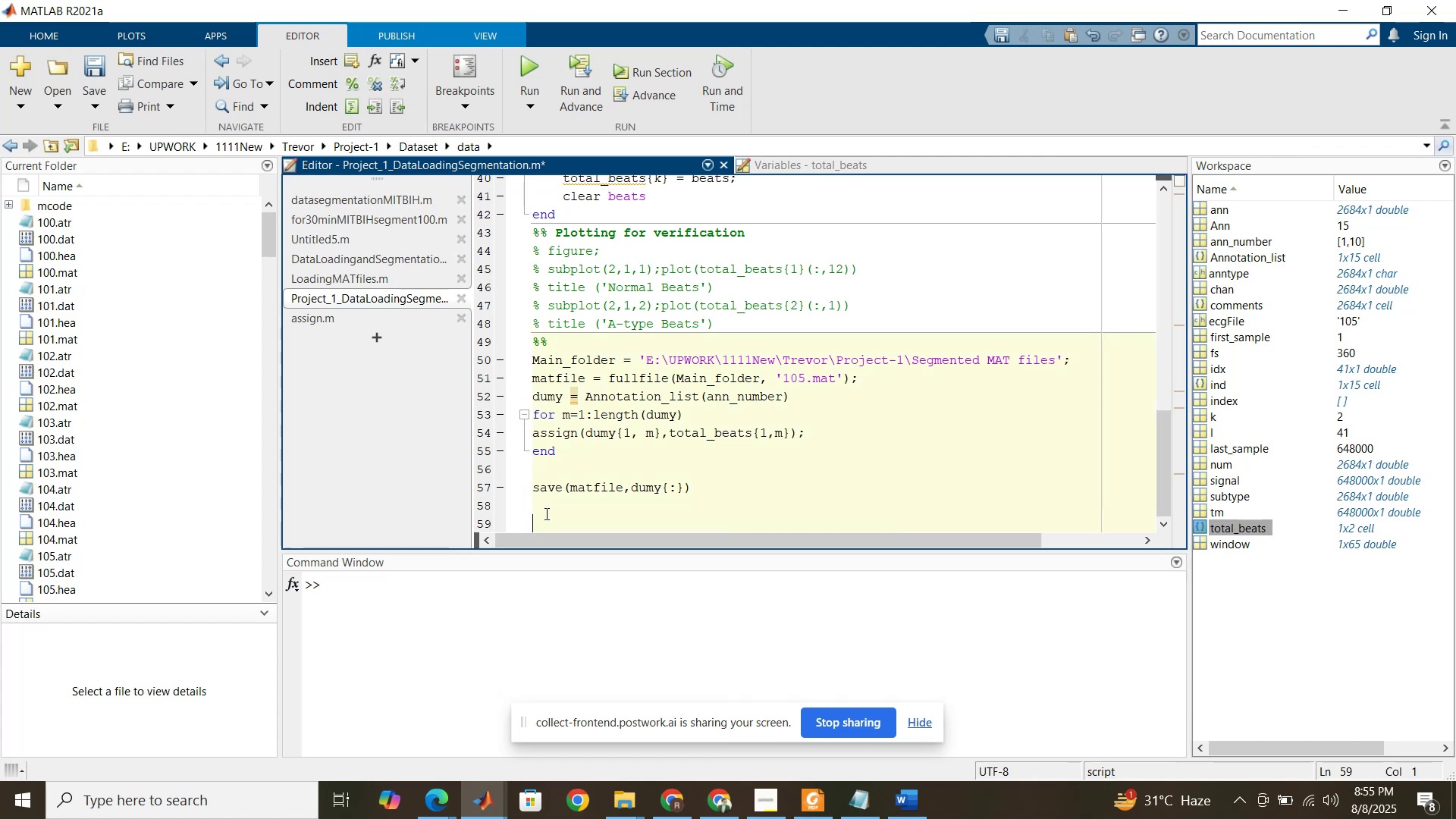 
key(Backspace)
 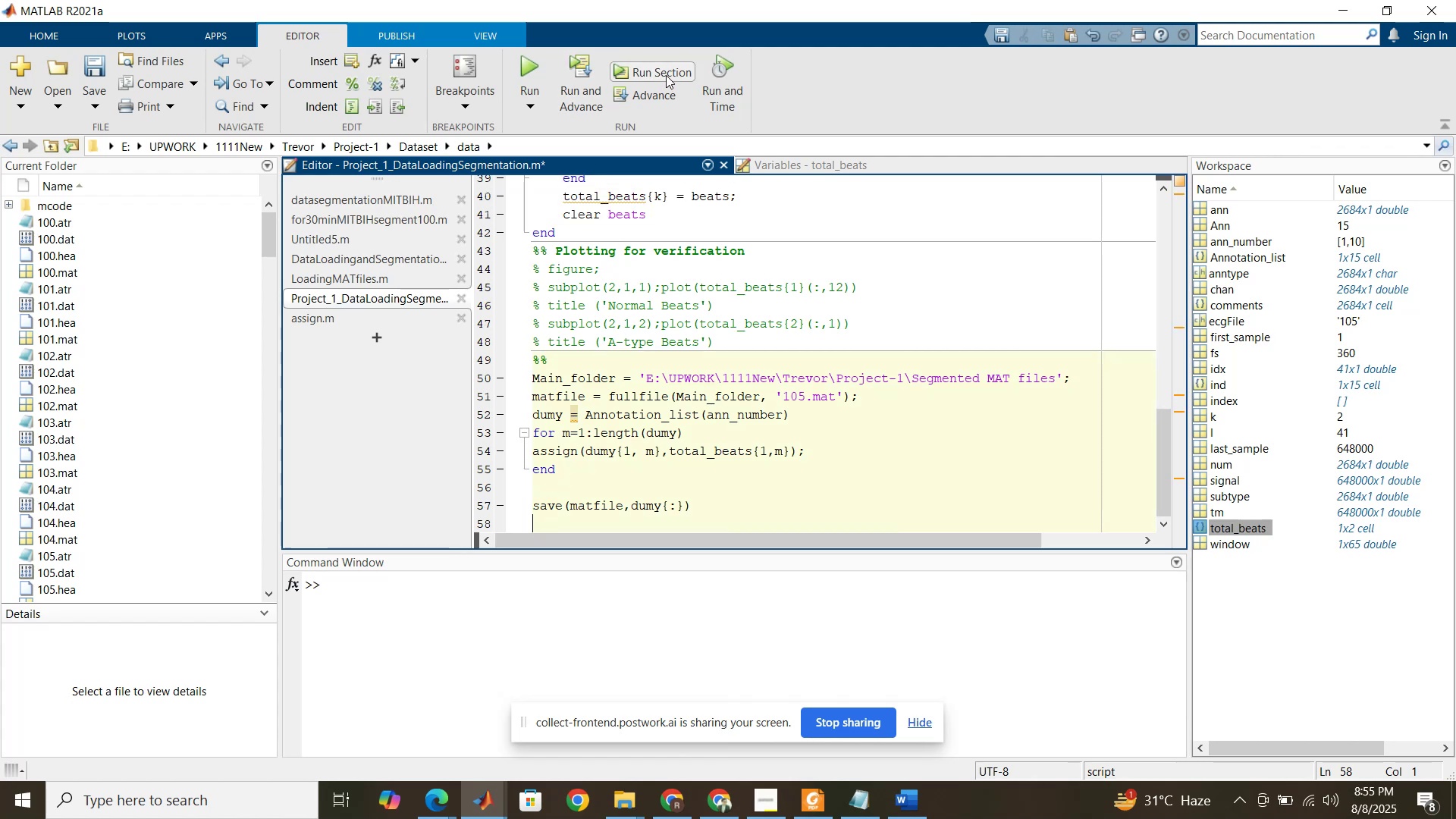 
left_click([666, 75])
 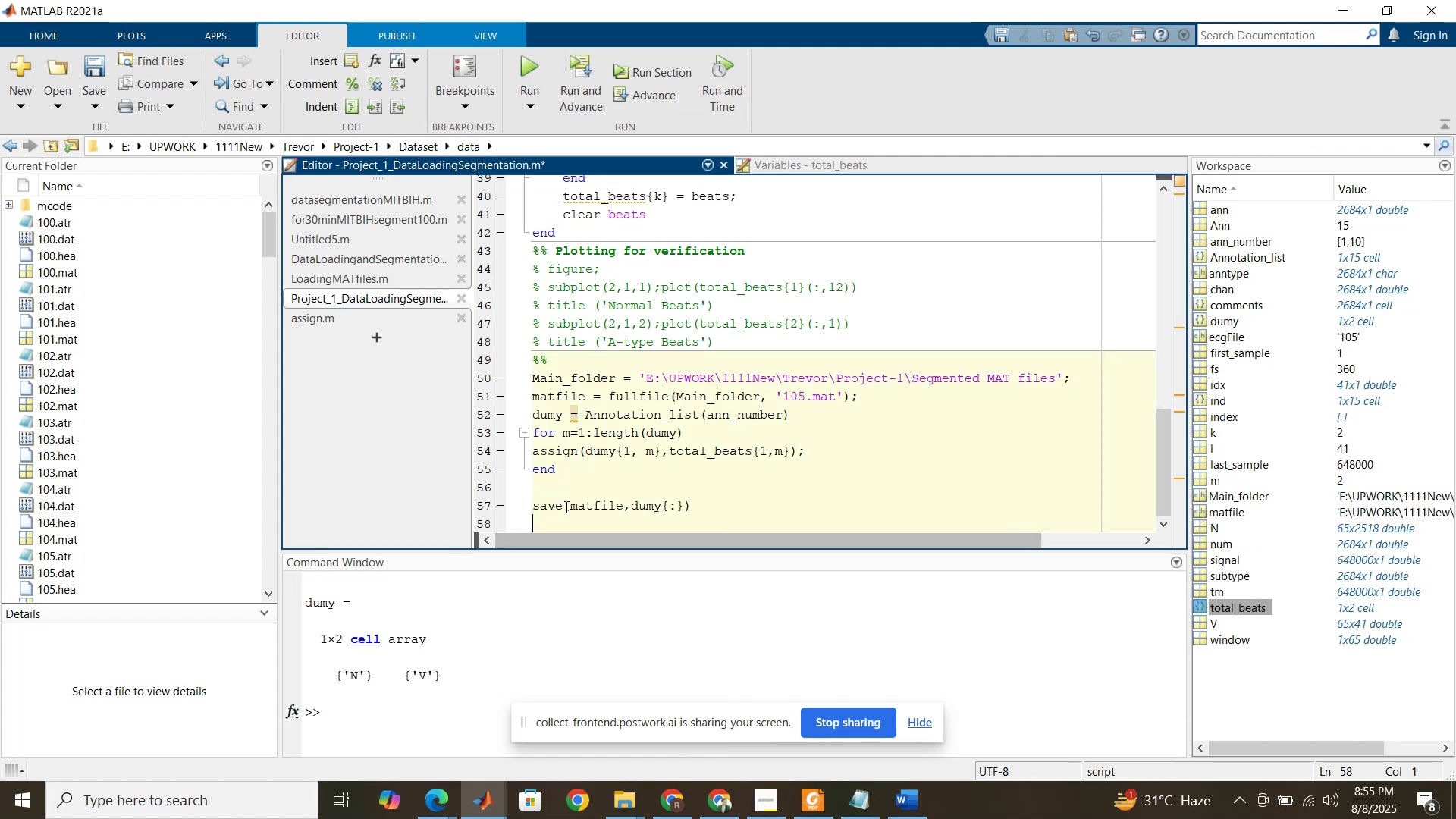 
left_click([378, 274])
 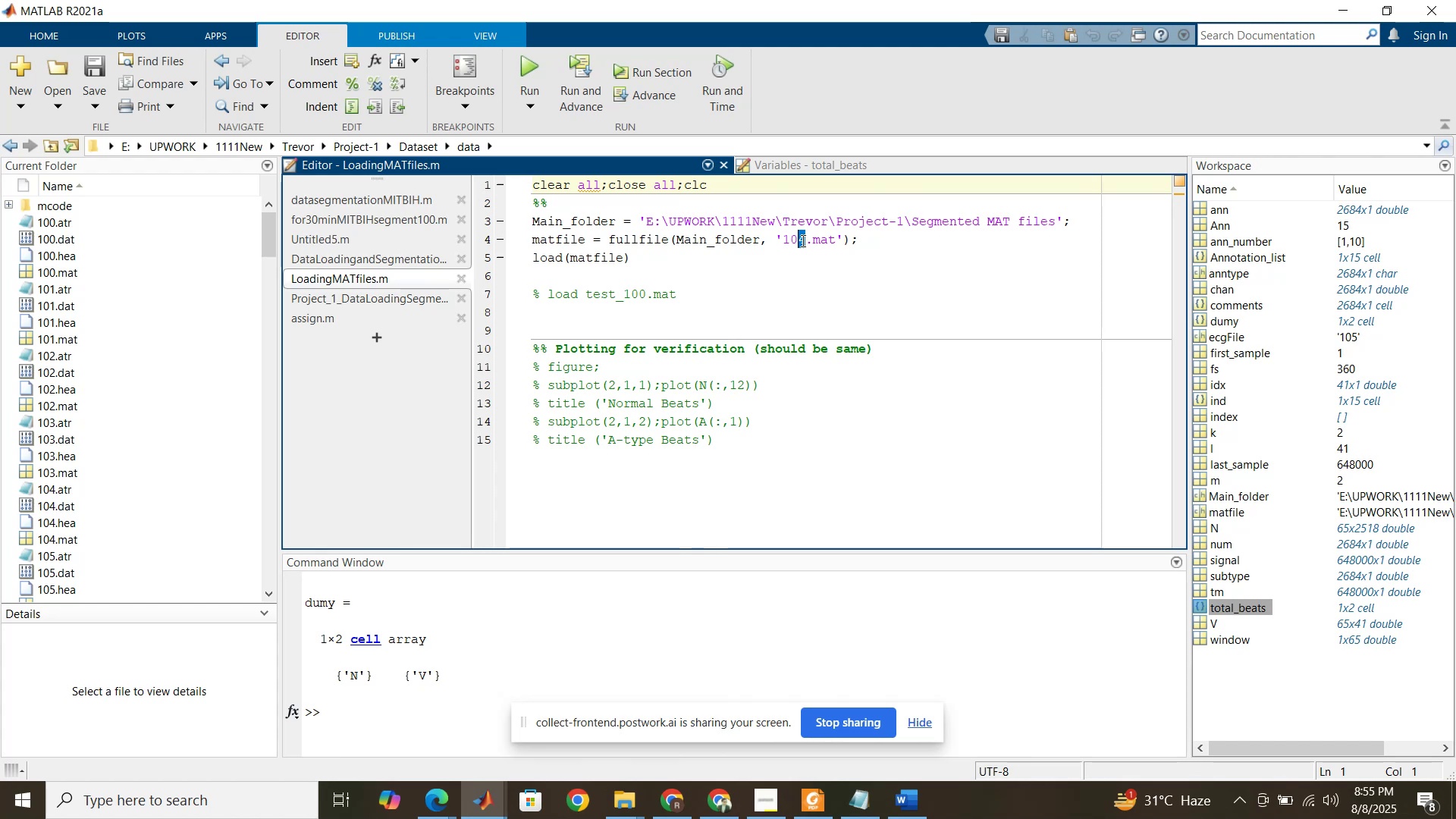 
key(5)
 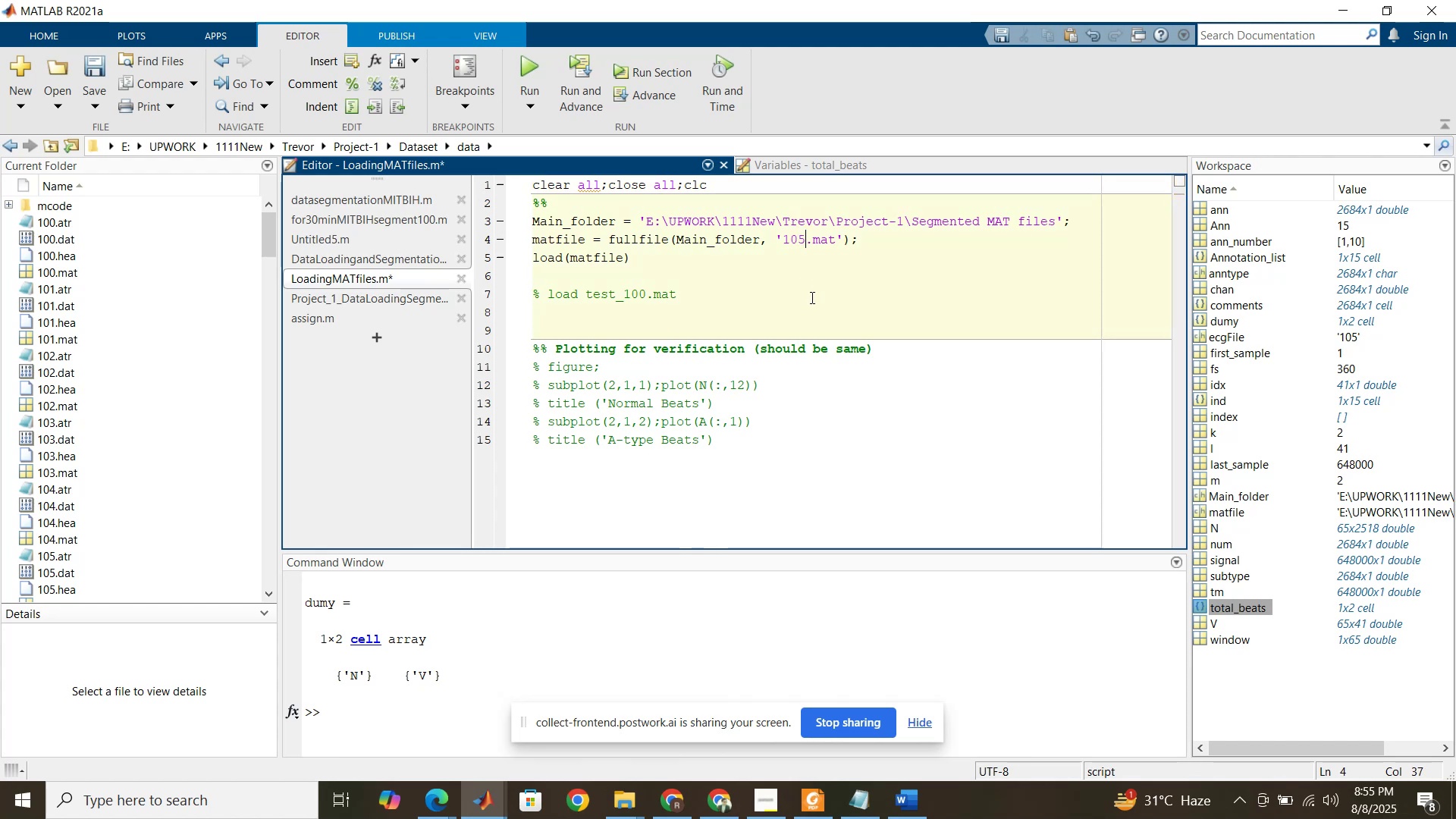 
left_click([811, 297])
 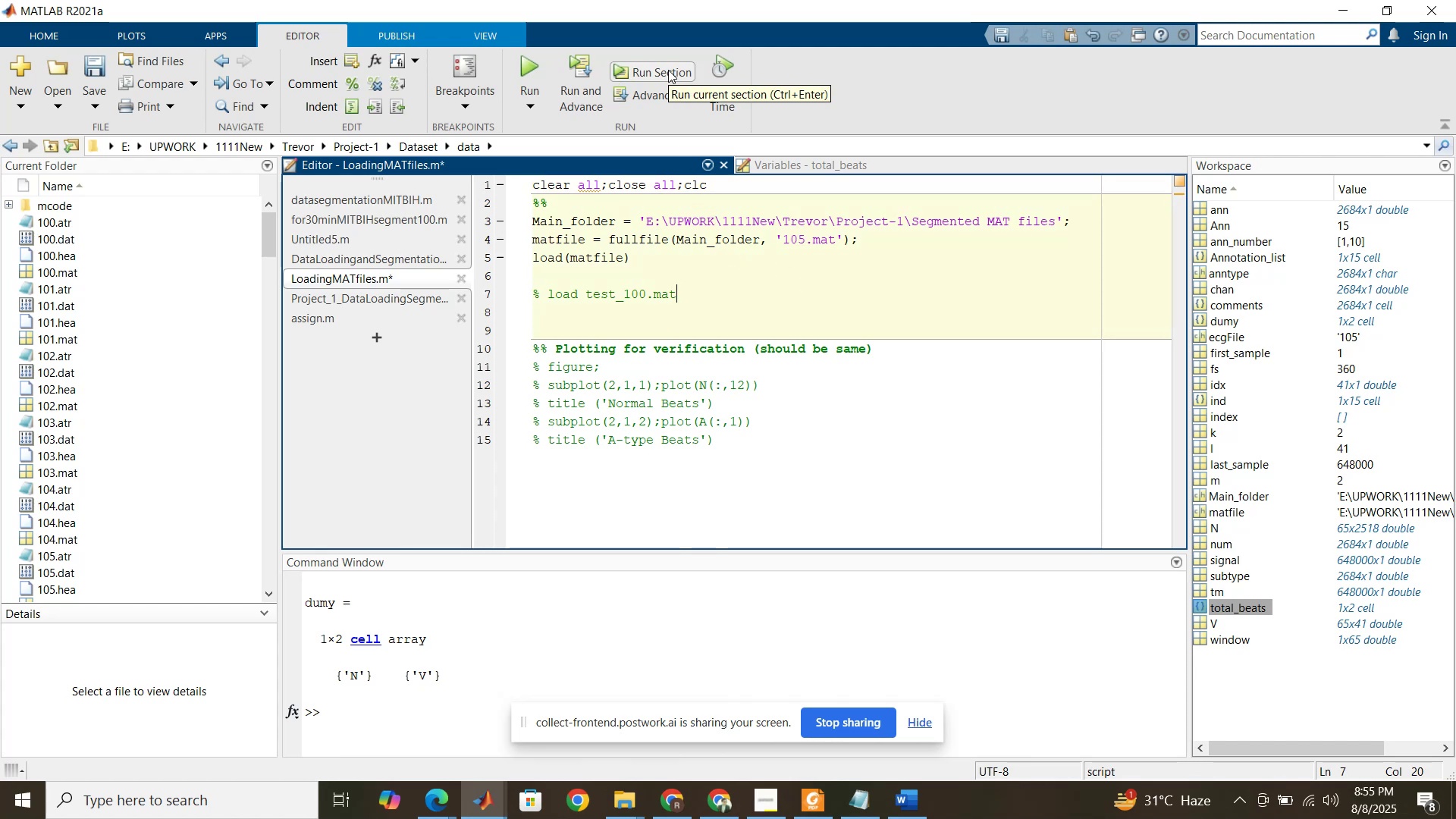 
wait(6.42)
 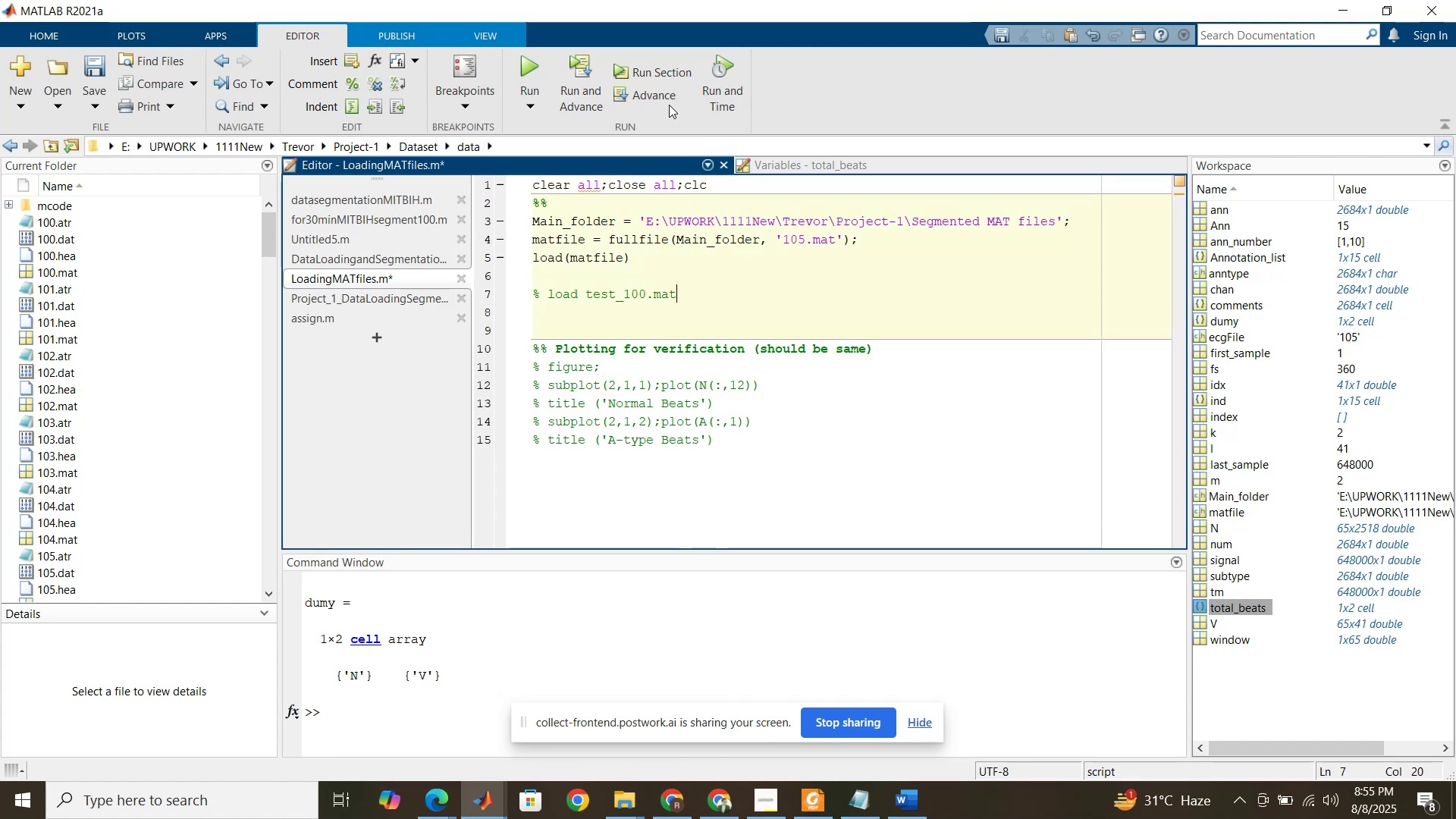 
left_click([668, 70])
 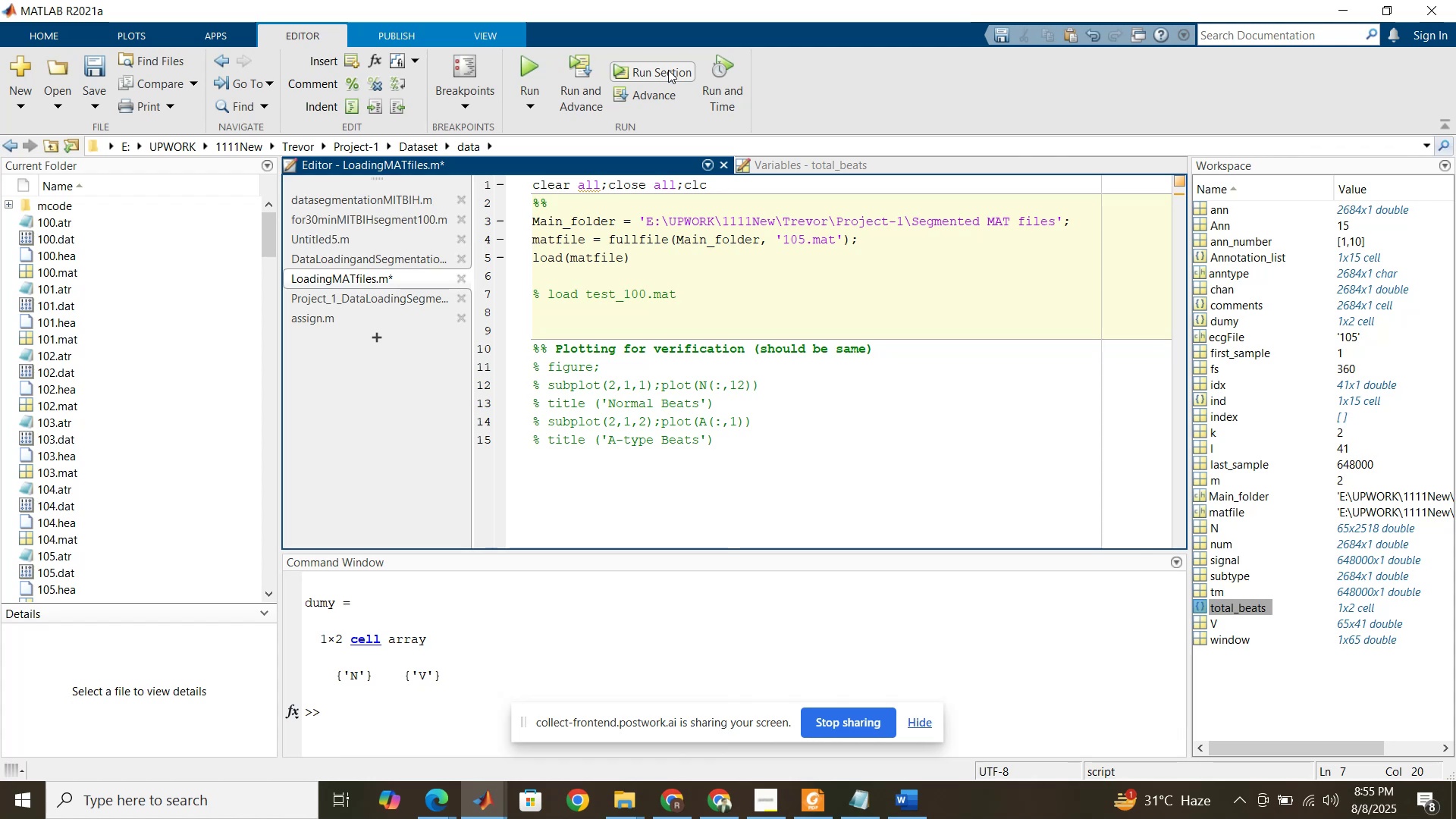 
left_click([535, 76])
 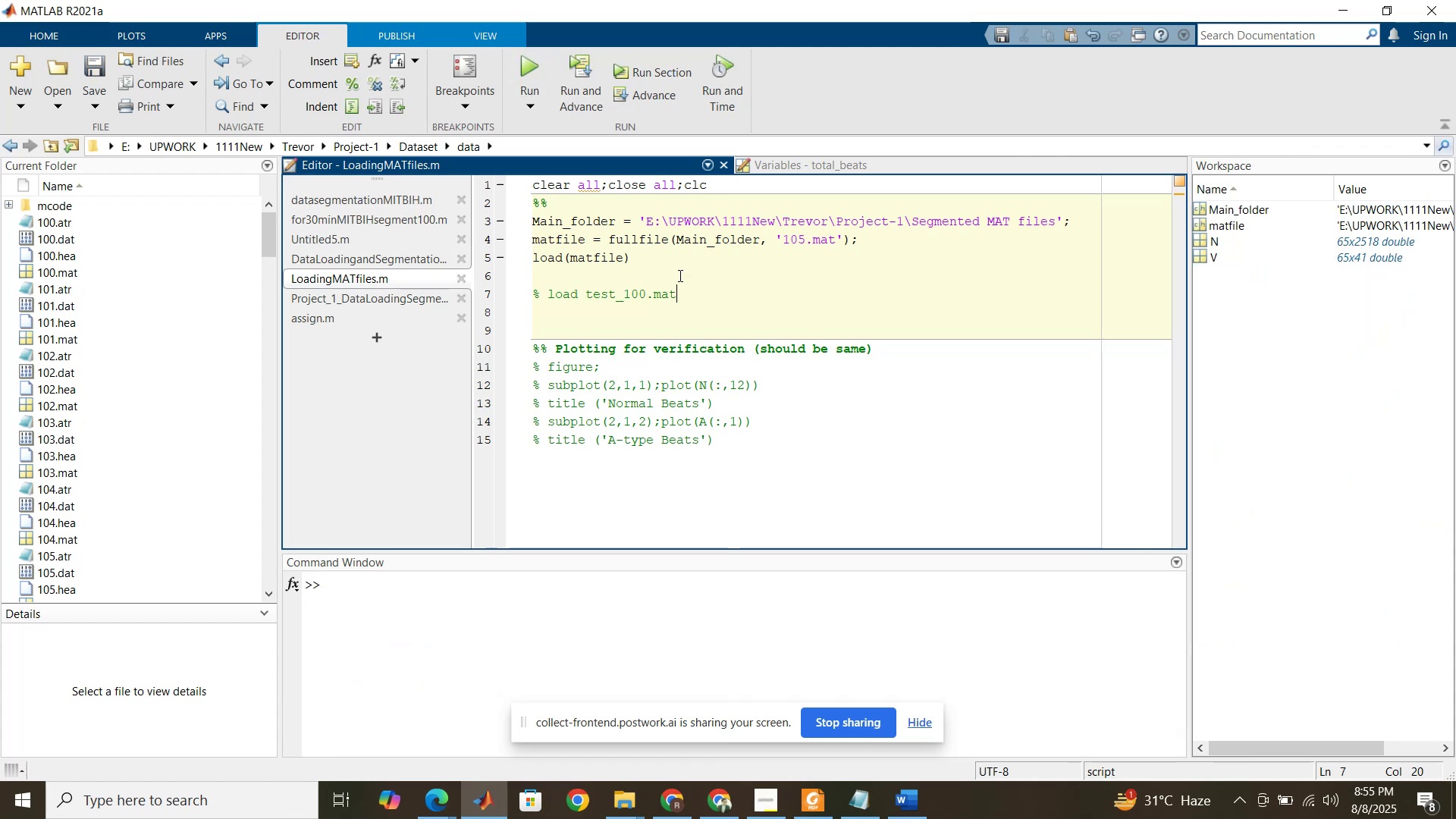 
wait(10.0)
 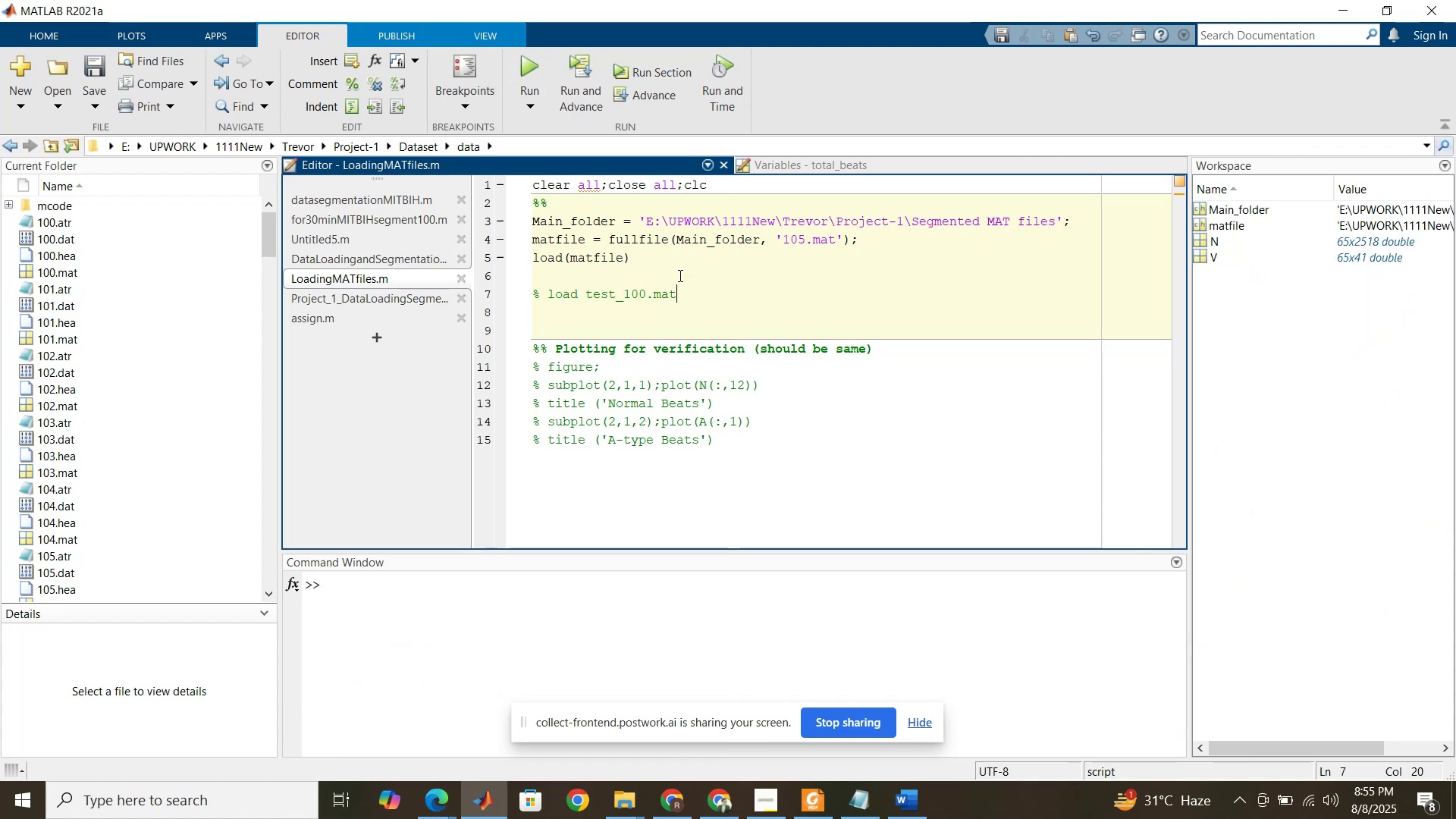 
scroll: coordinate [669, 350], scroll_direction: up, amount: 1.0
 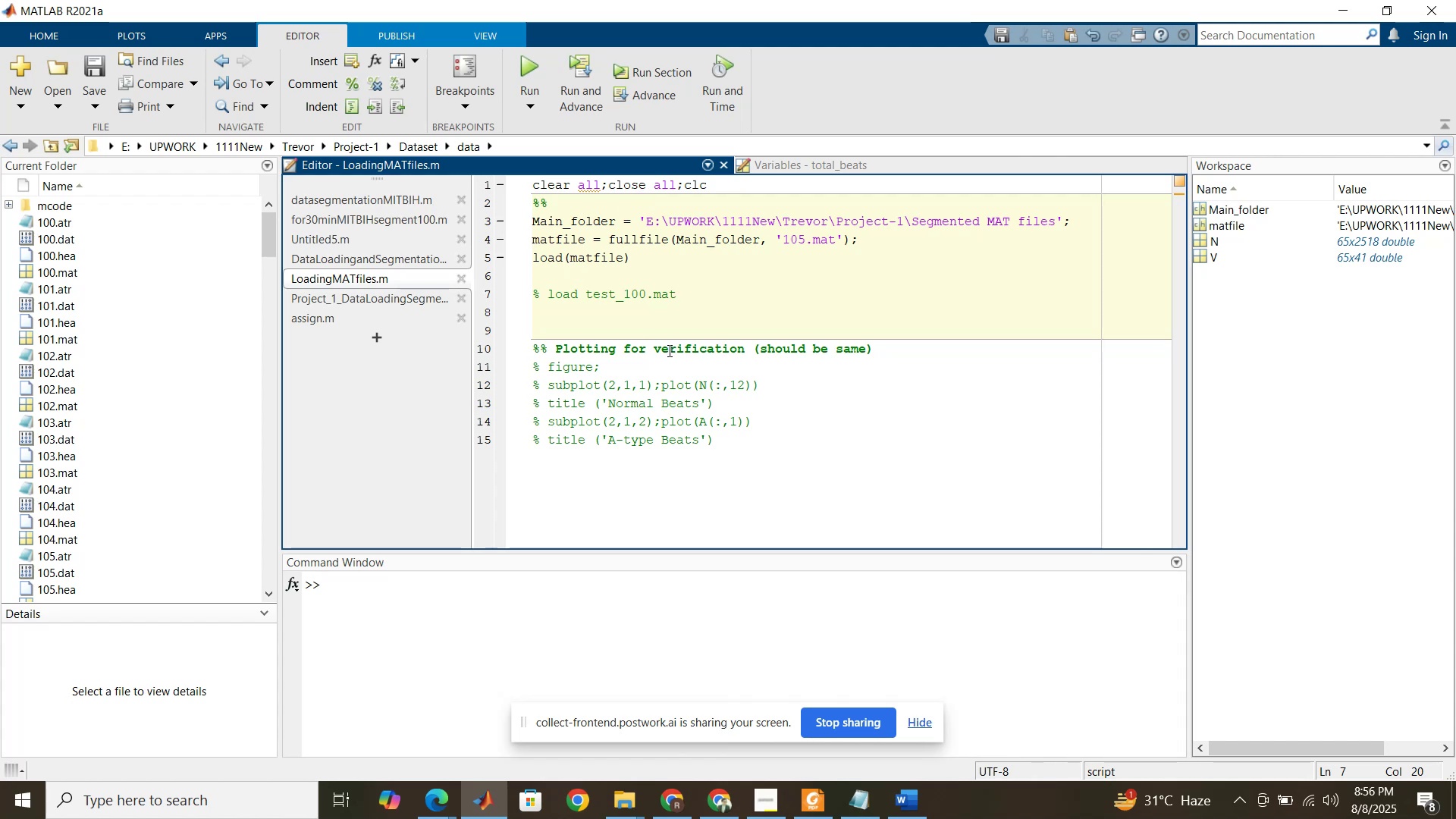 
wait(11.21)
 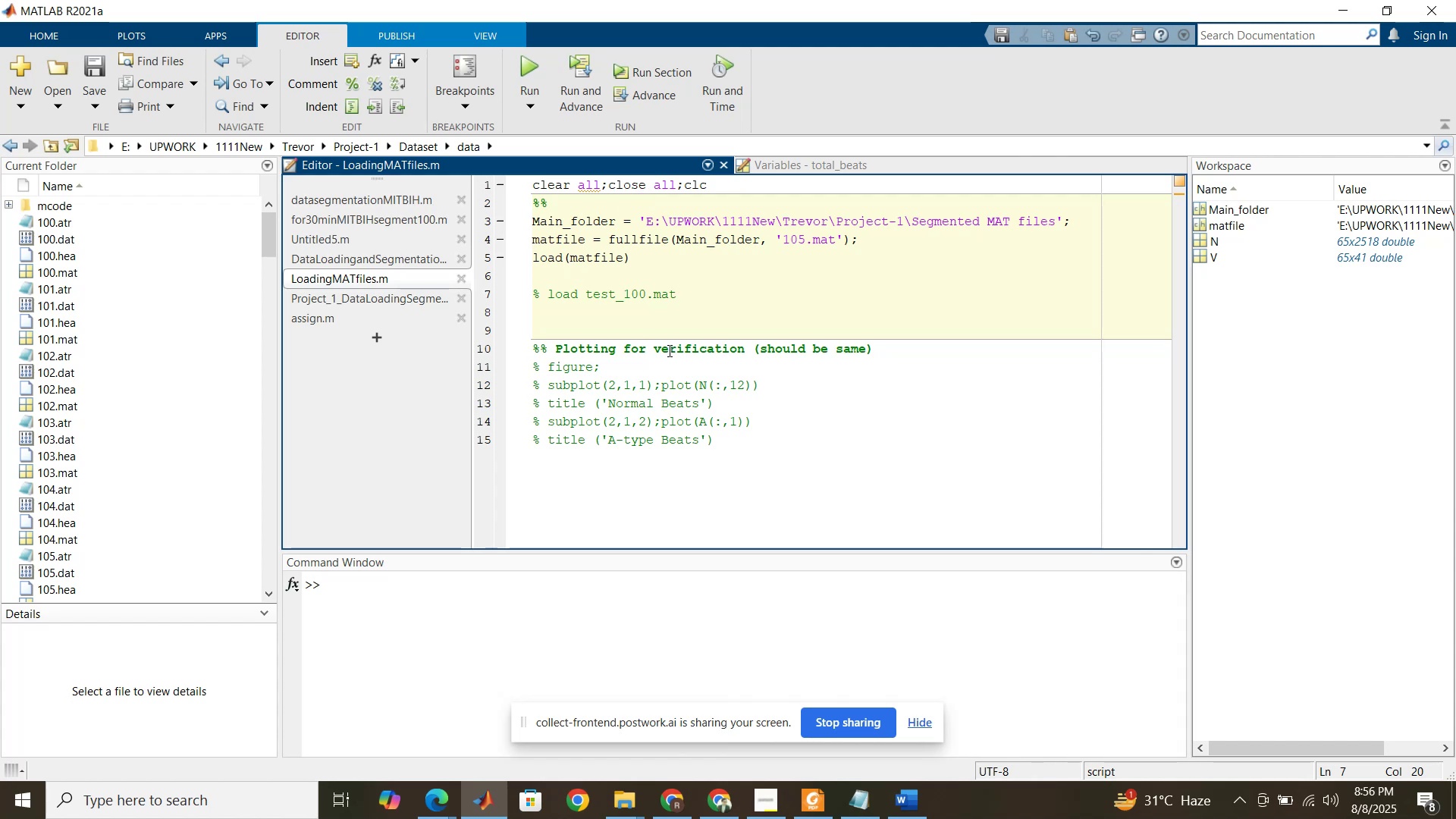 
left_click_drag(start_coordinate=[269, 240], to_coordinate=[268, 257])
 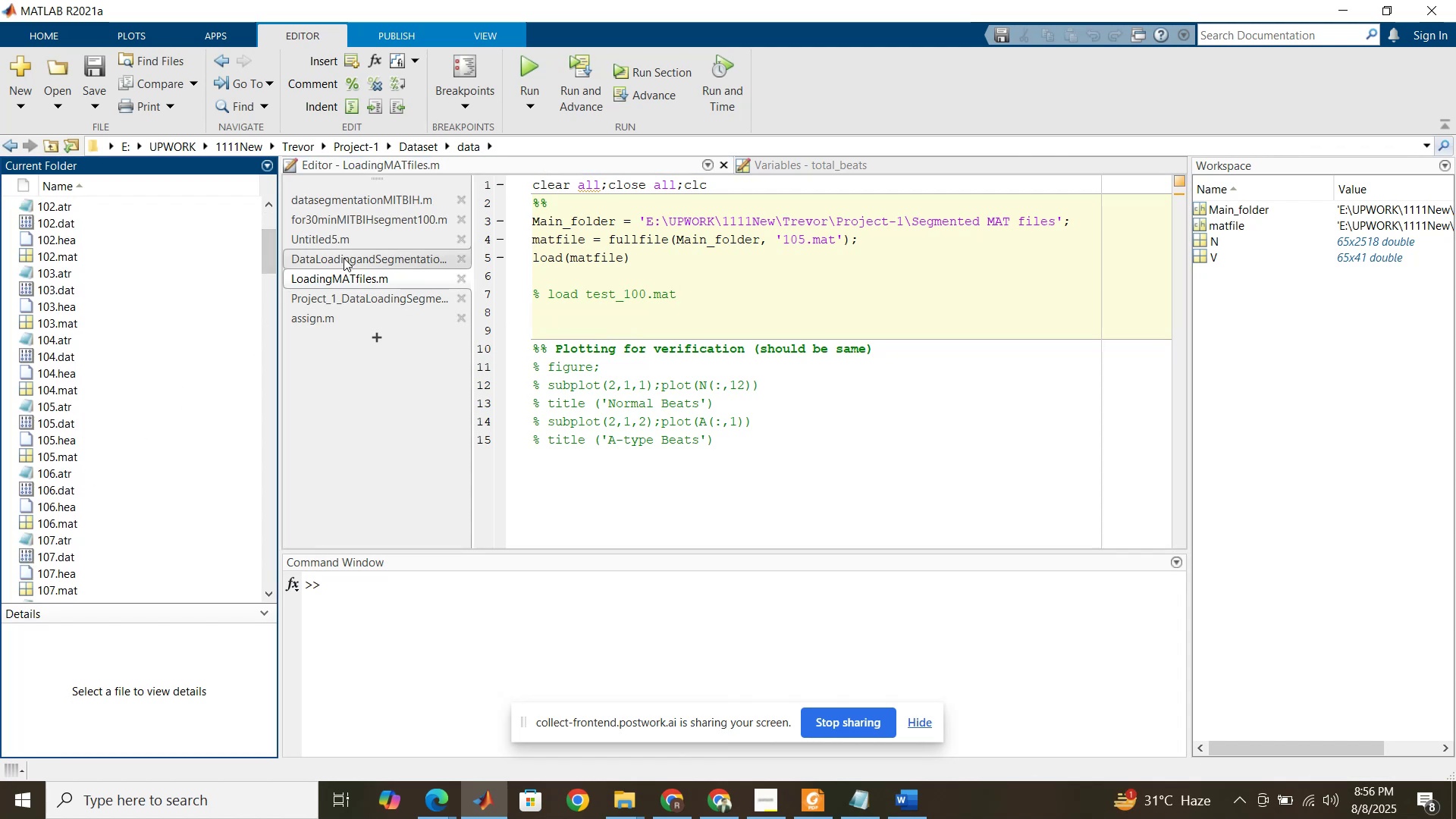 
wait(5.35)
 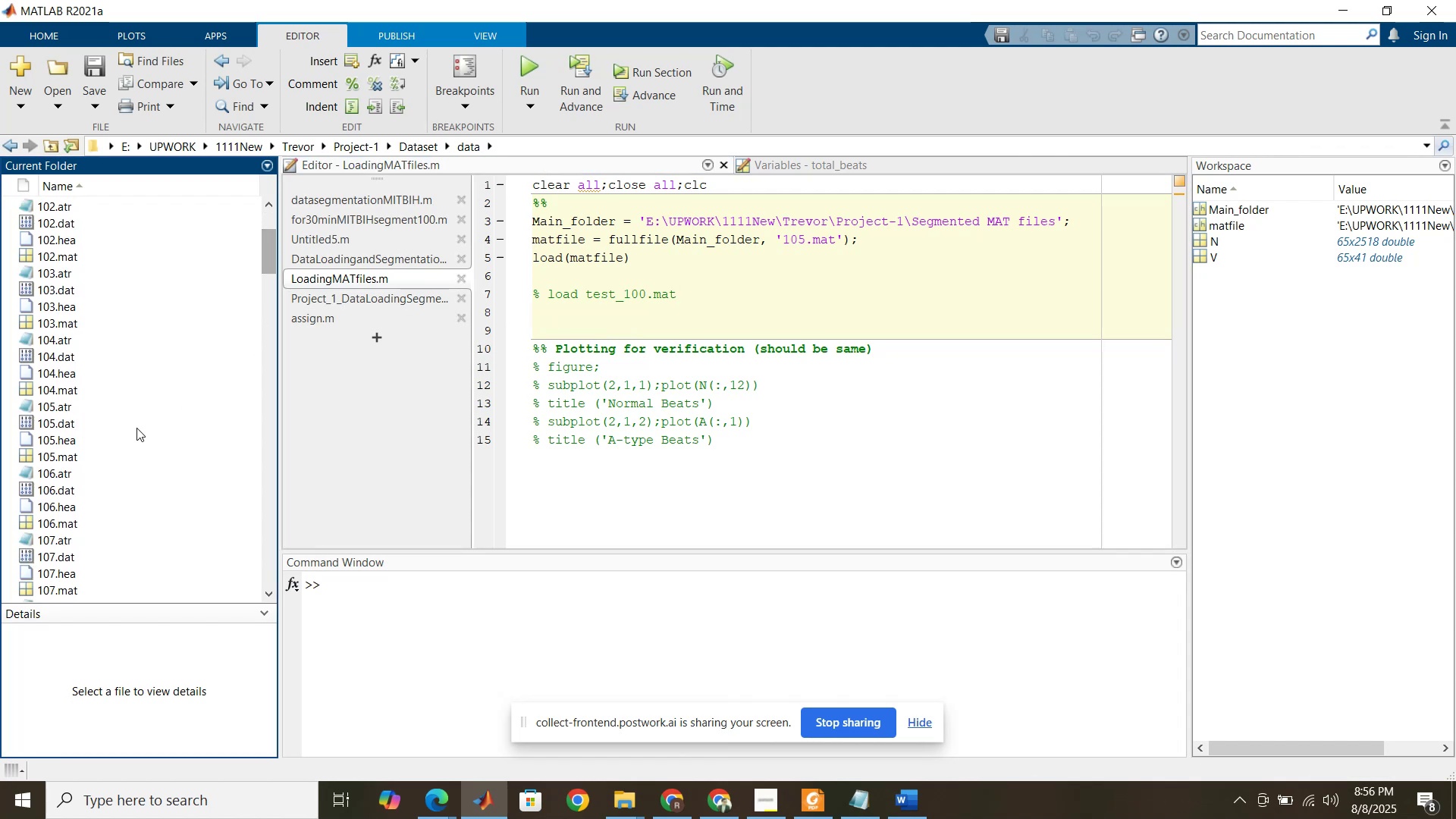 
left_click([346, 299])
 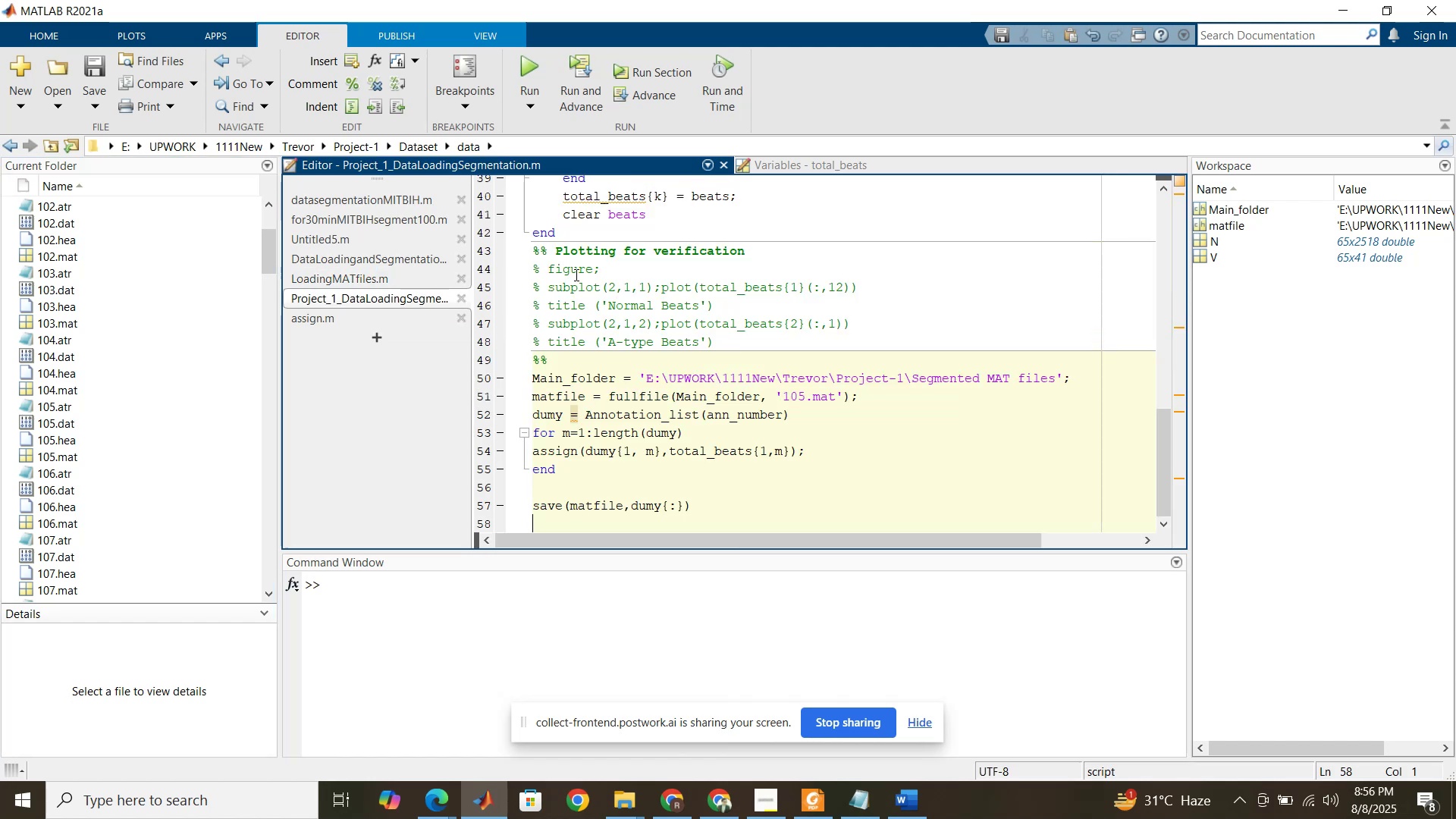 
scroll: coordinate [655, 356], scroll_direction: up, amount: 20.0
 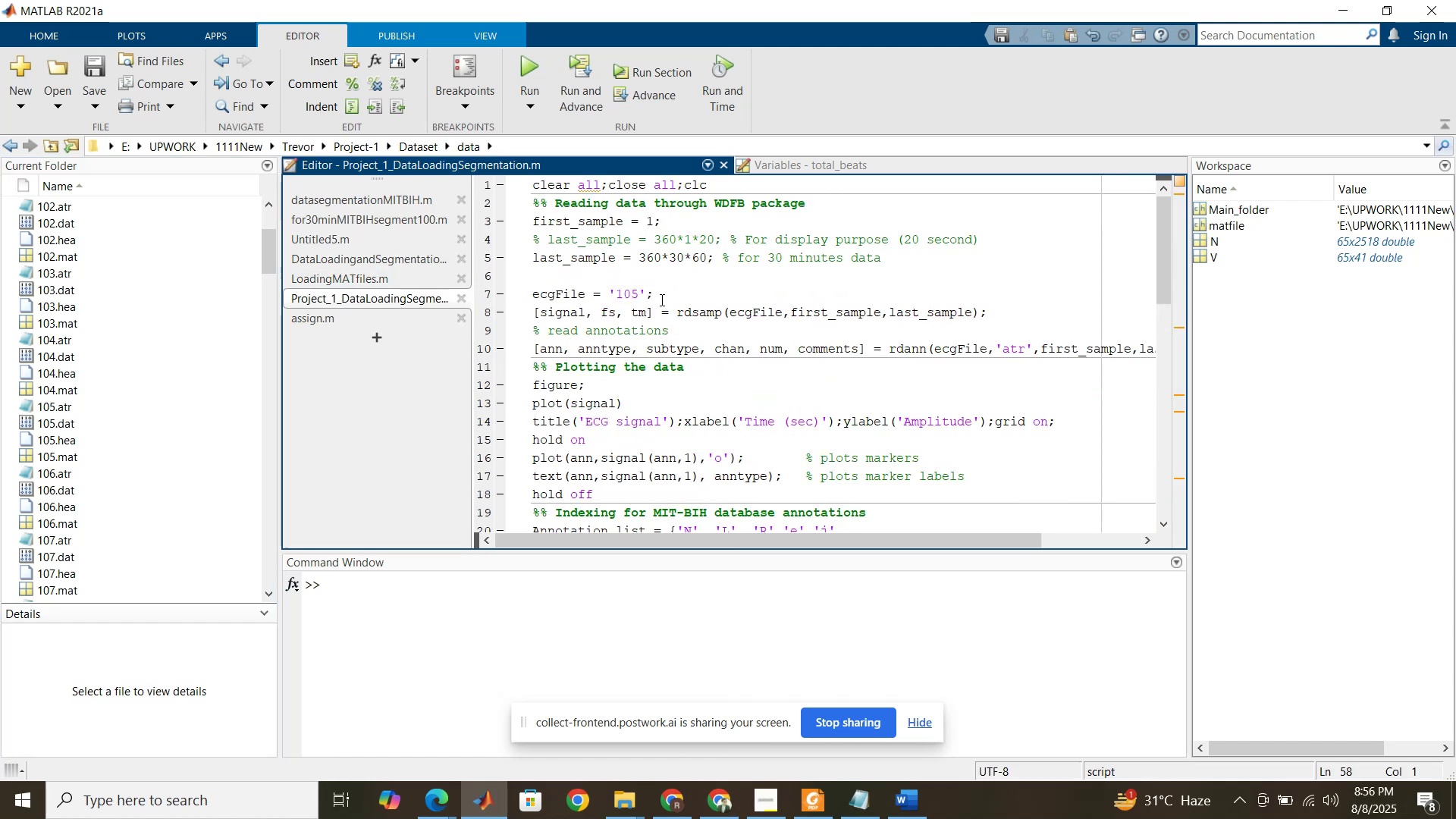 
left_click_drag(start_coordinate=[638, 295], to_coordinate=[634, 293])
 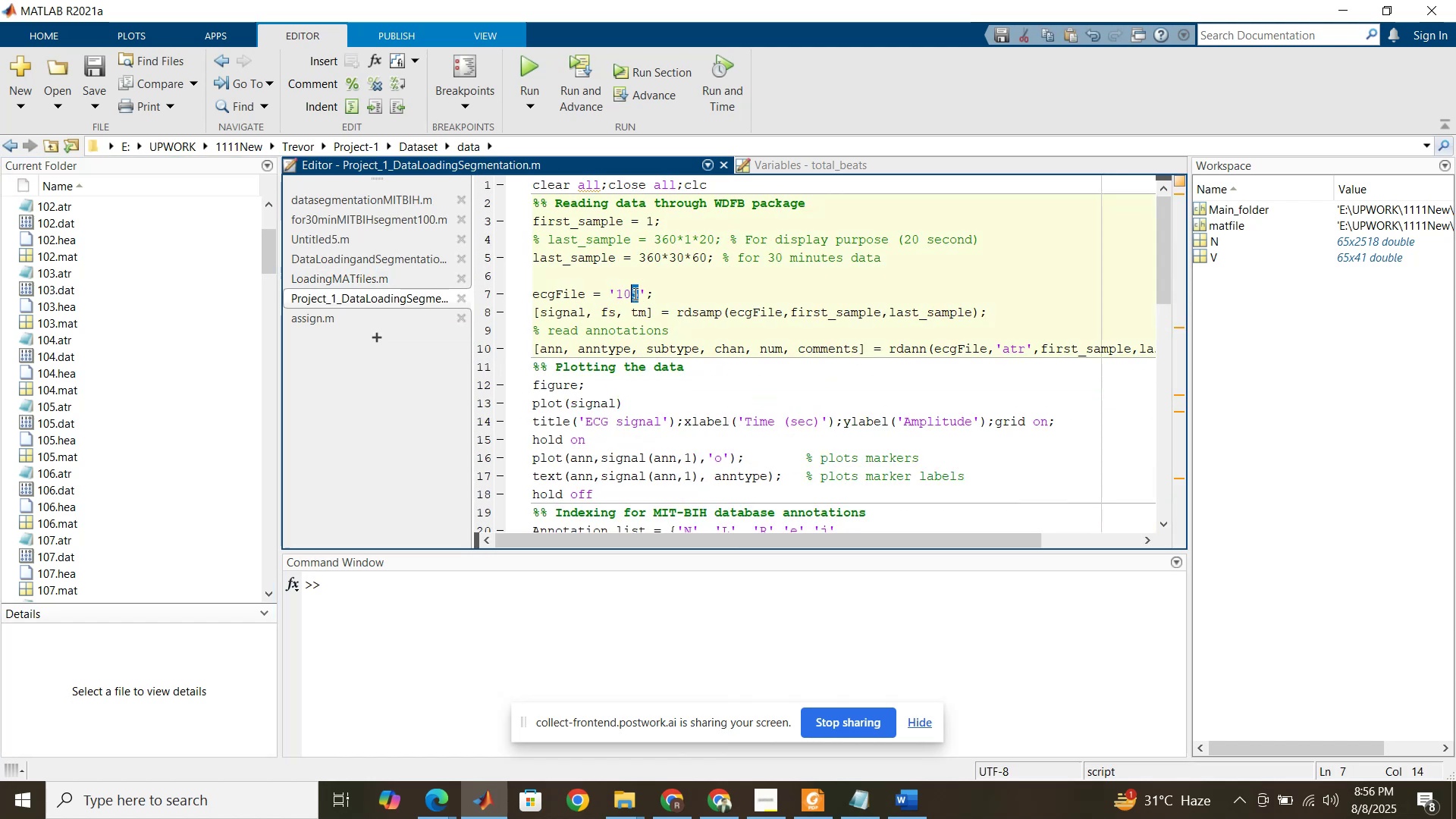 
type(66)
 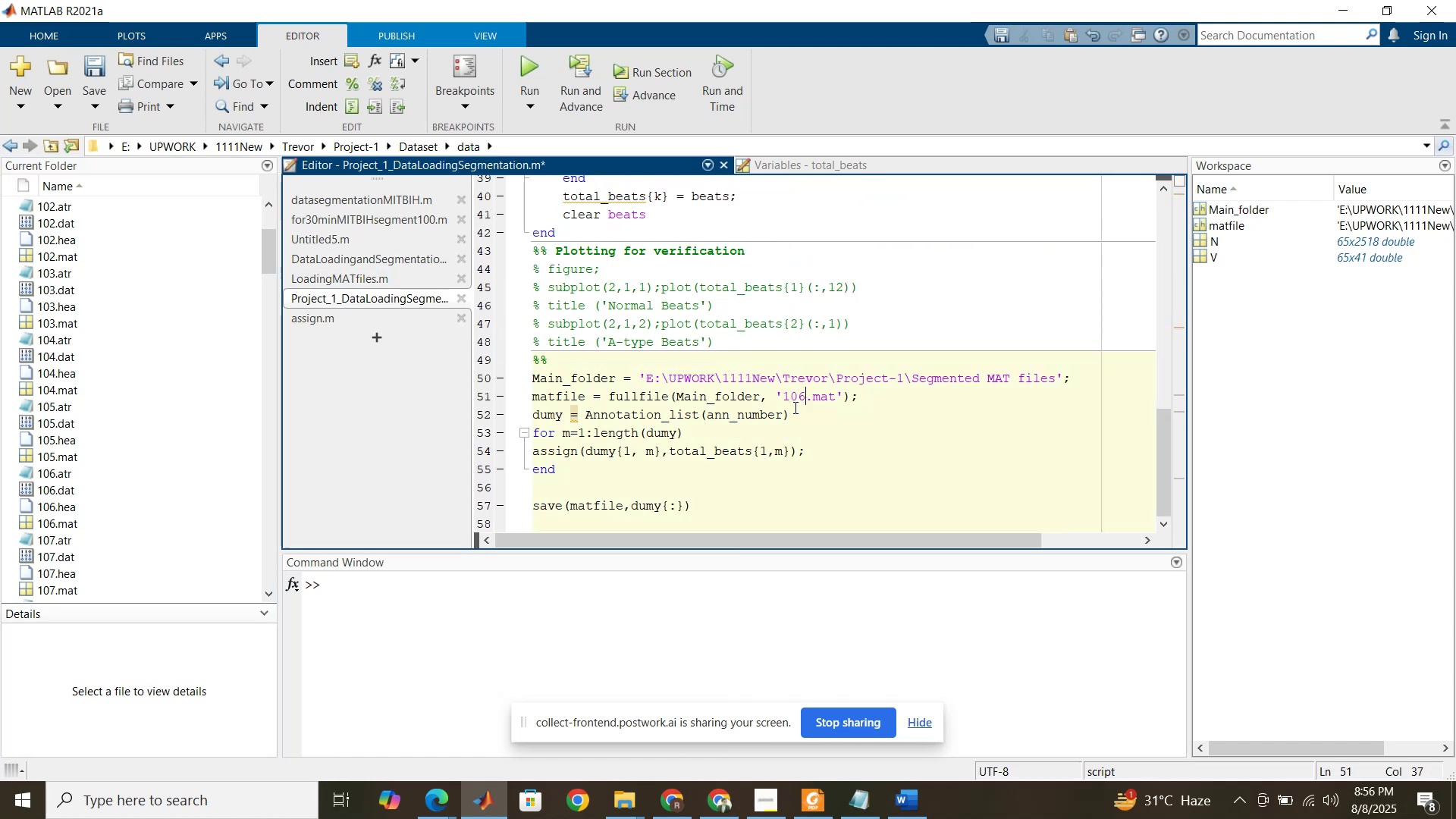 
scroll: coordinate [711, 357], scroll_direction: down, amount: 18.0
 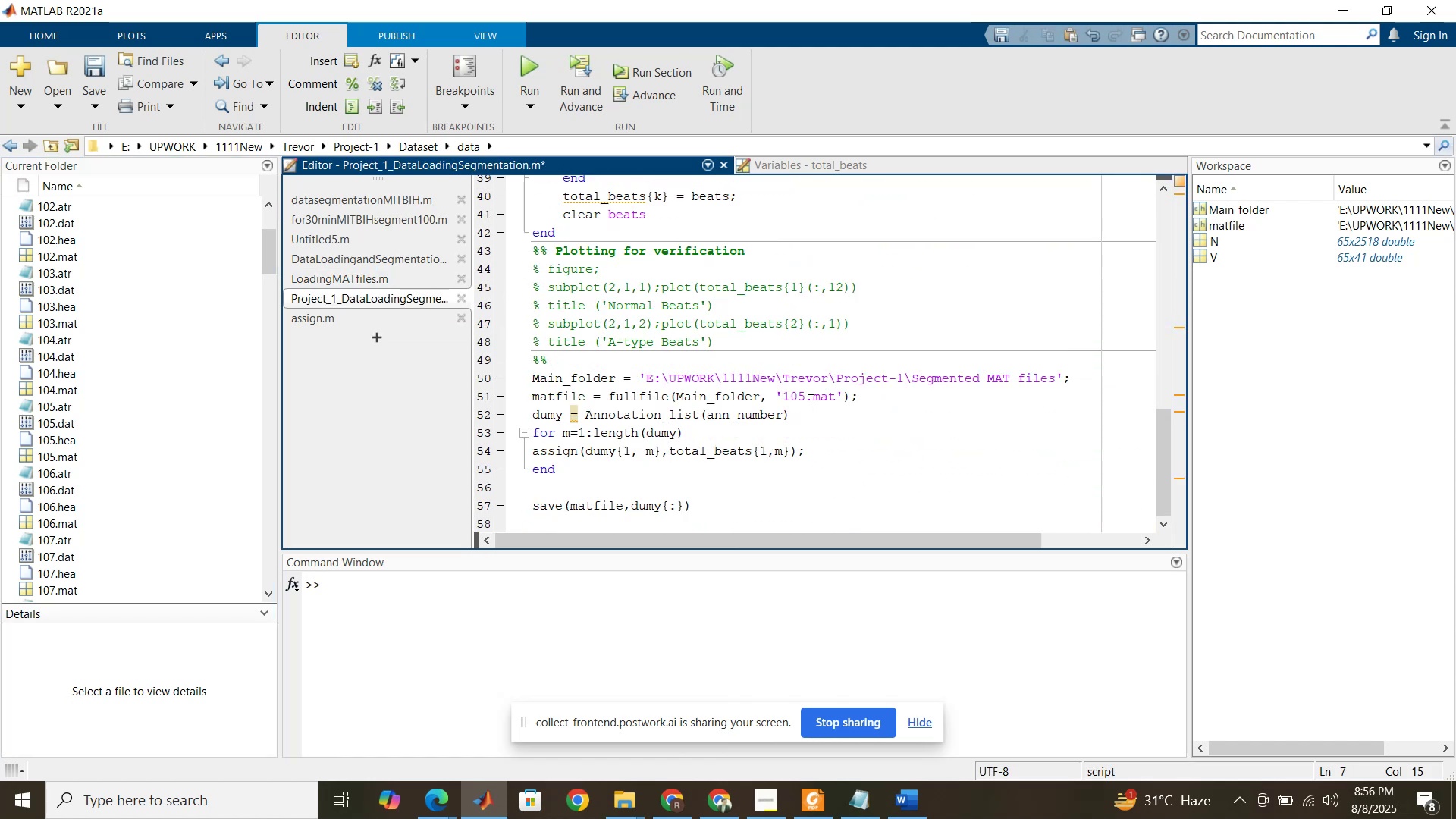 
left_click_drag(start_coordinate=[805, 398], to_coordinate=[799, 398])
 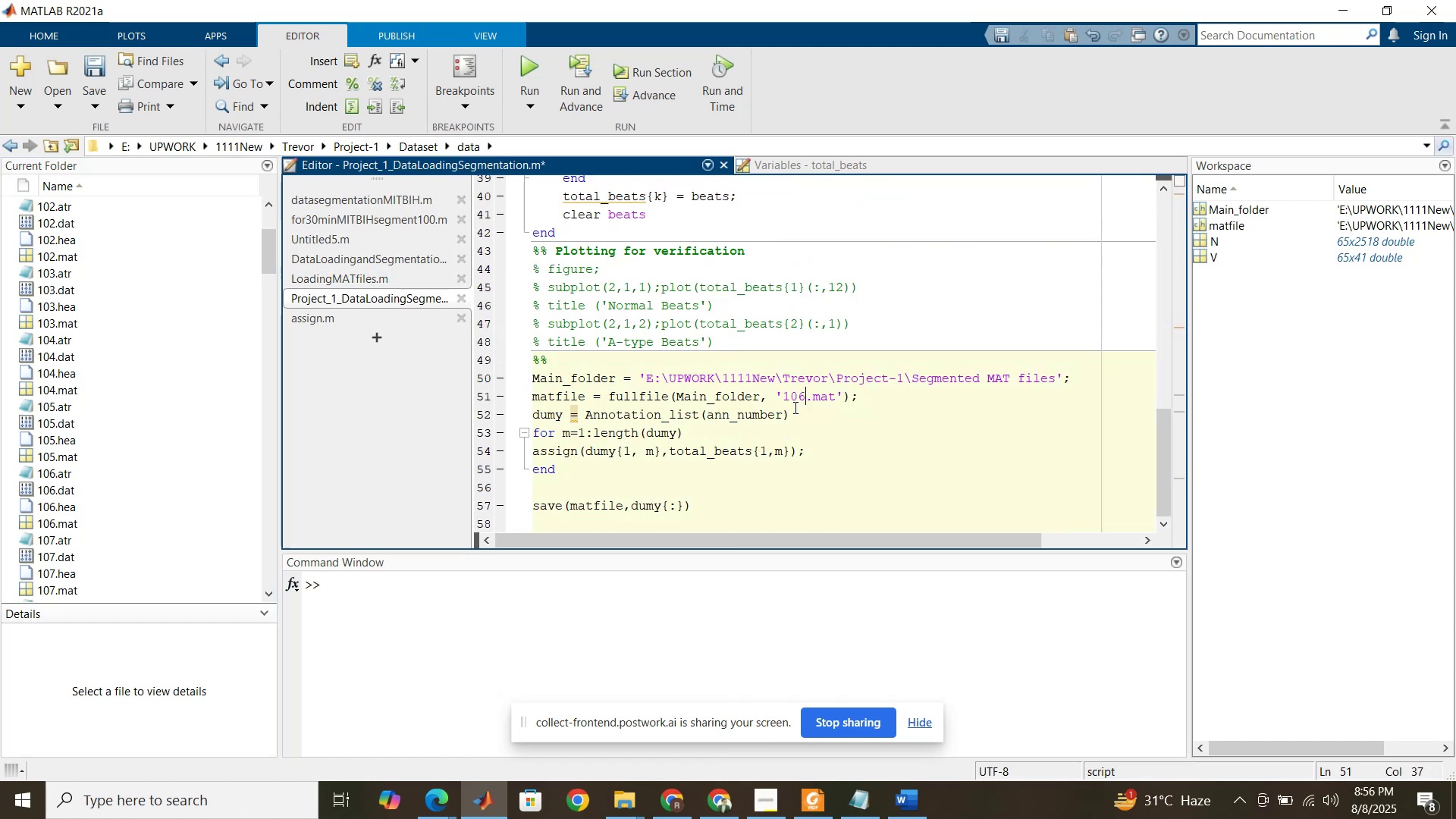 
left_click([794, 407])
 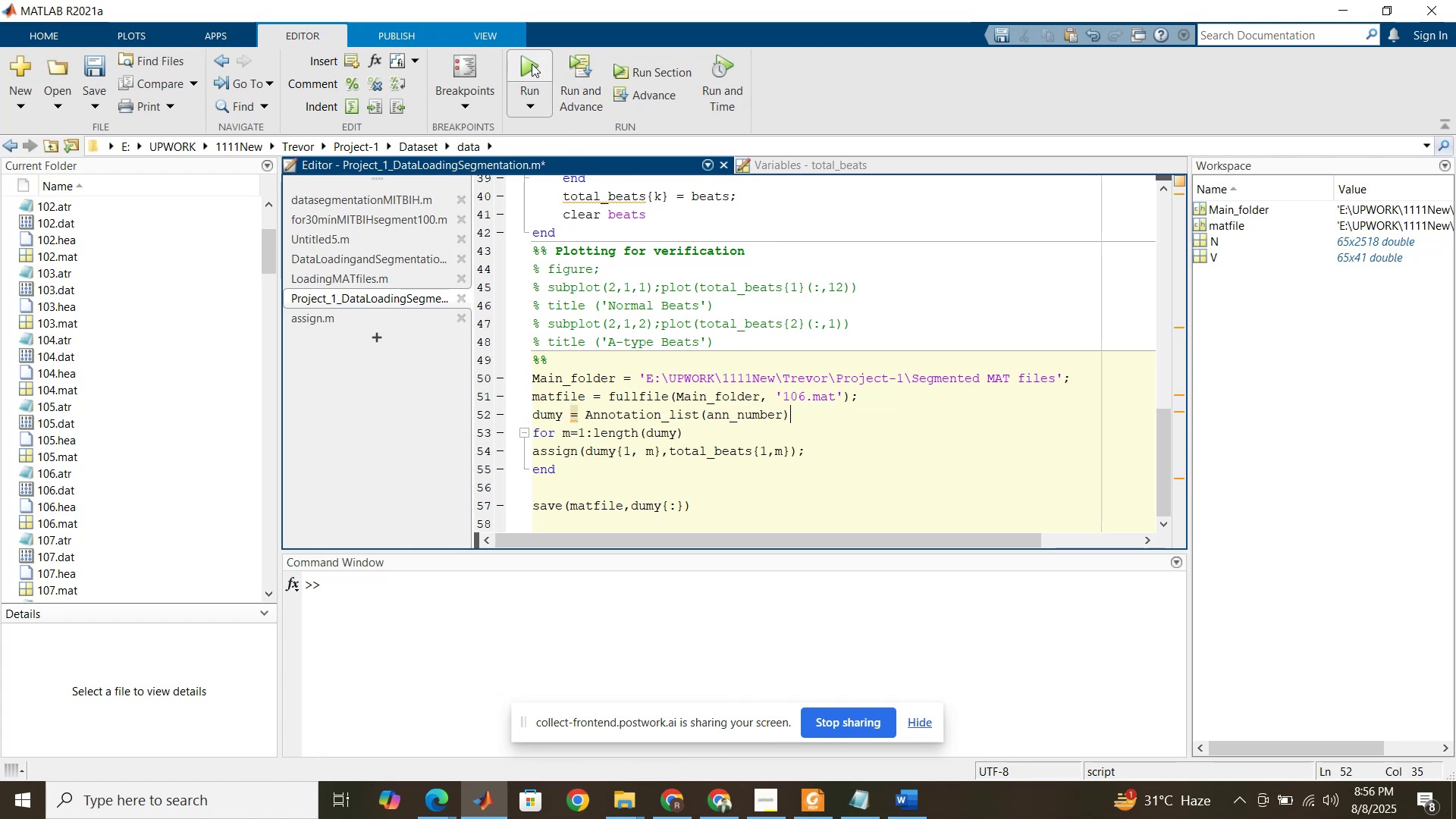 
wait(6.27)
 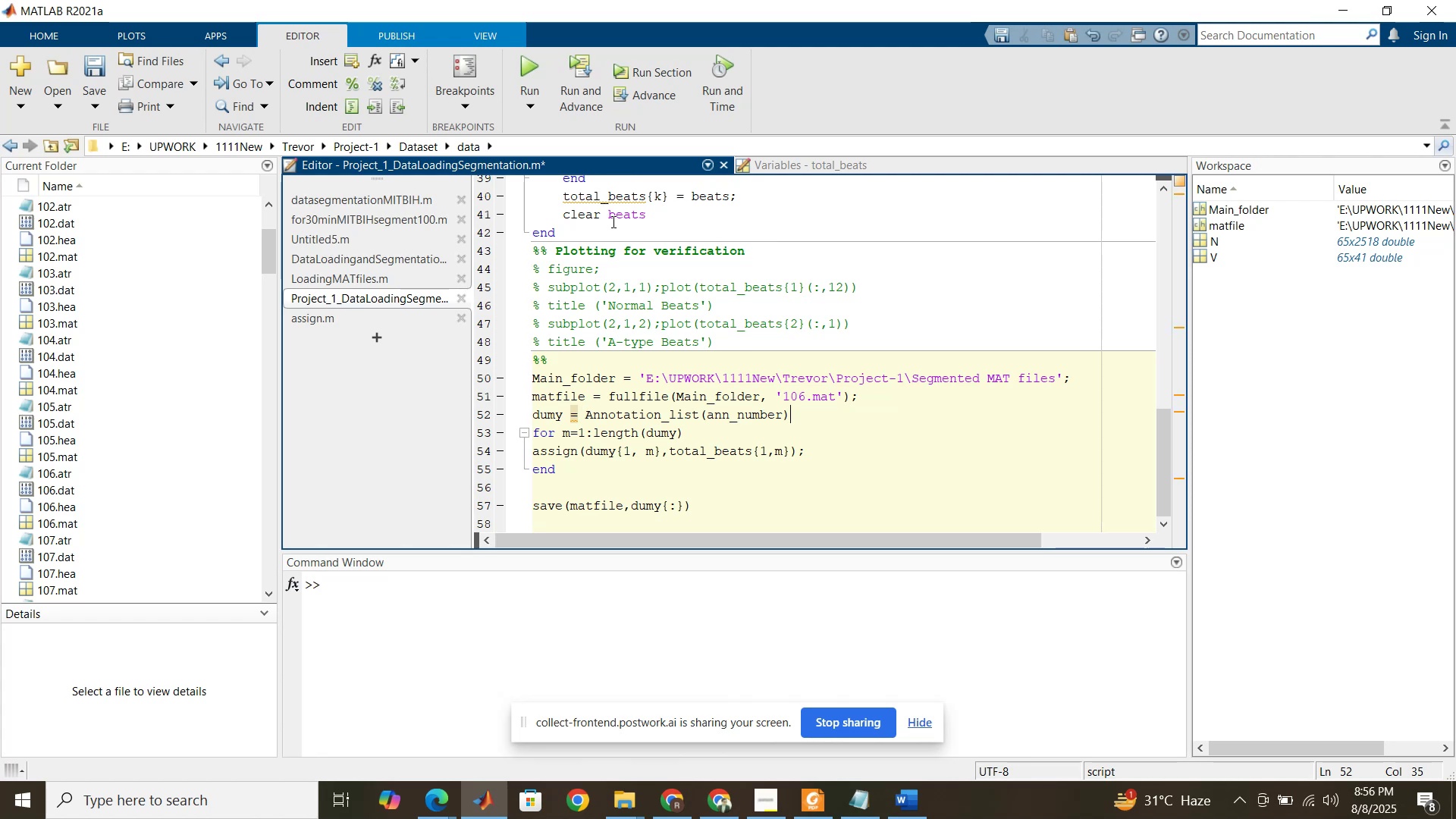 
left_click([532, 64])
 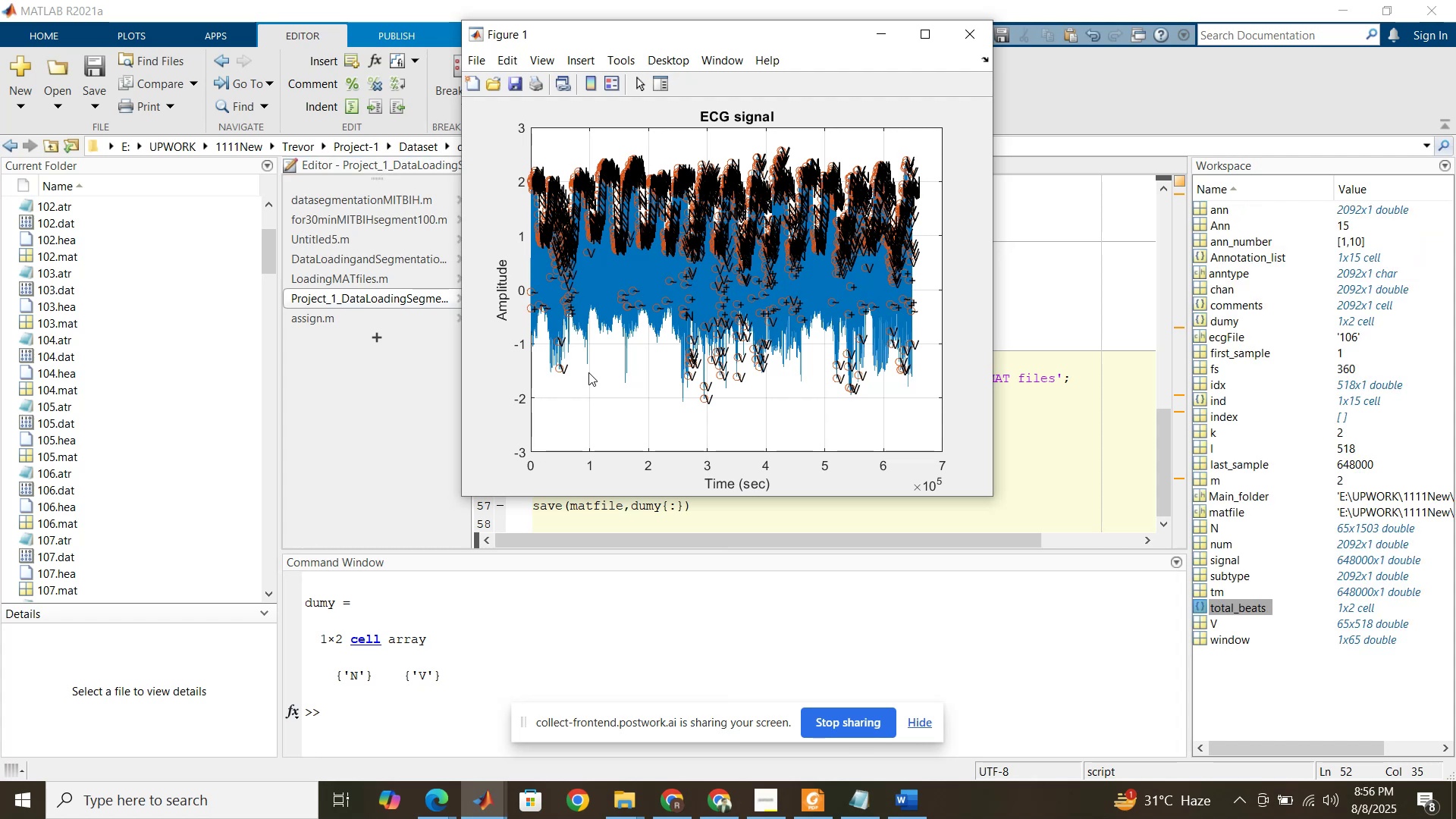 
wait(6.49)
 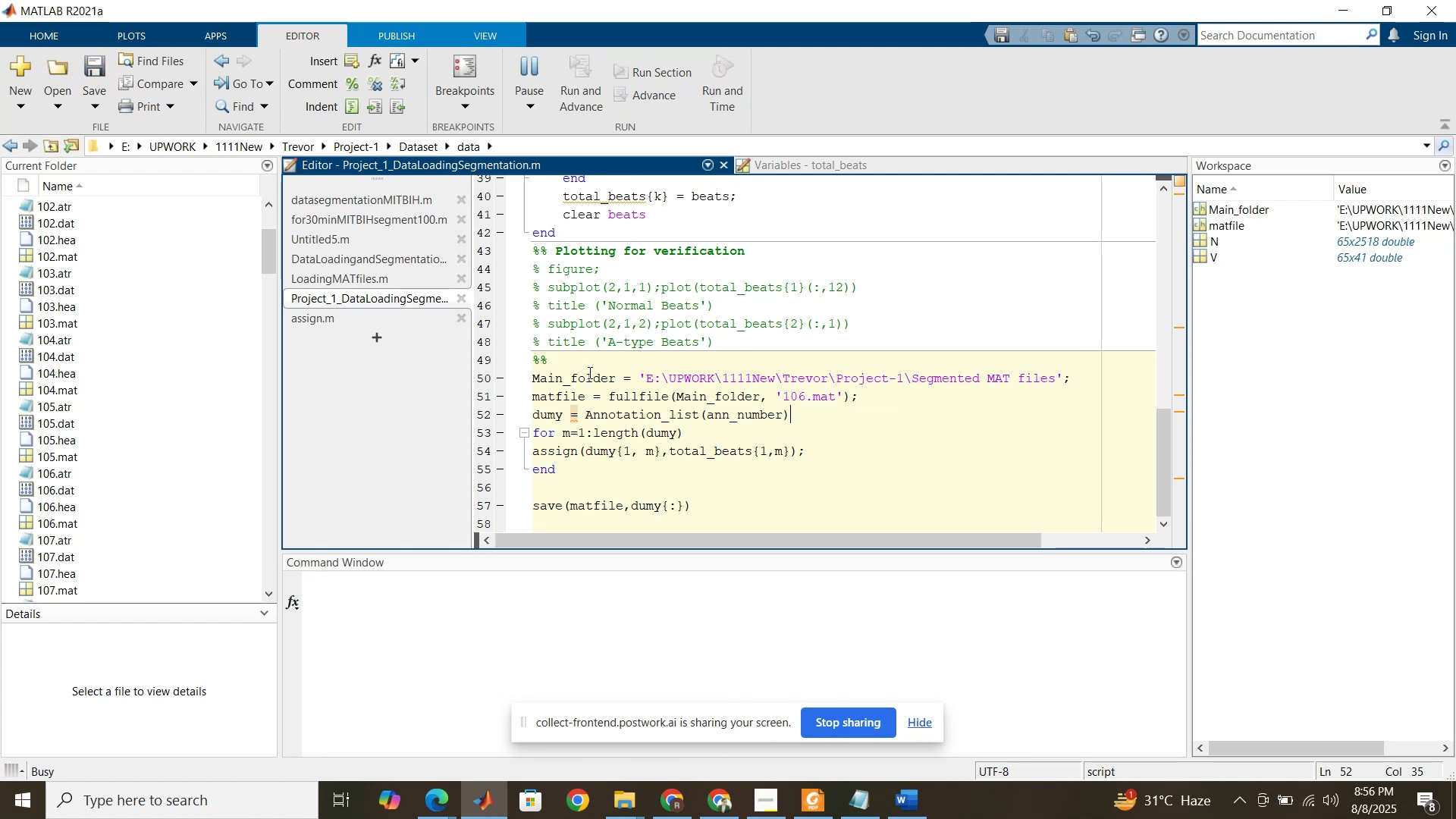 
left_click([382, 278])
 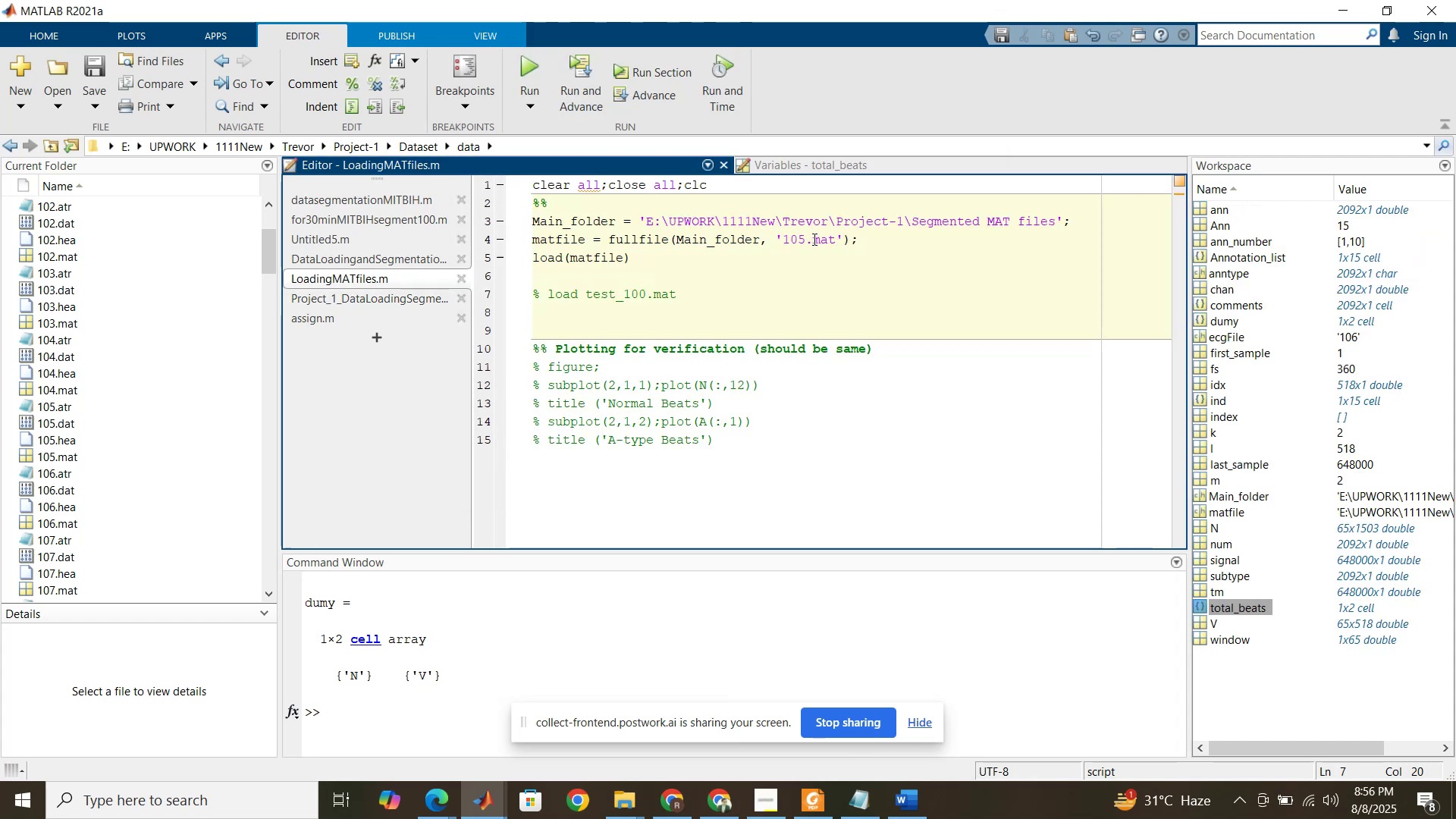 
left_click_drag(start_coordinate=[806, 239], to_coordinate=[799, 239])
 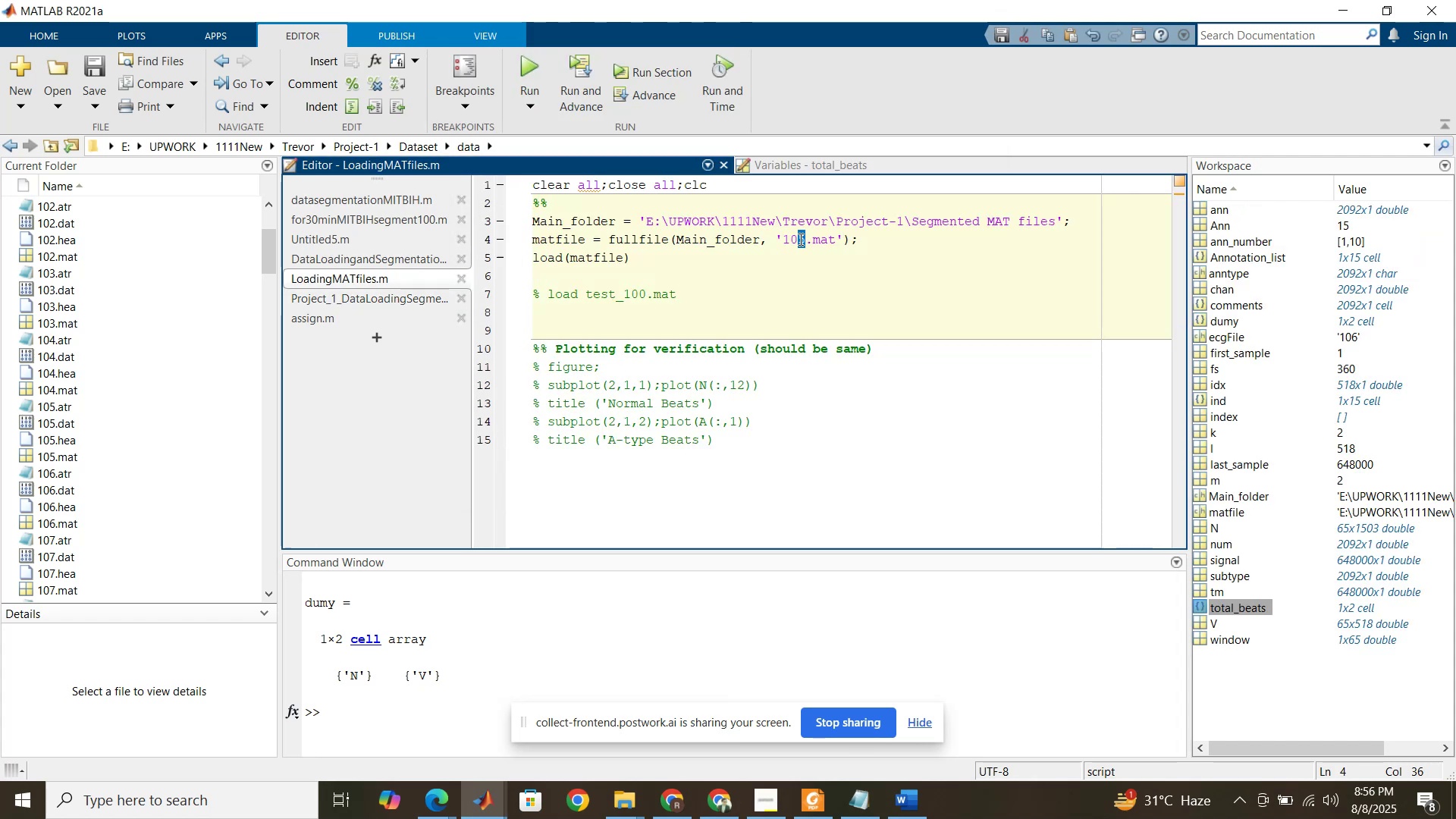 
key(6)
 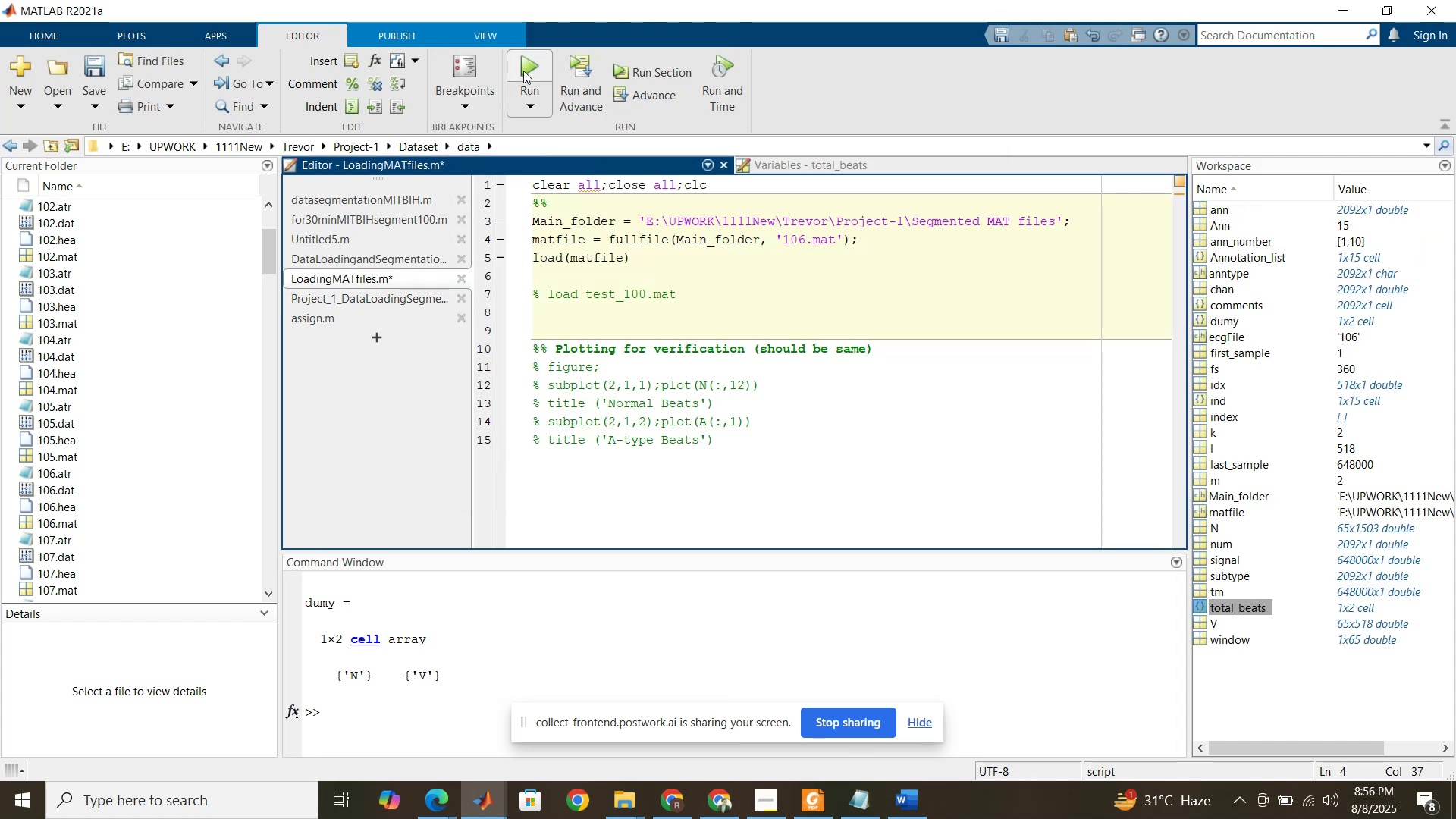 
left_click([523, 71])
 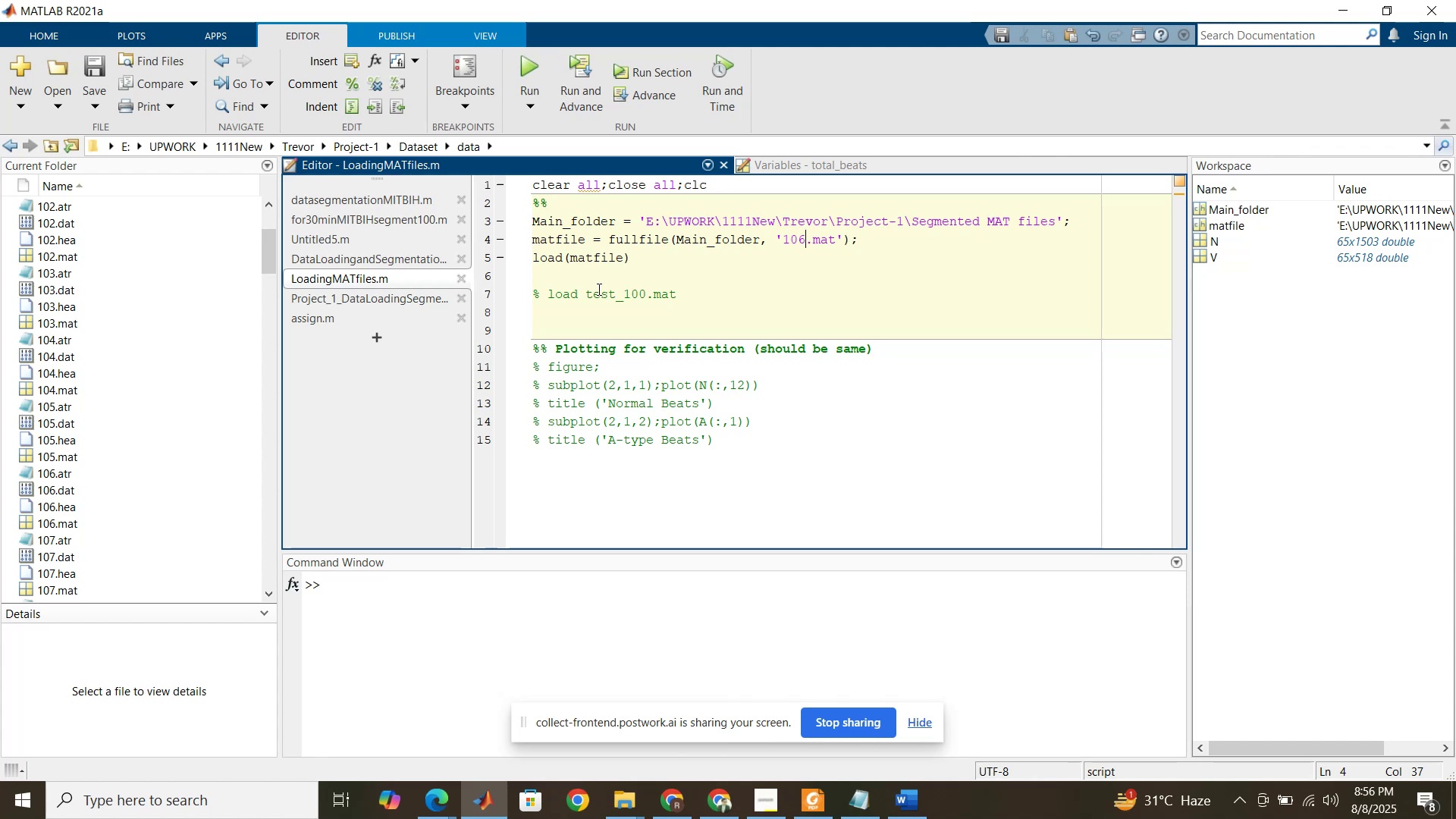 
wait(10.62)
 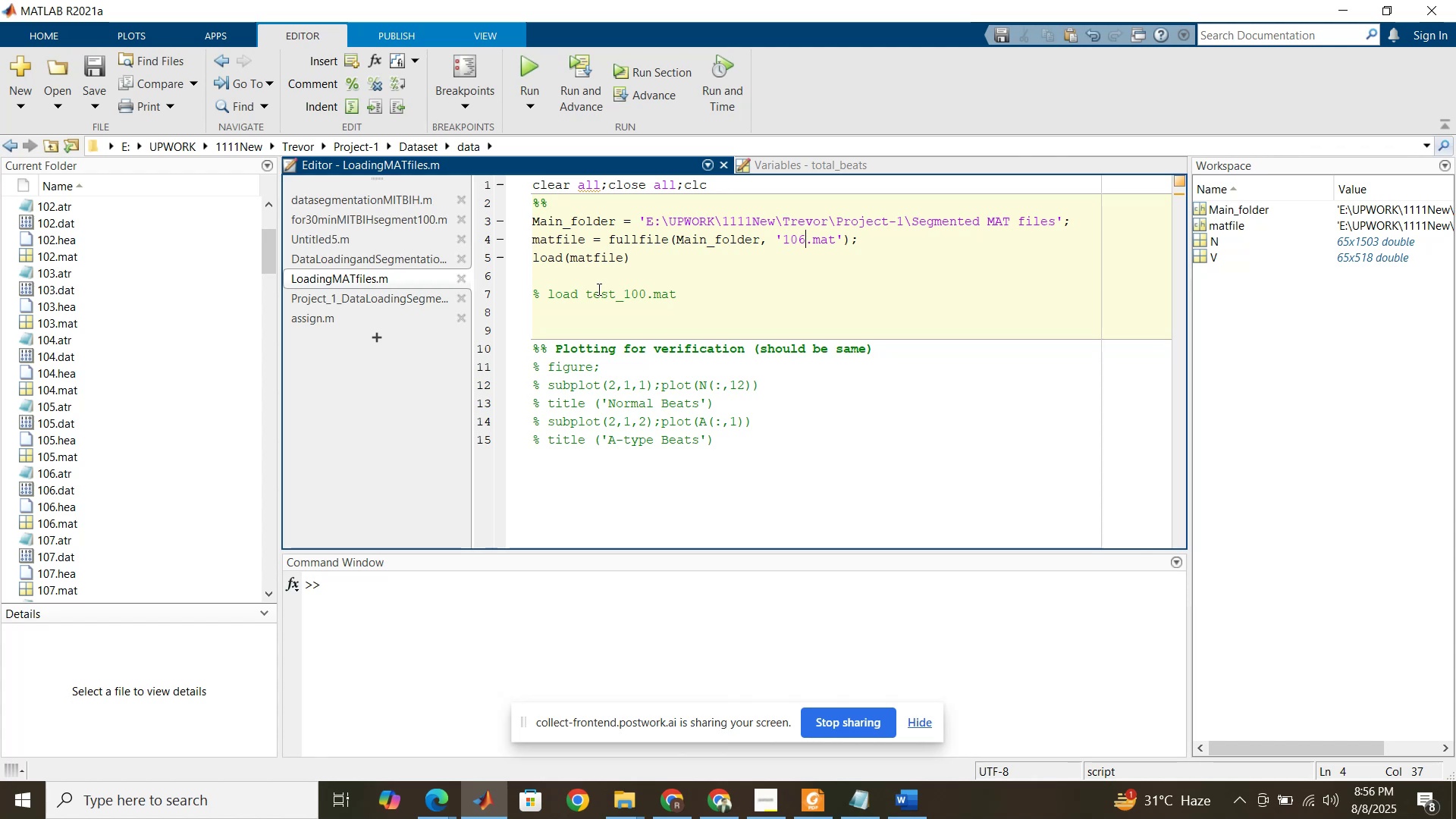 
left_click([391, 295])
 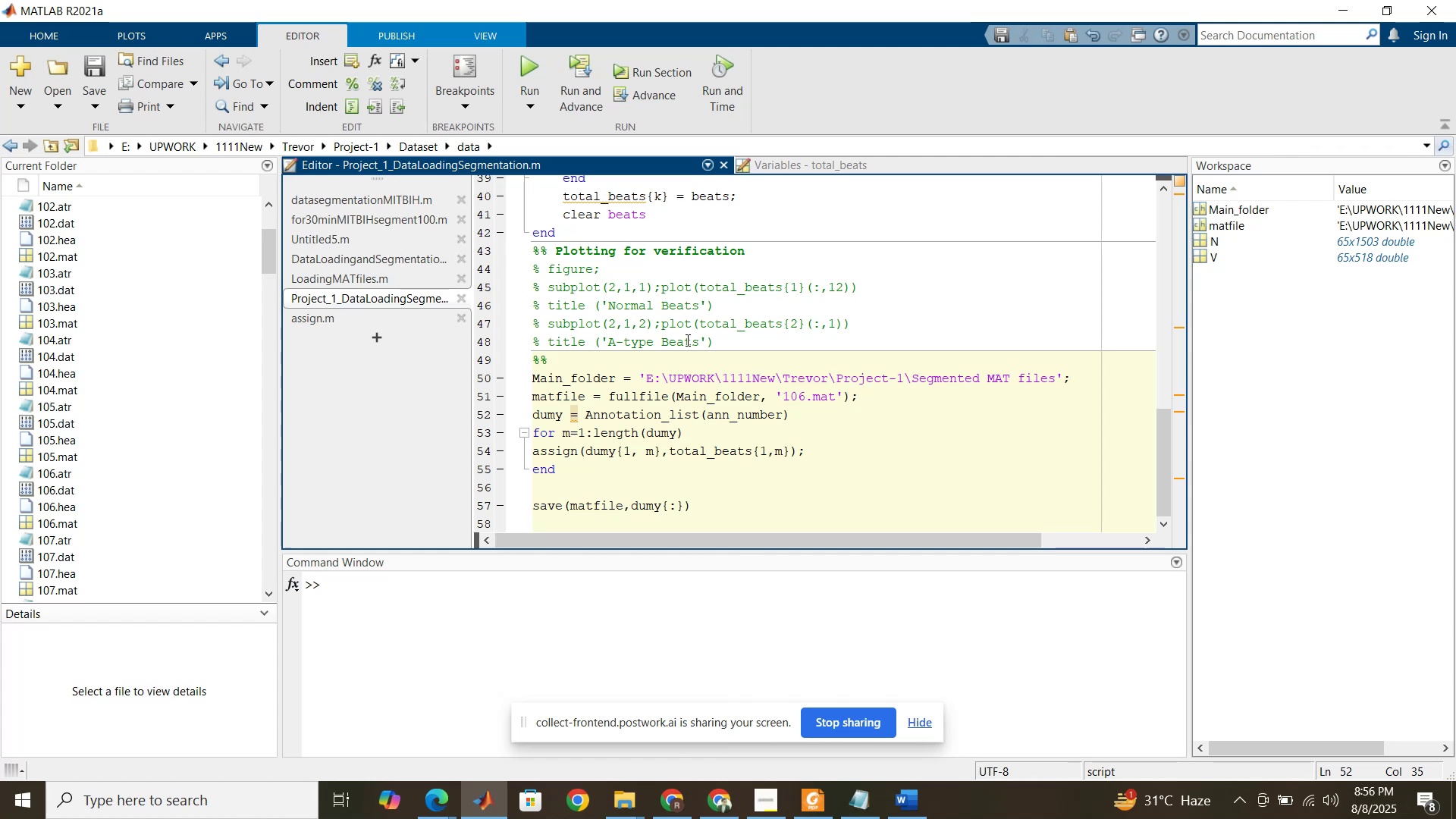 
wait(5.75)
 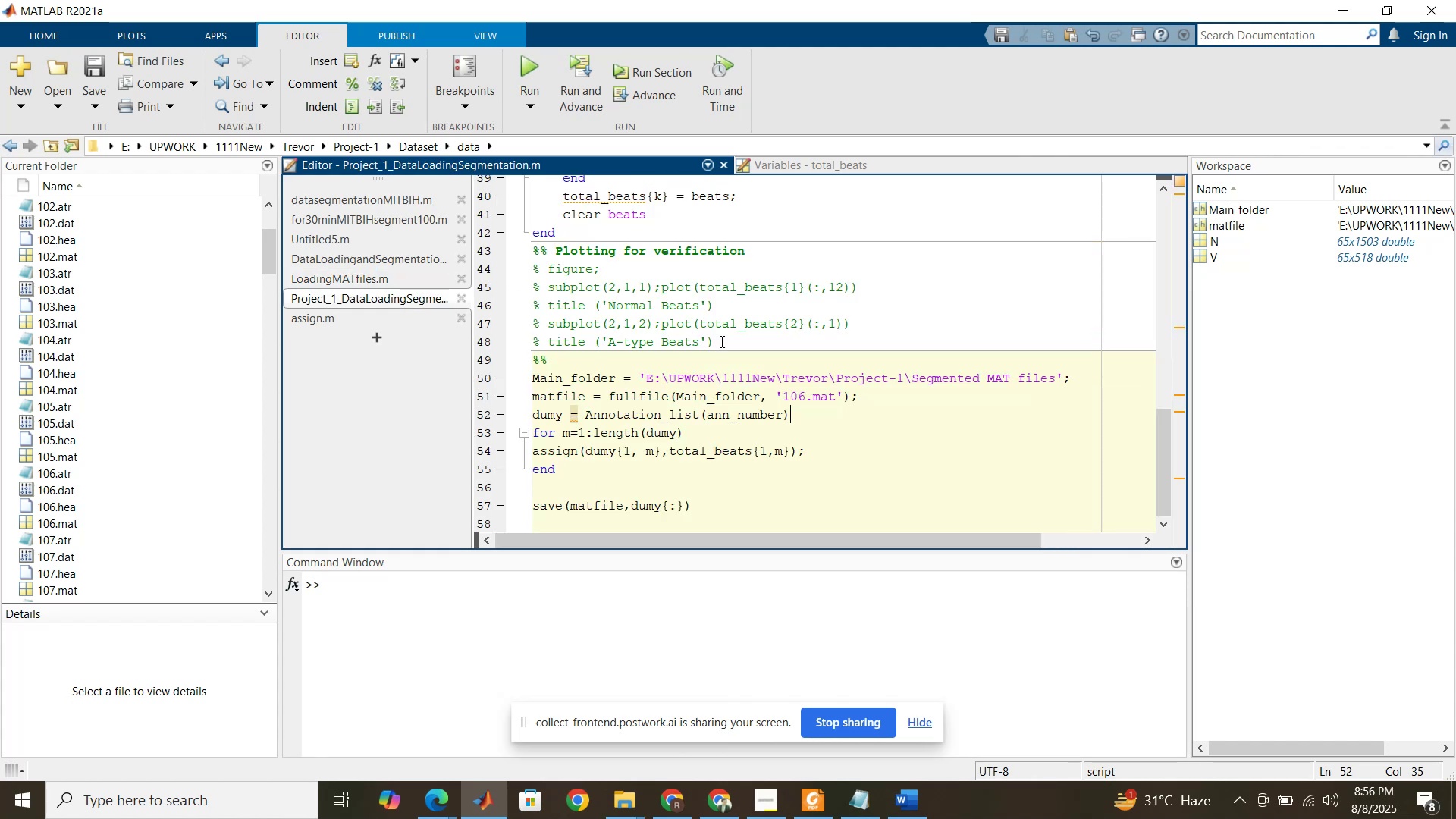 
scroll: coordinate [686, 340], scroll_direction: up, amount: 17.0
 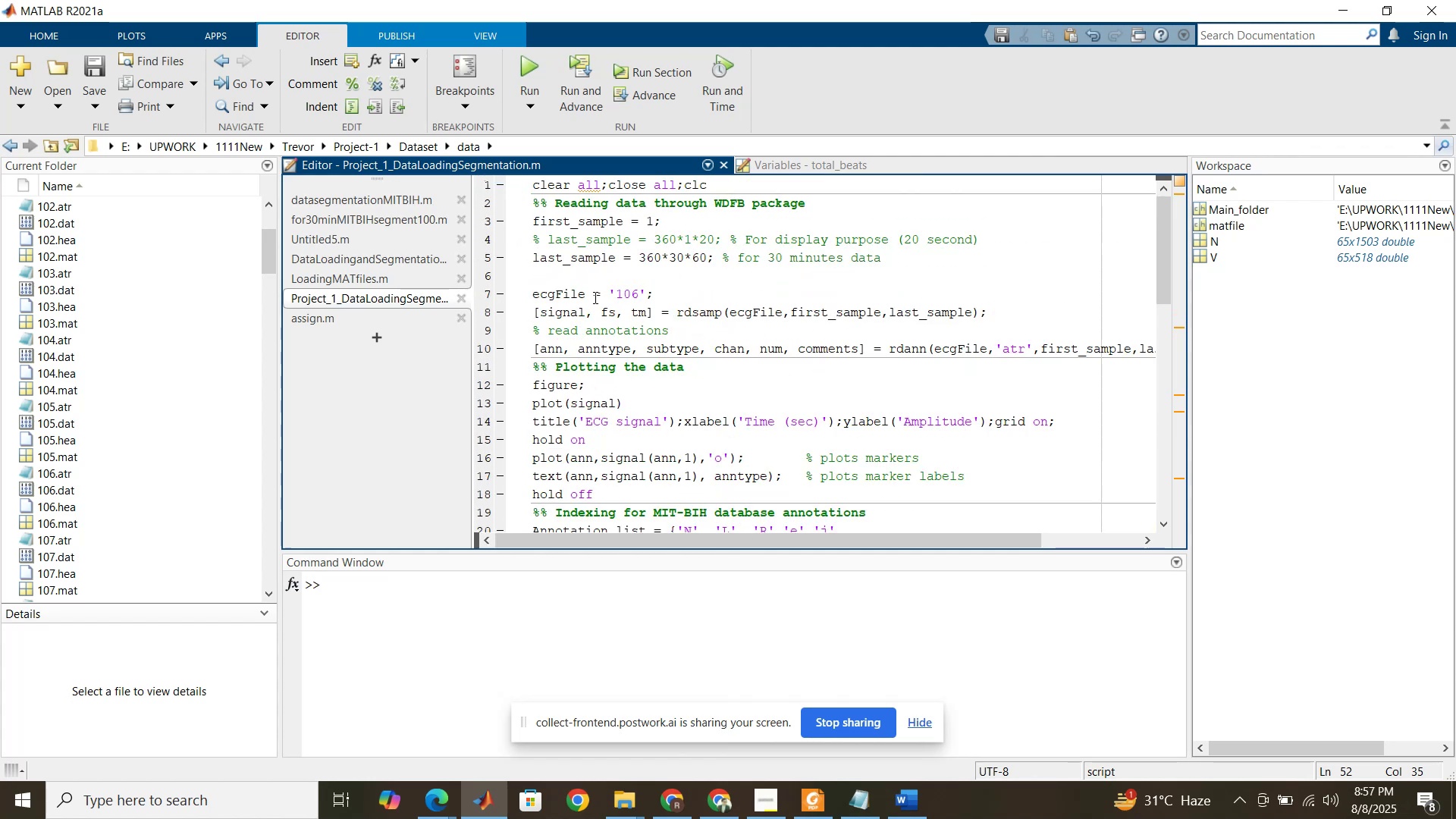 
left_click([489, 601])
 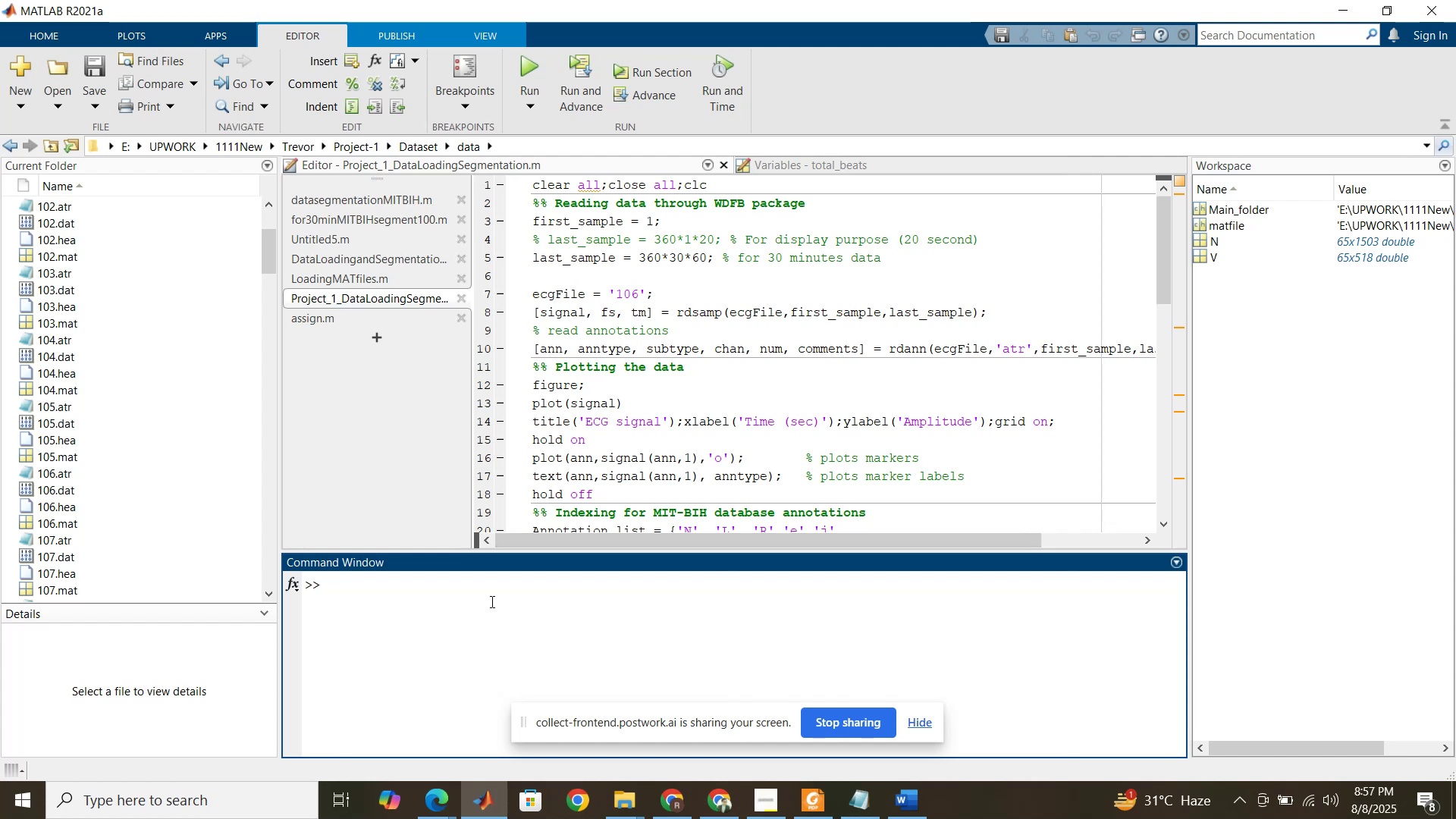 
type(doc input)
 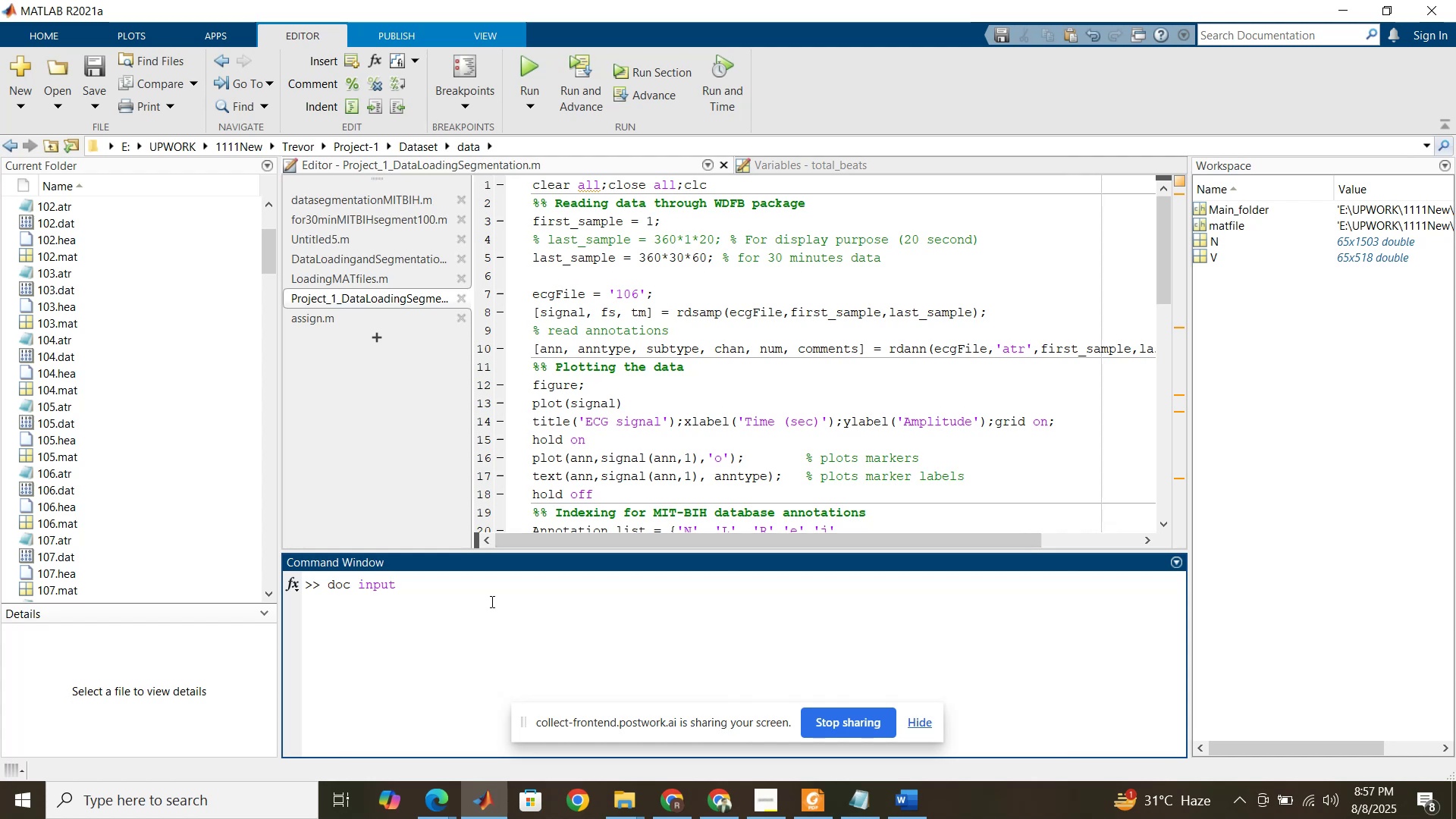 
key(Enter)
 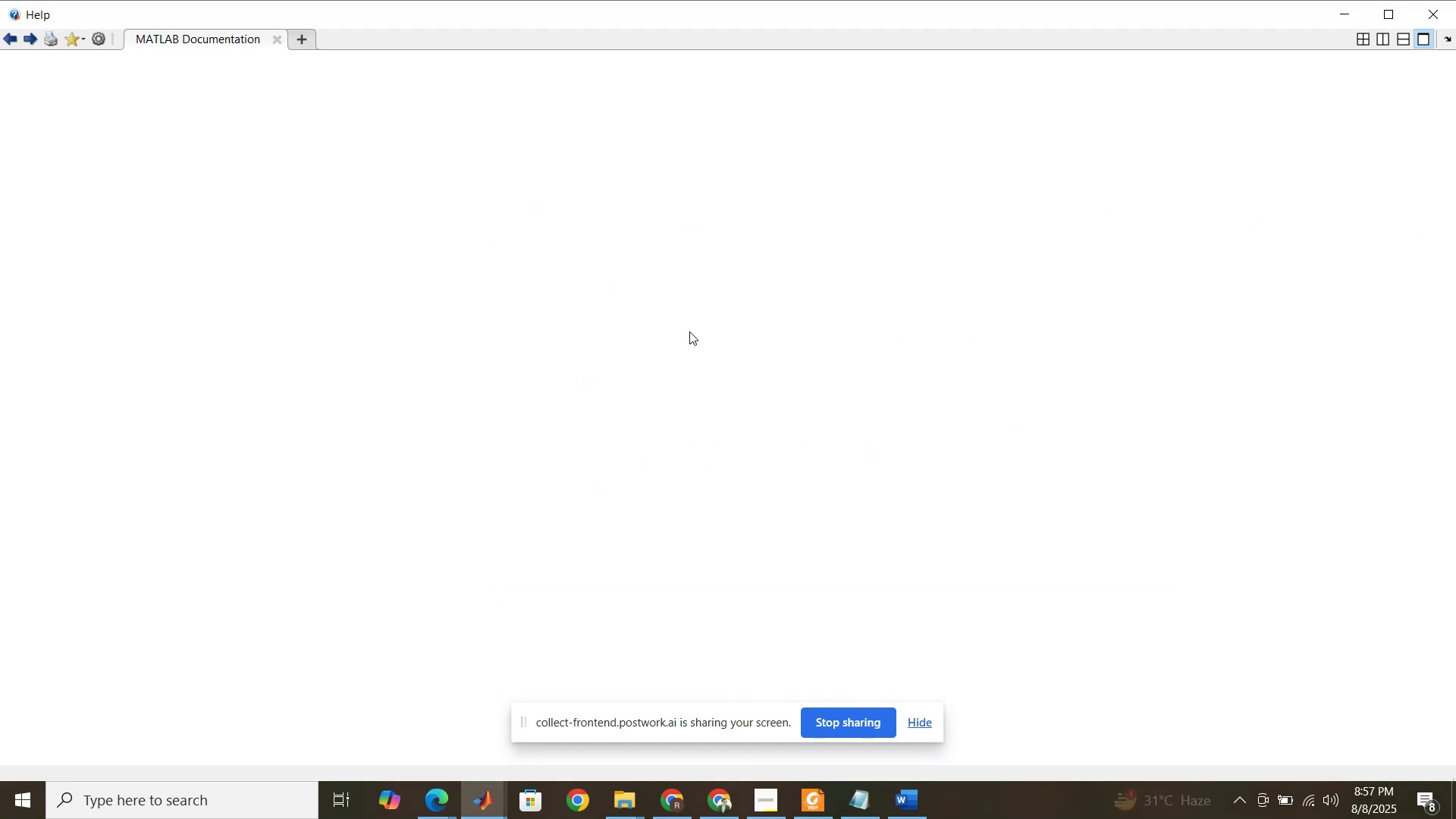 
wait(7.29)
 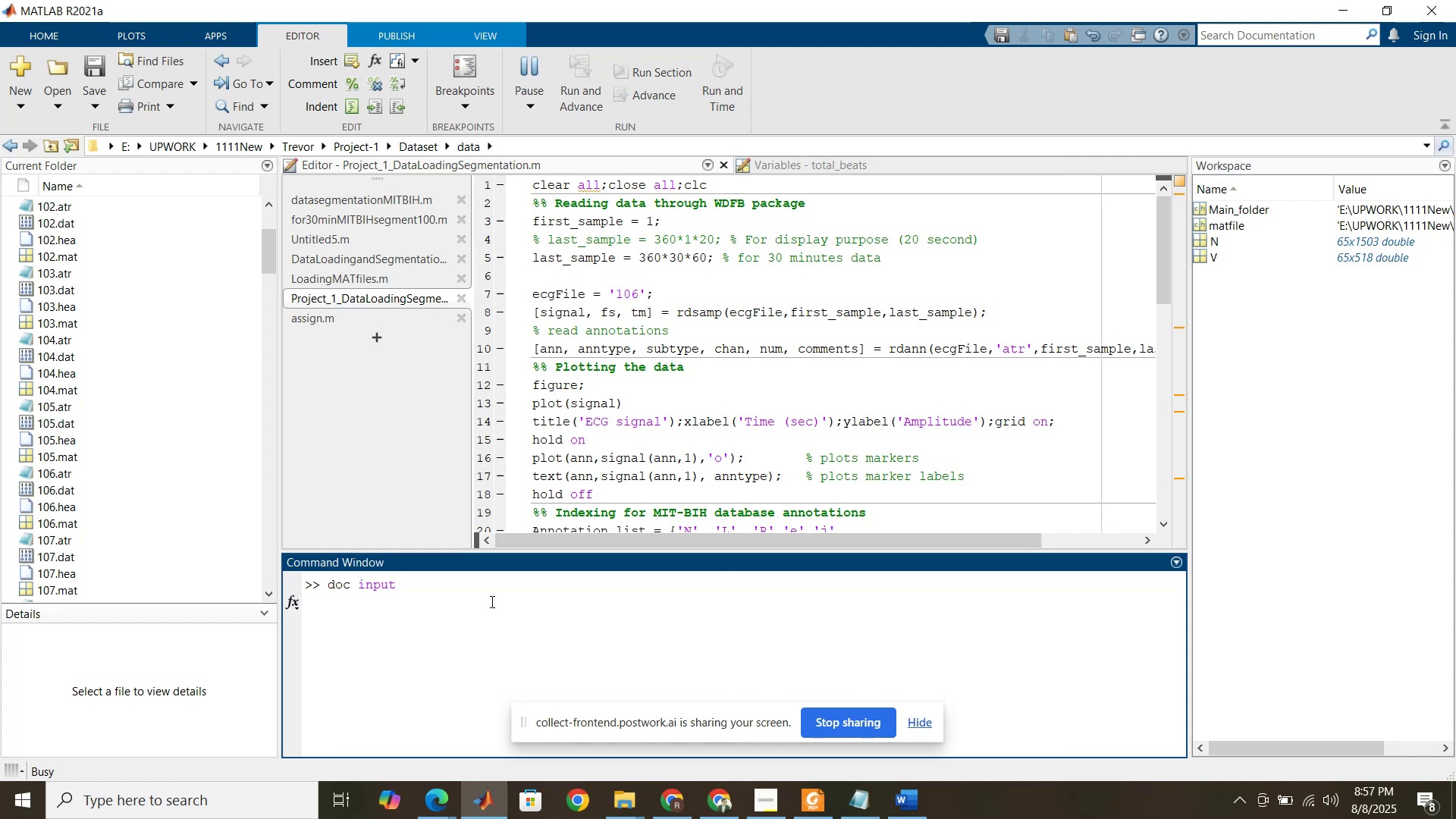 
scroll: coordinate [514, 341], scroll_direction: down, amount: 6.0
 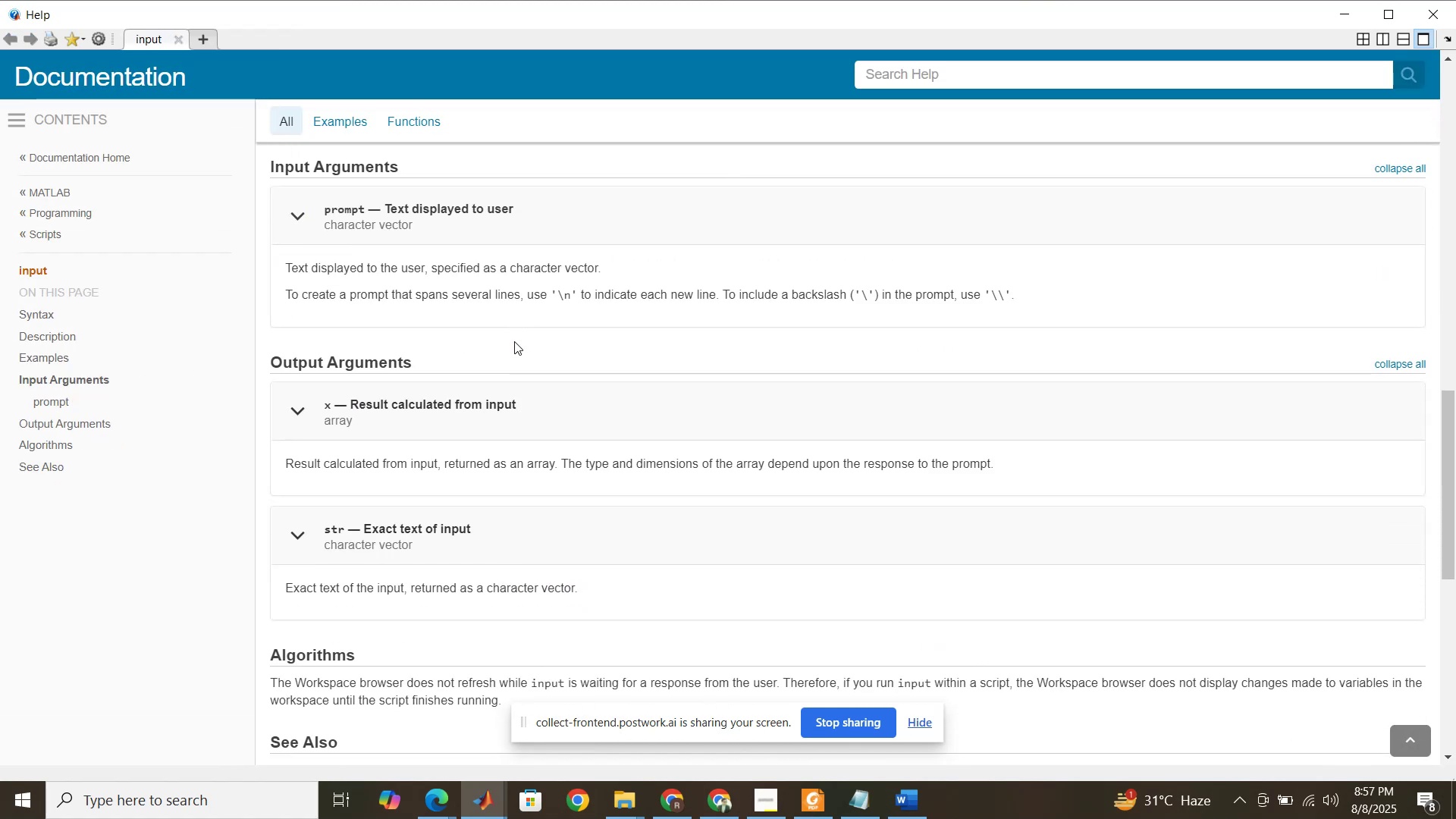 
scroll: coordinate [514, 341], scroll_direction: up, amount: 17.0
 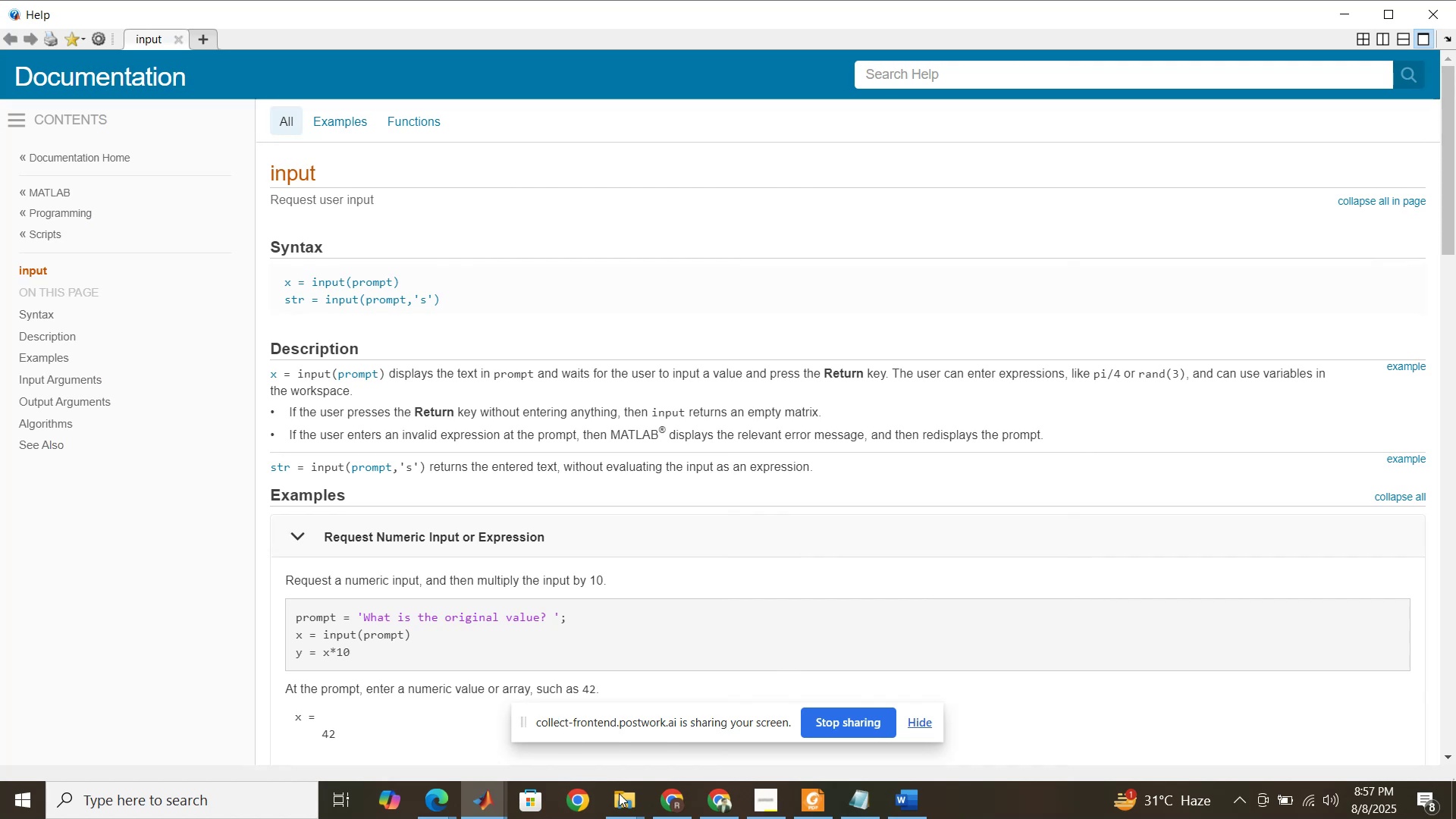 
mouse_move([704, 797])
 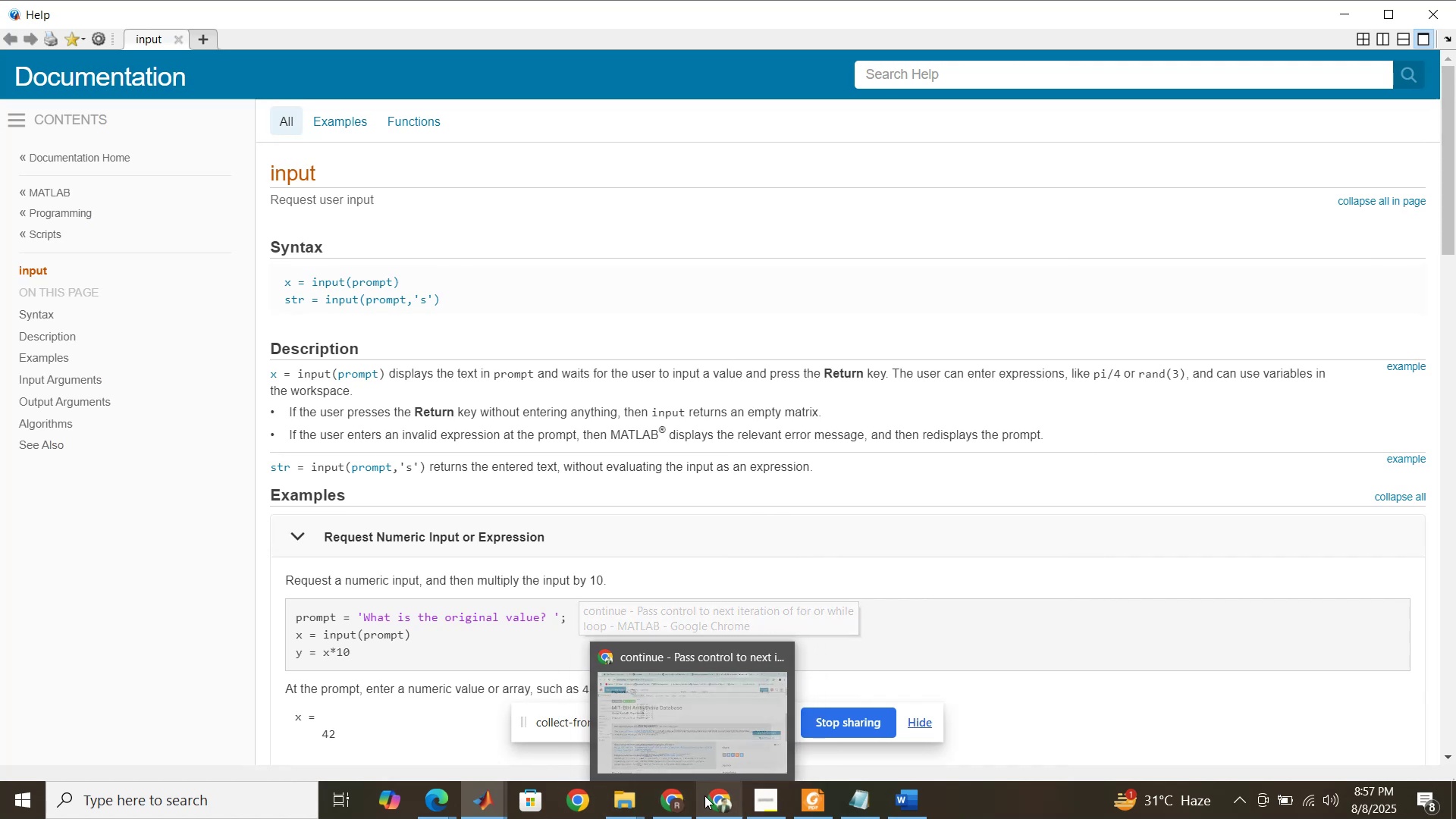 
left_click([706, 795])
 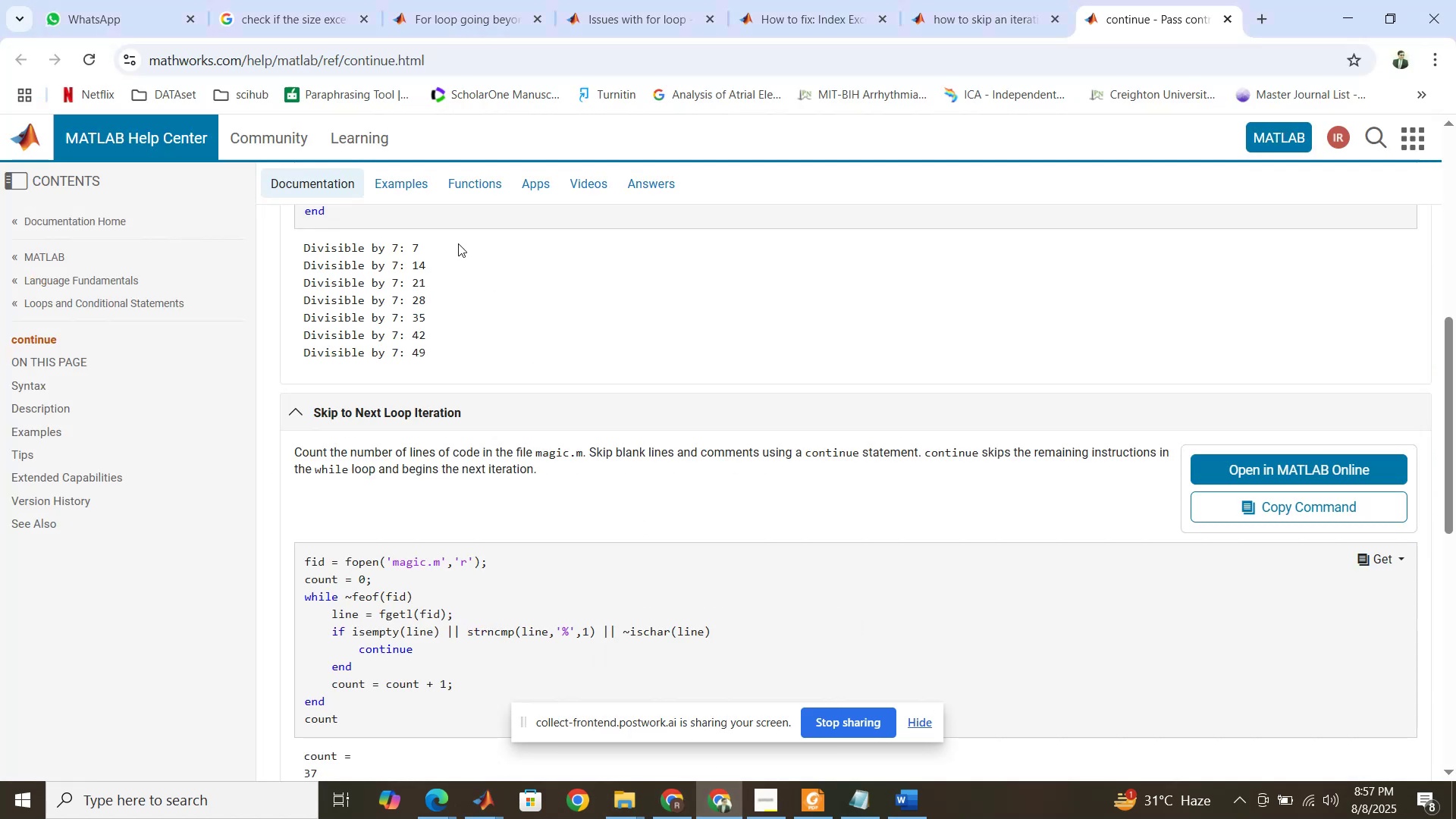 
scroll: coordinate [455, 240], scroll_direction: up, amount: 6.0
 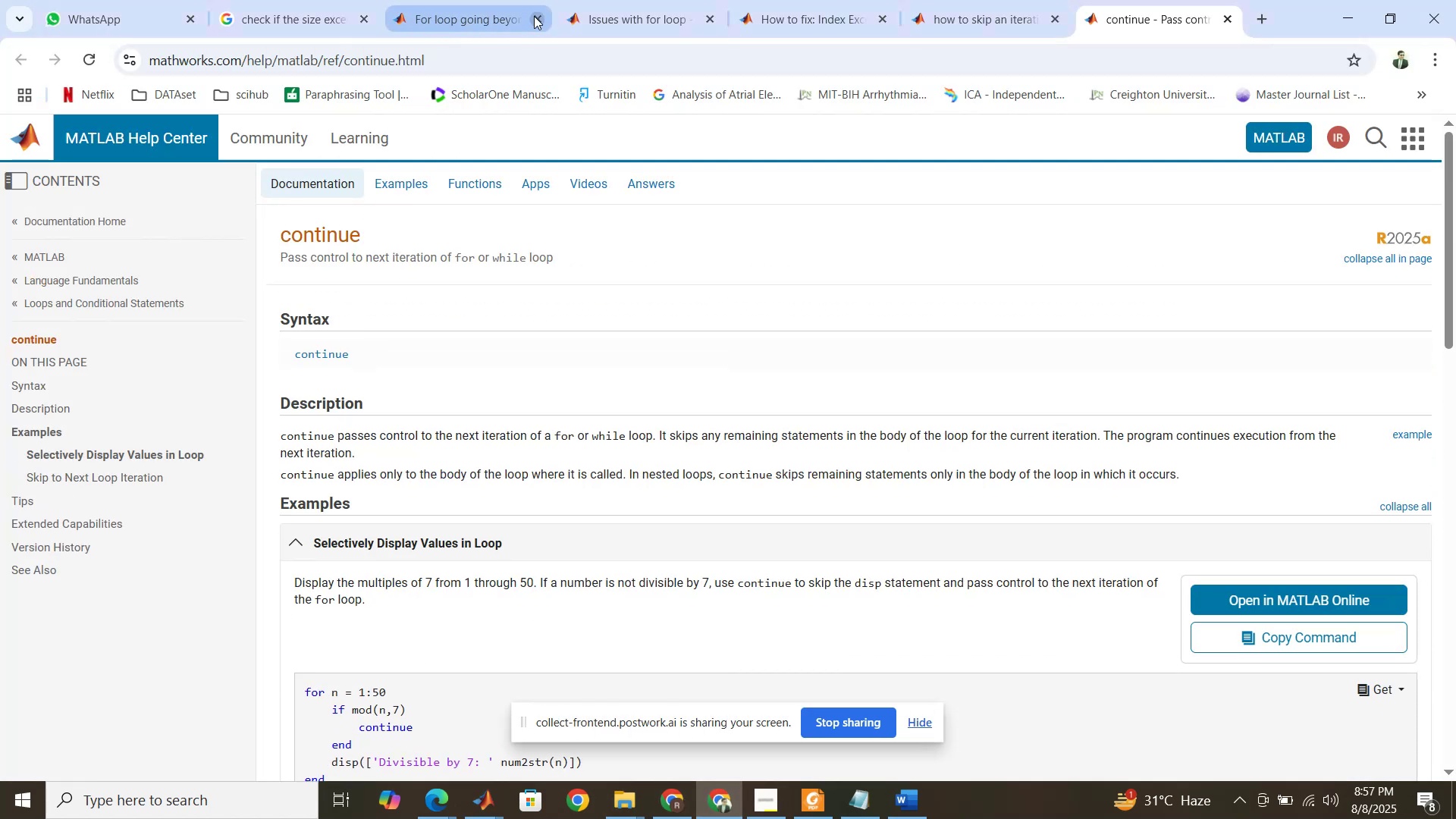 
double_click([534, 16])
 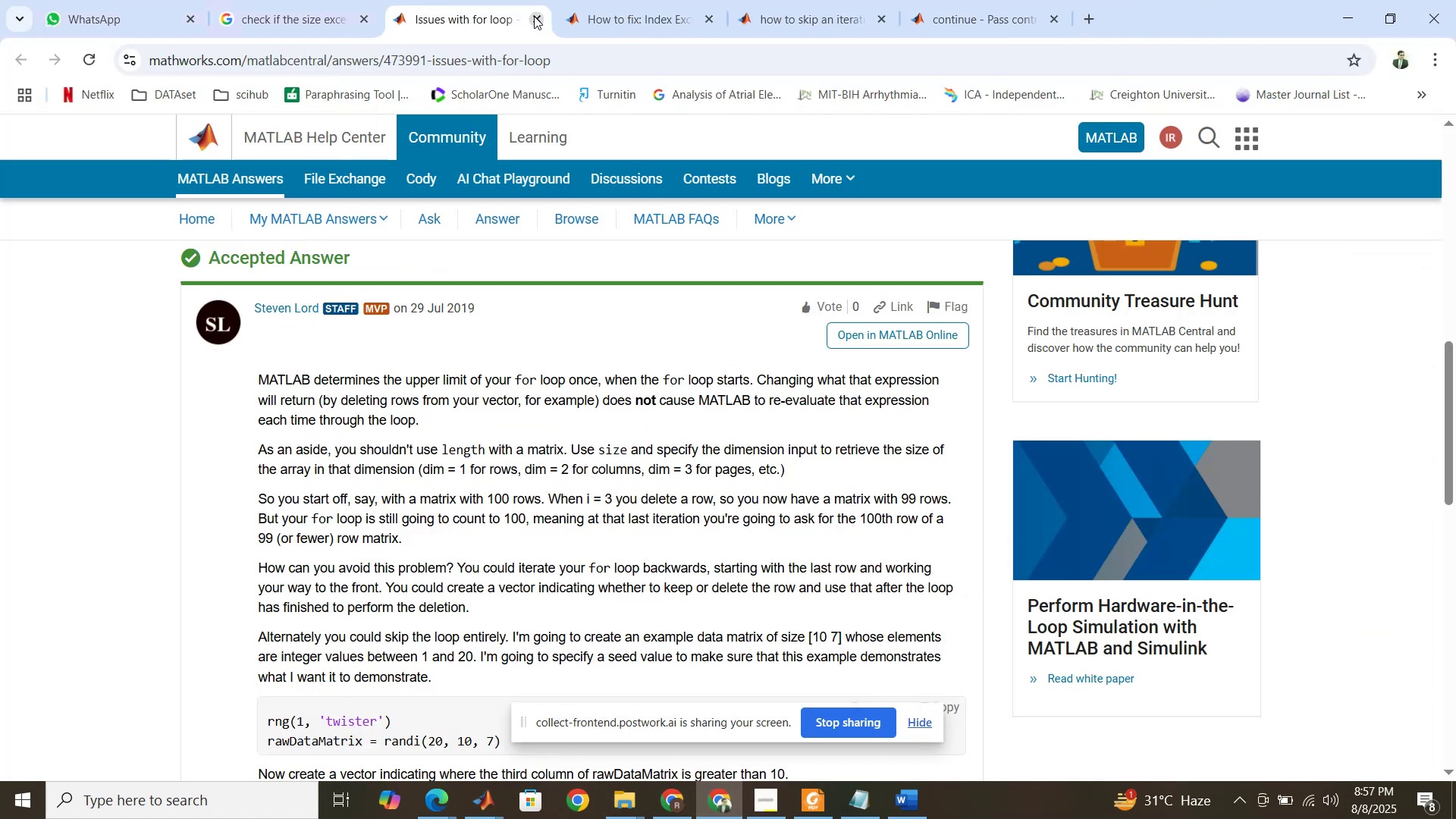 
triple_click([534, 16])
 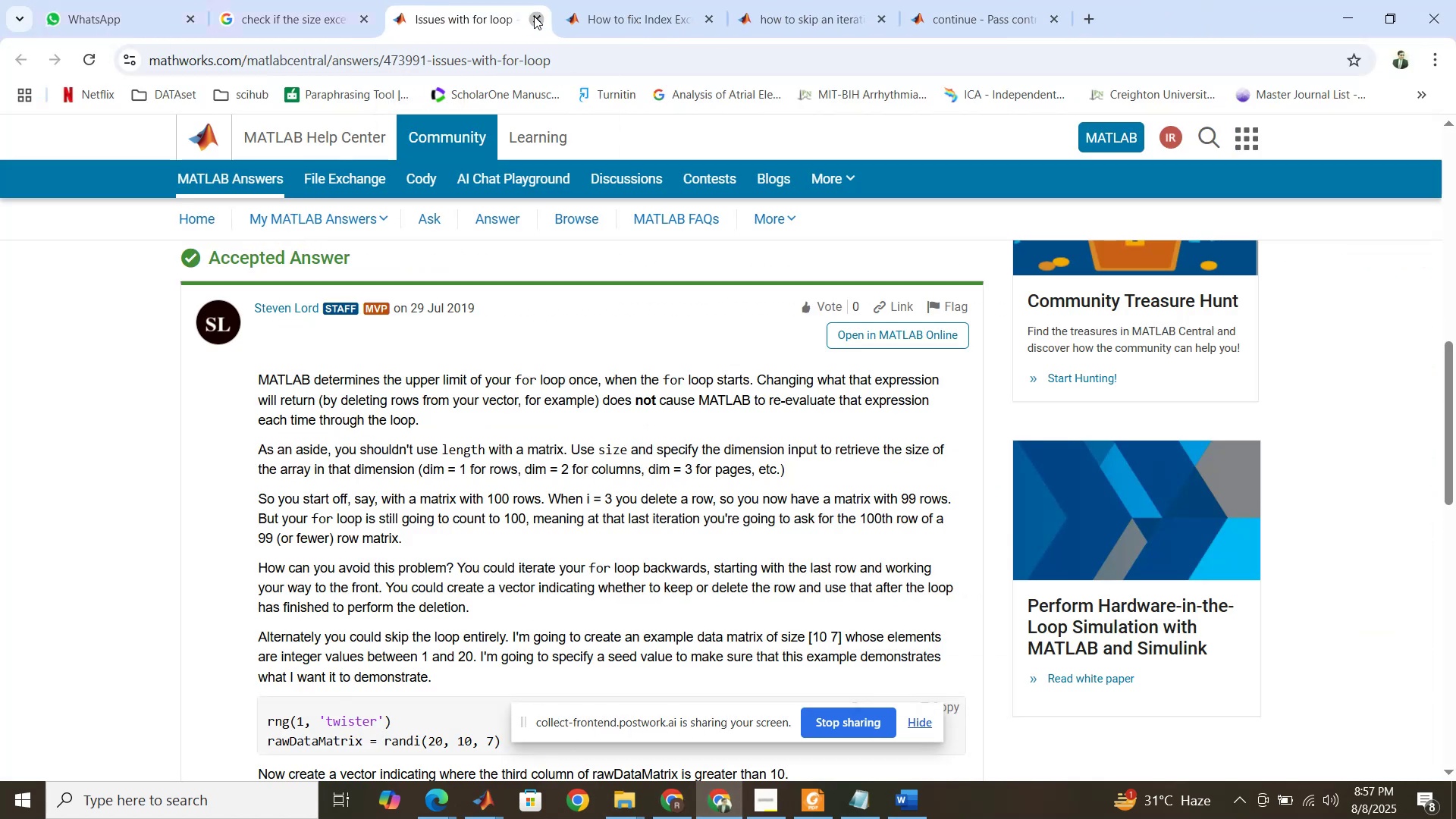 
triple_click([534, 16])
 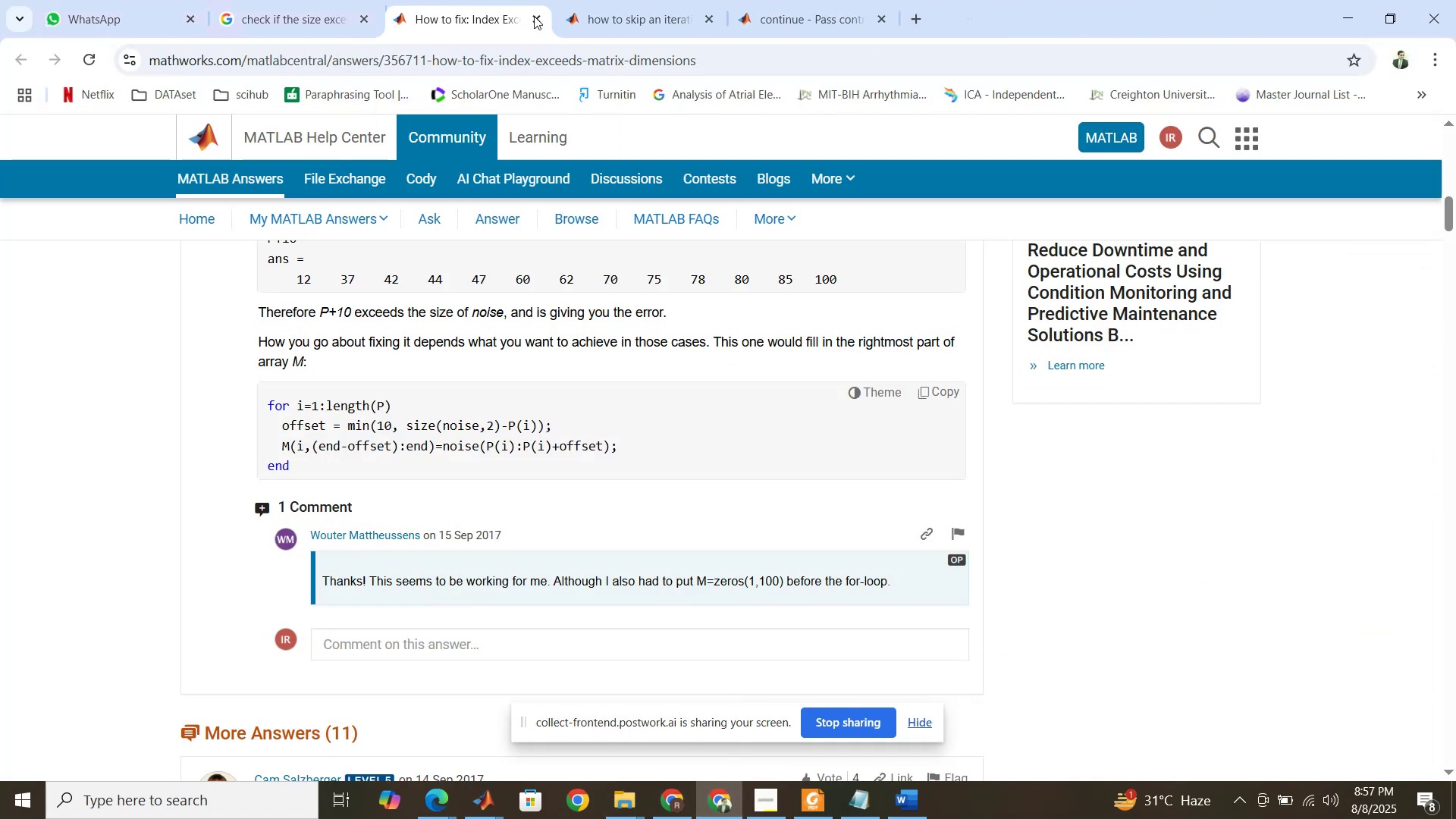 
triple_click([534, 16])
 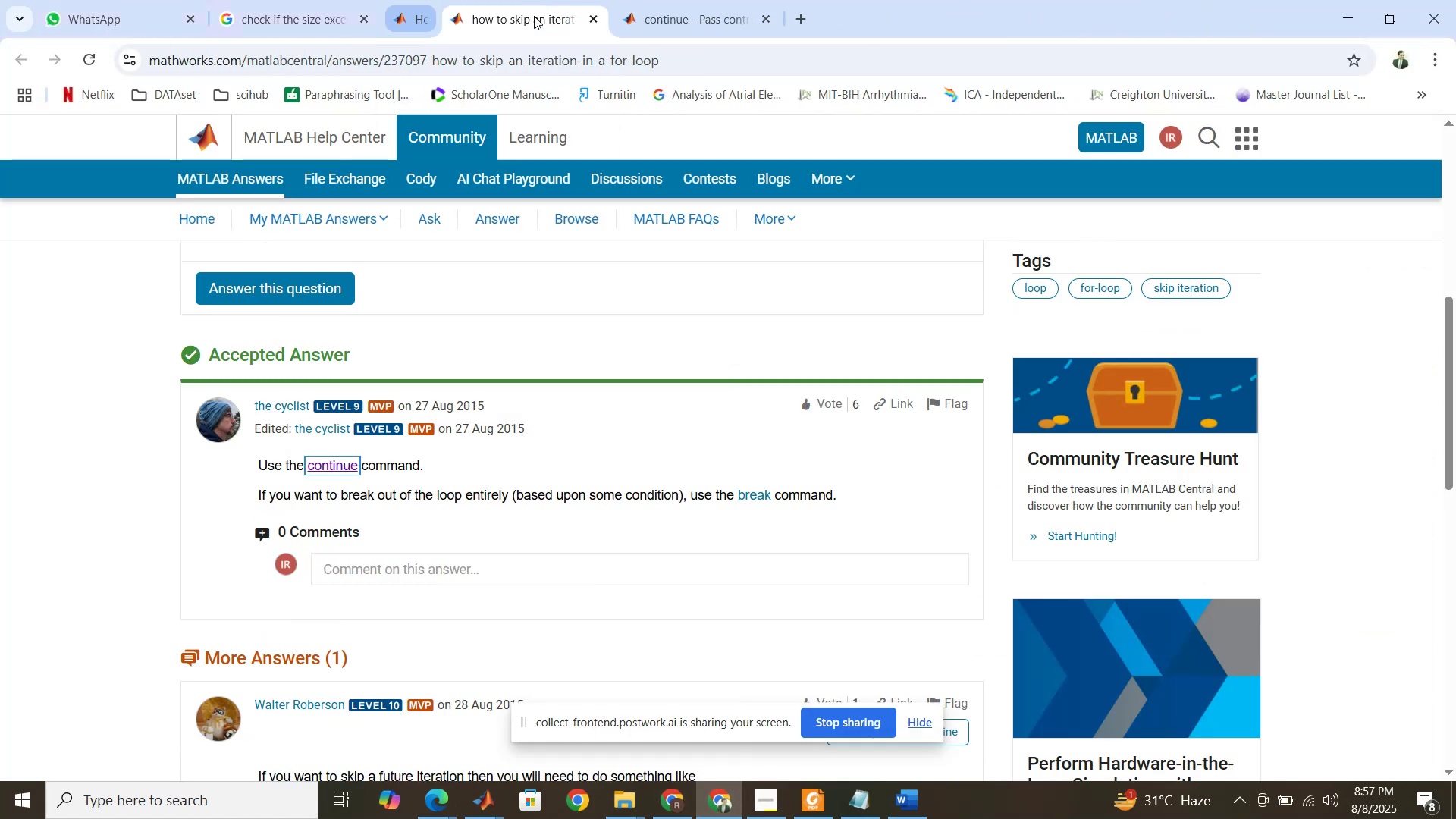 
triple_click([534, 16])
 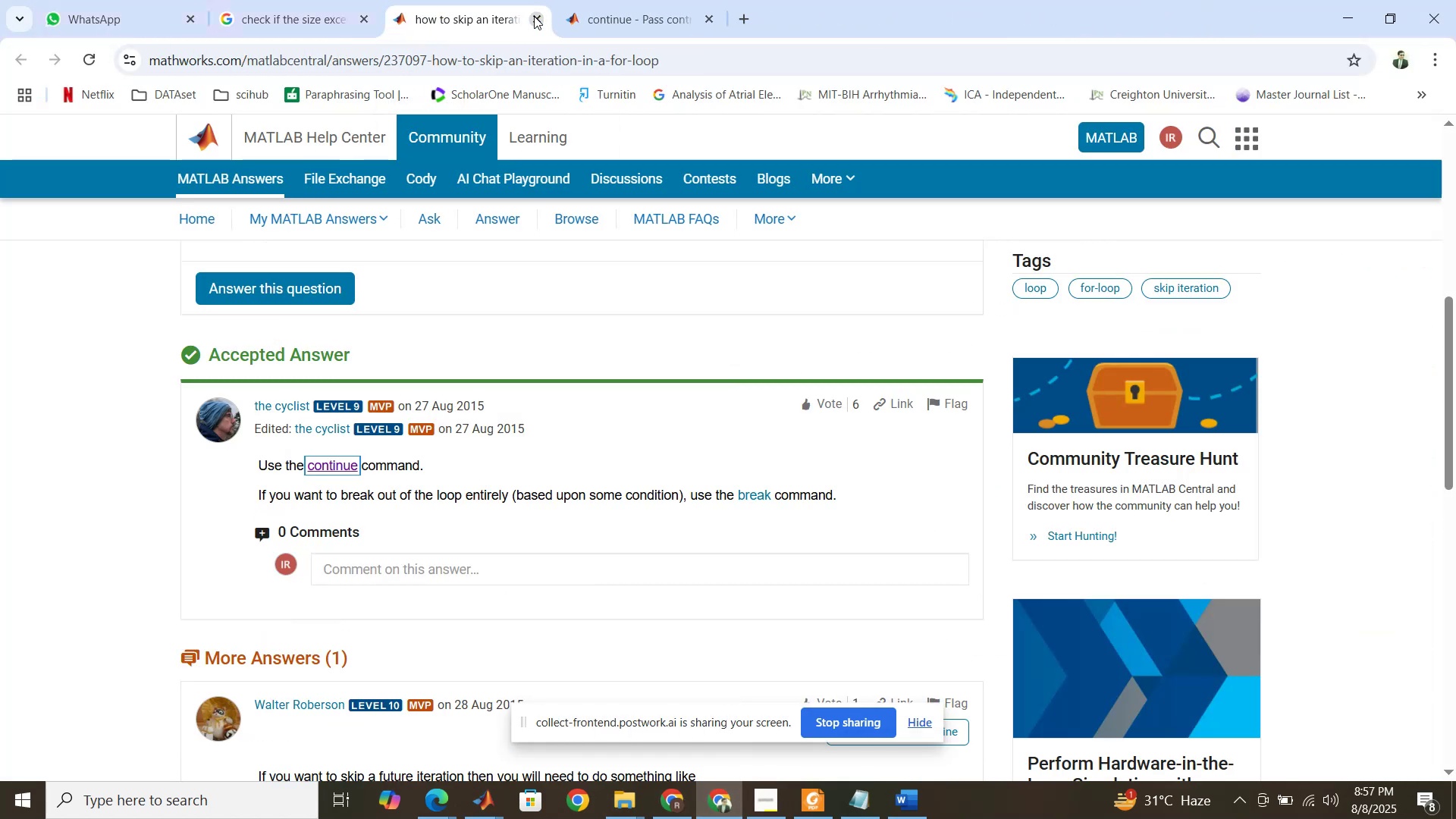 
triple_click([534, 16])
 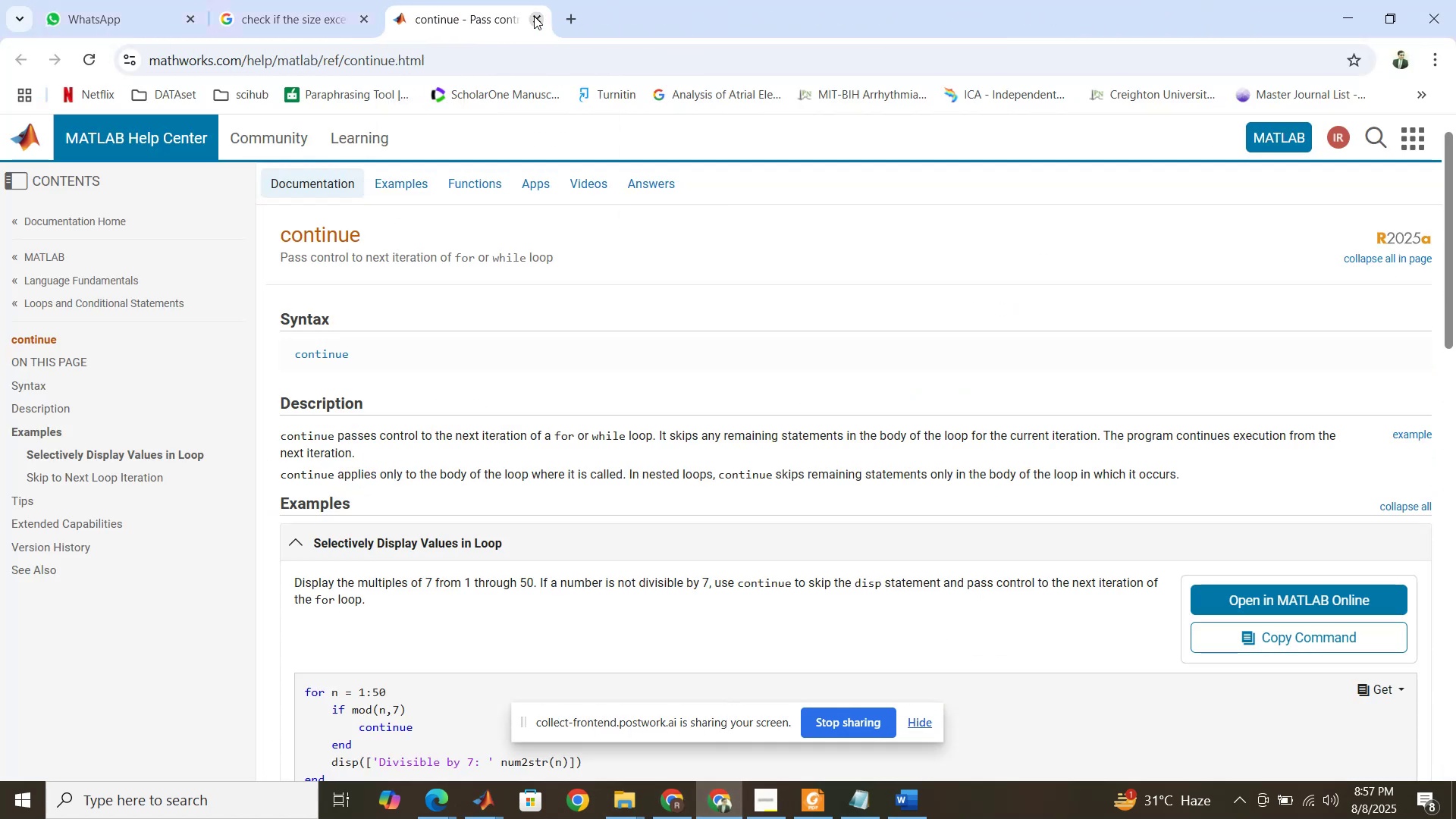 
left_click([534, 16])
 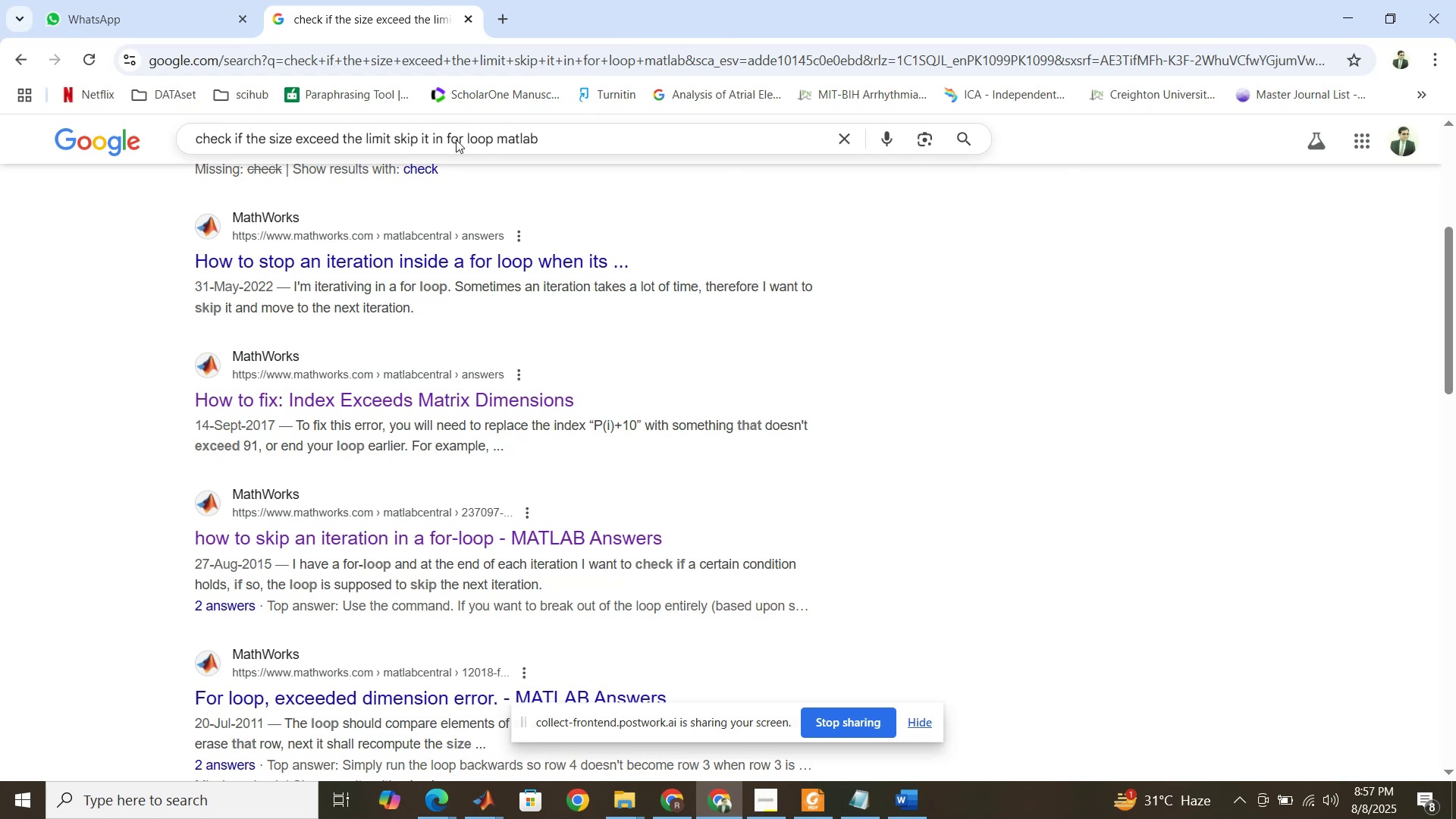 
double_click([456, 140])
 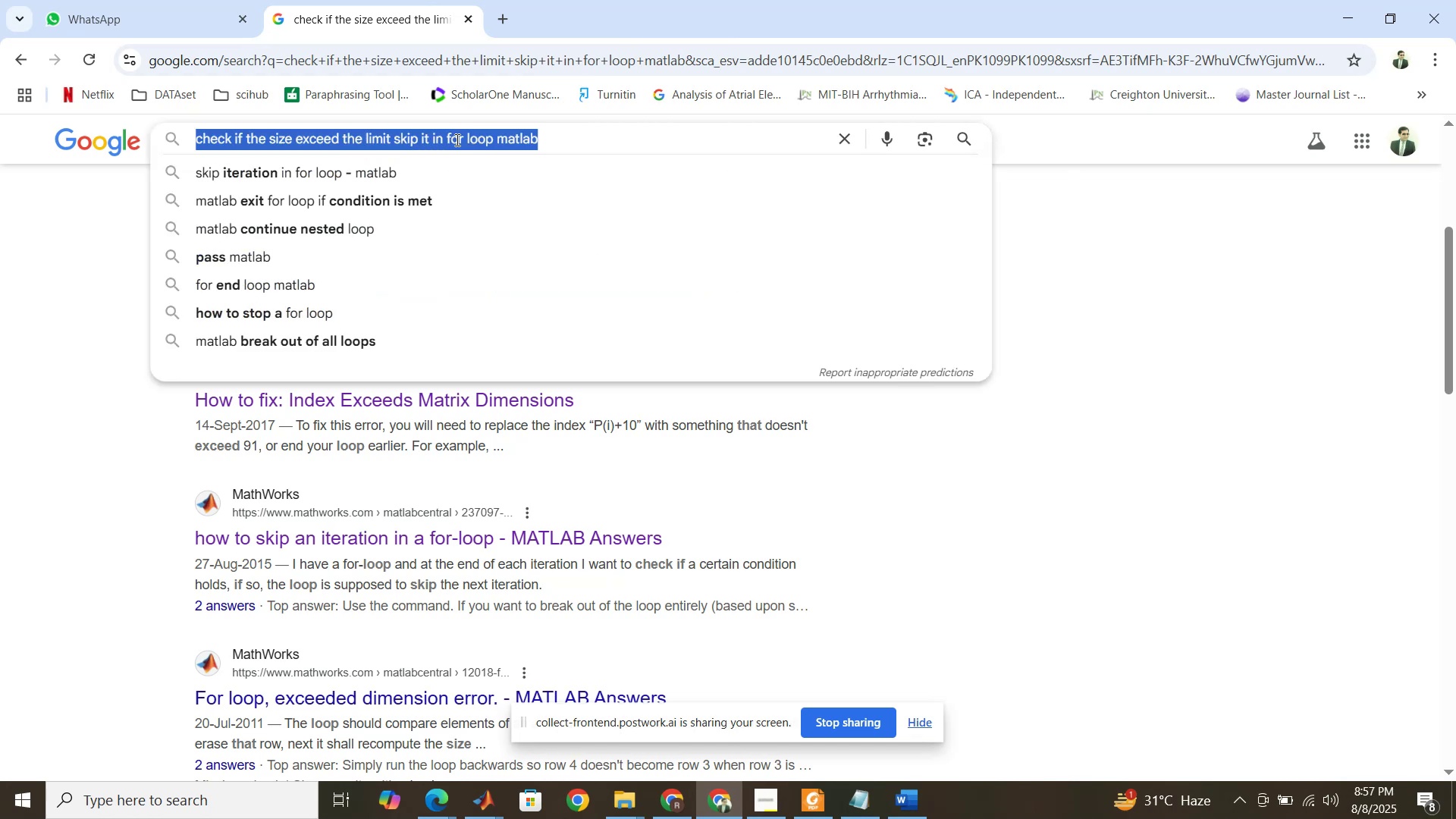 
triple_click([456, 140])
 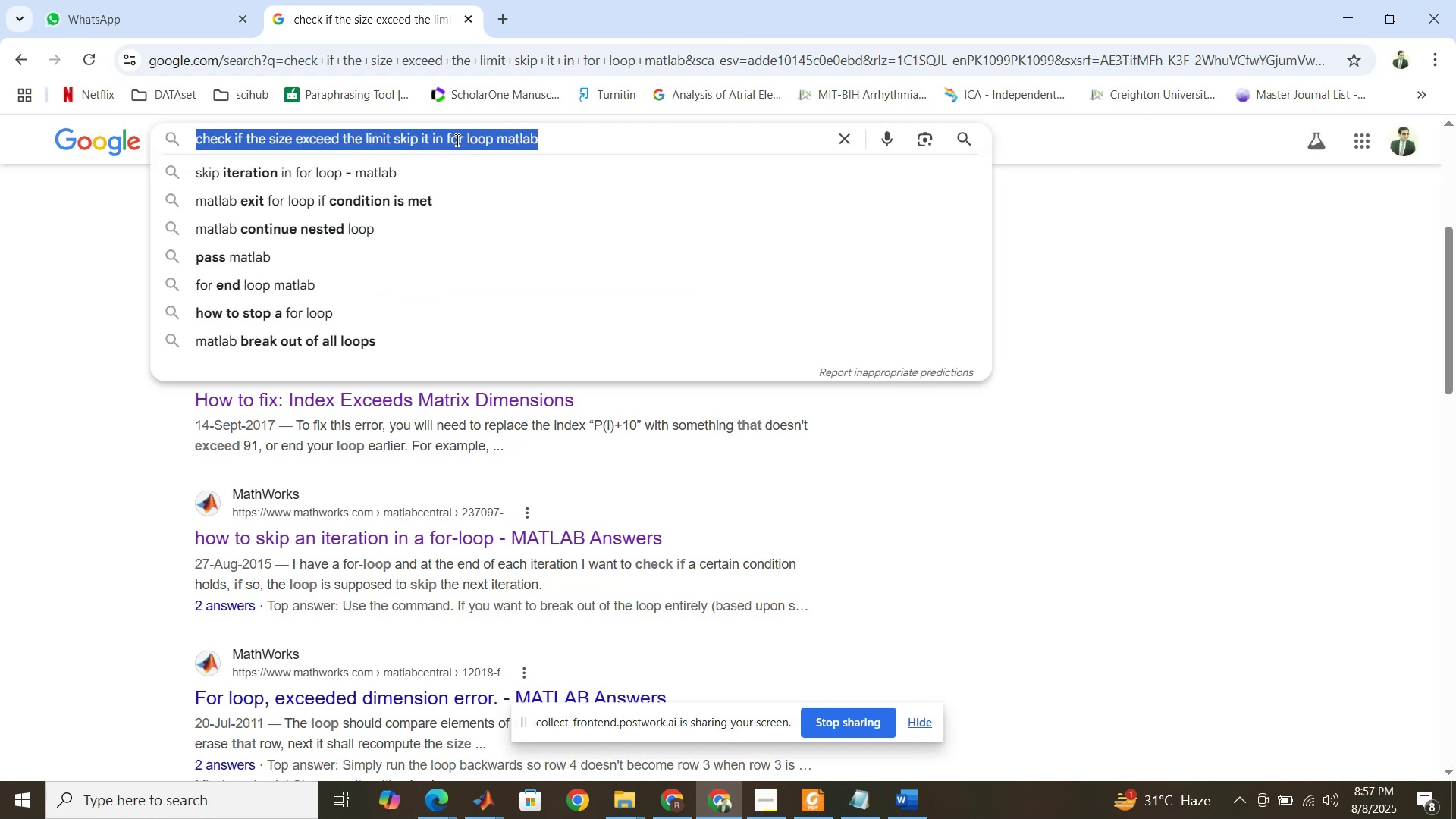 
type(I )
key(Backspace)
key(Backspace)
type(given input )
key(Backspace)
key(Backspace)
key(Backspace)
key(Backspace)
key(Backspace)
key(Backspace)
type(user input )
 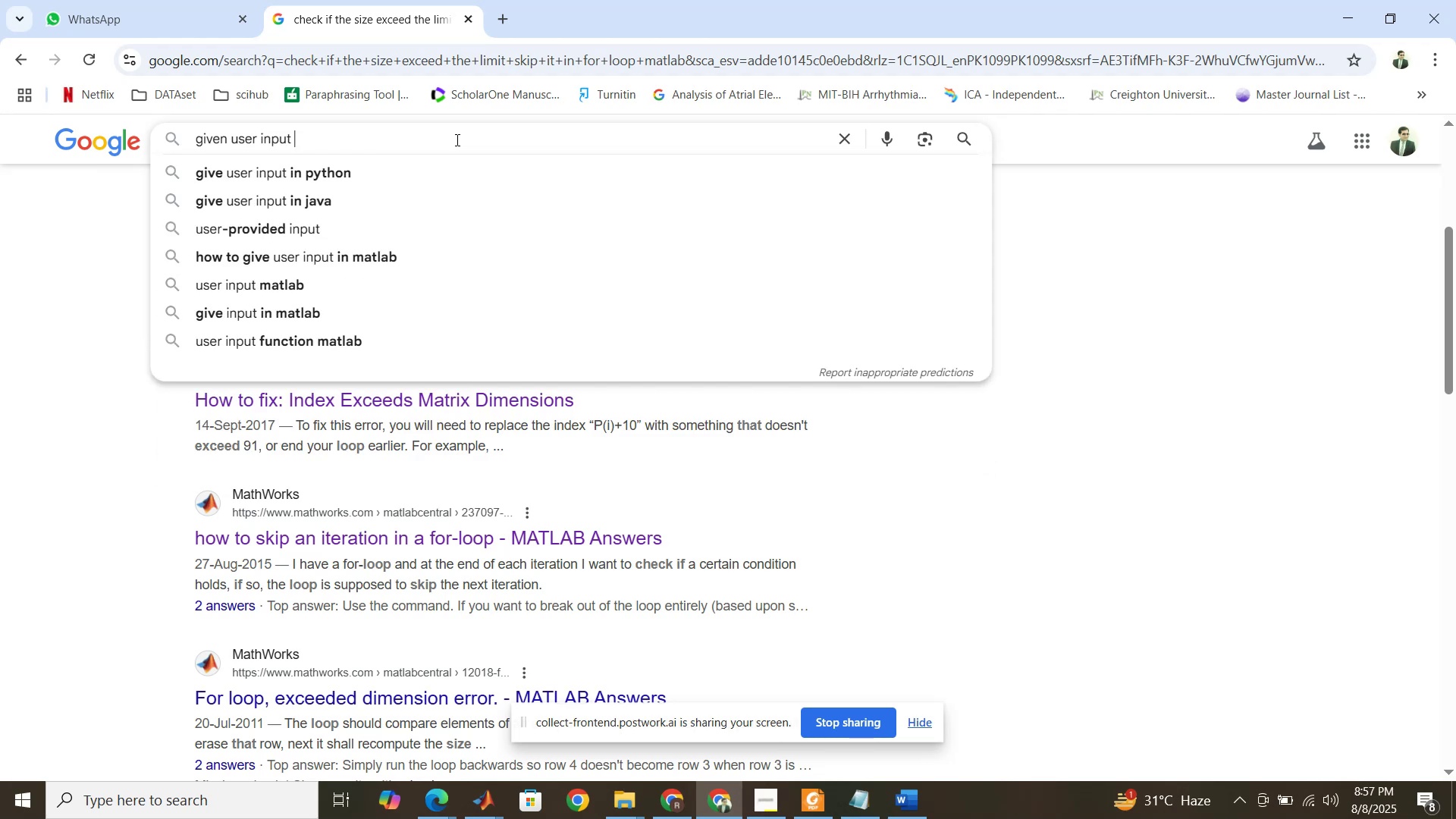 
type(number and converted to text MATLAB)
 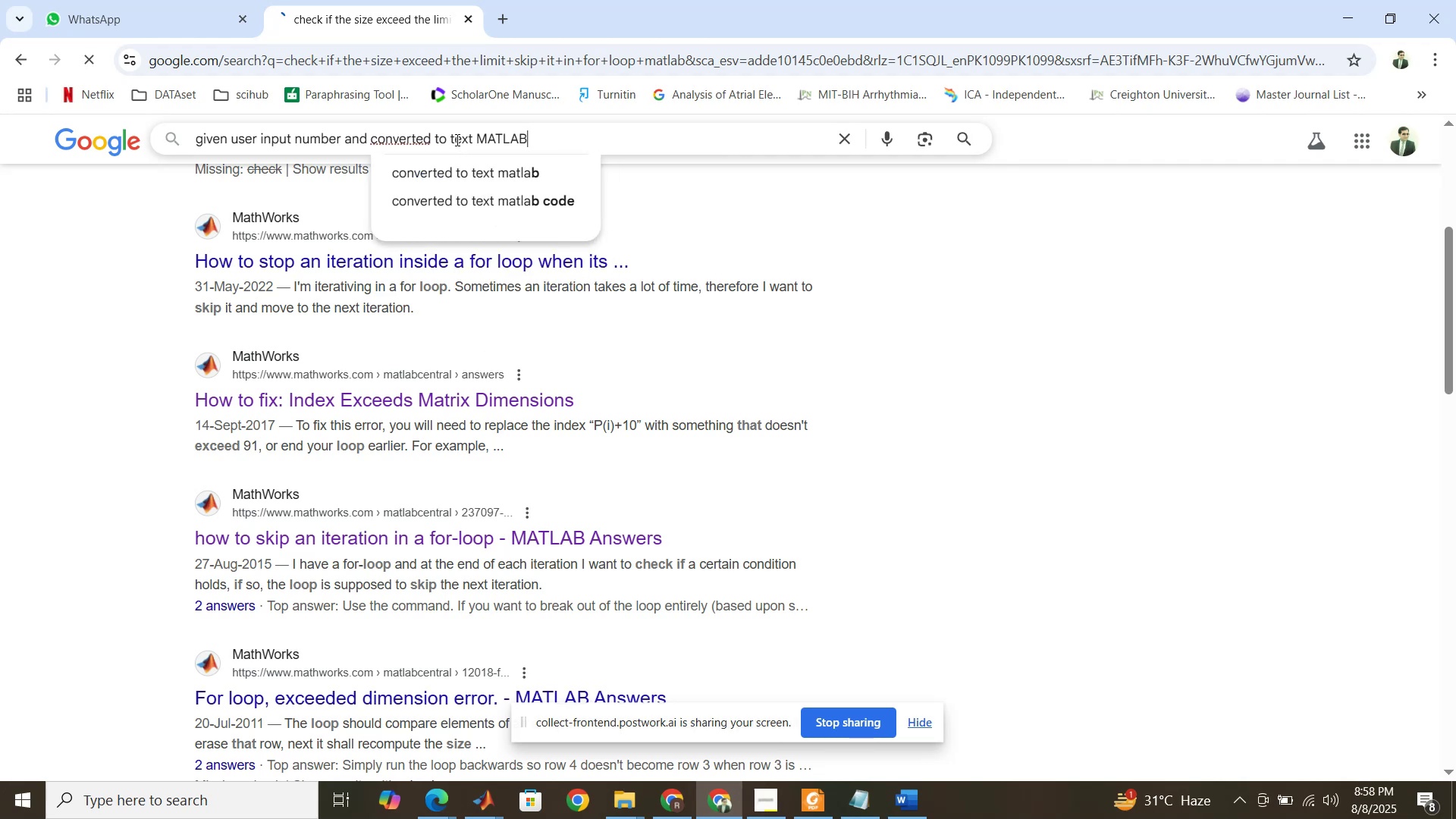 
 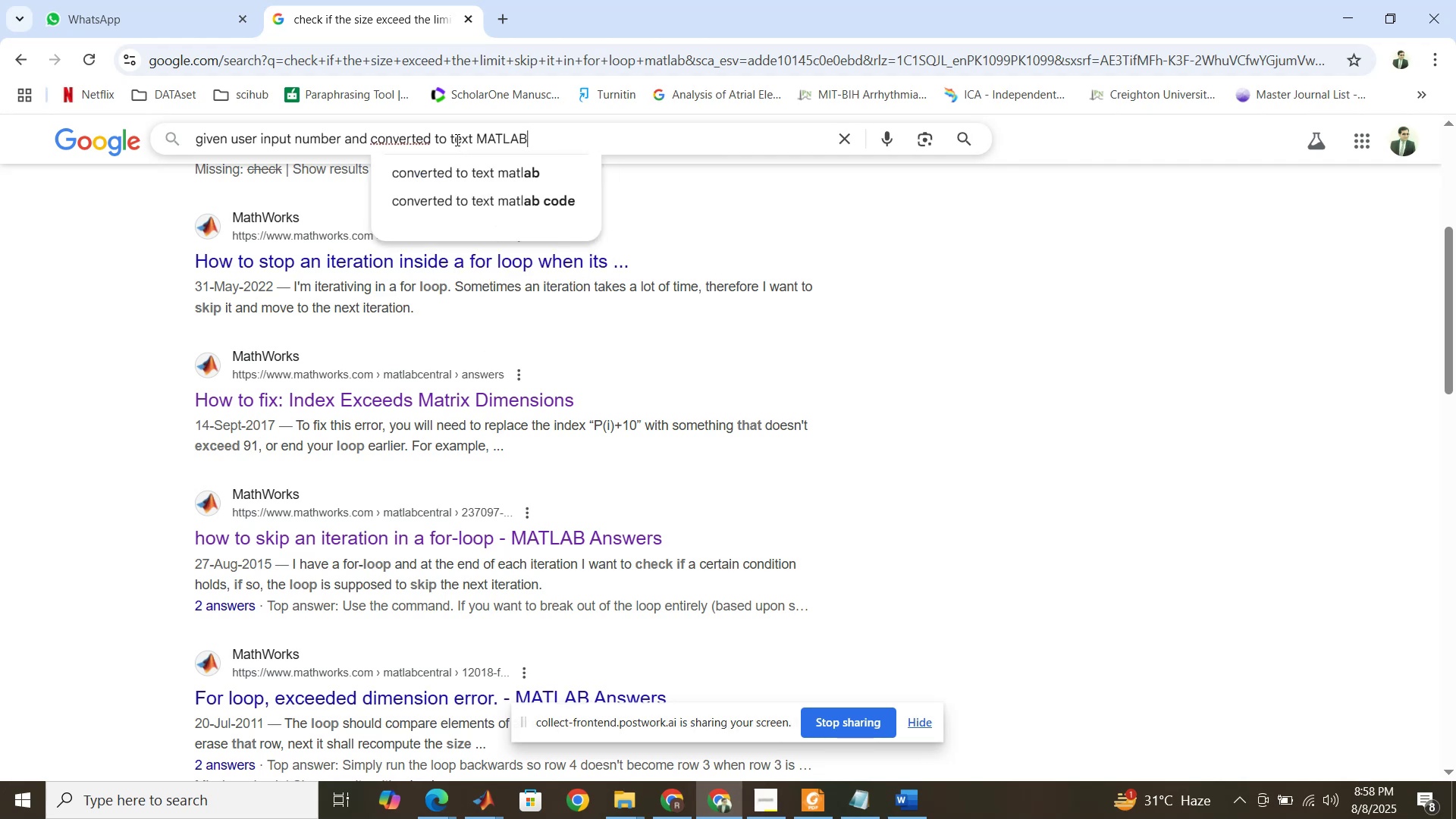 
key(Enter)
 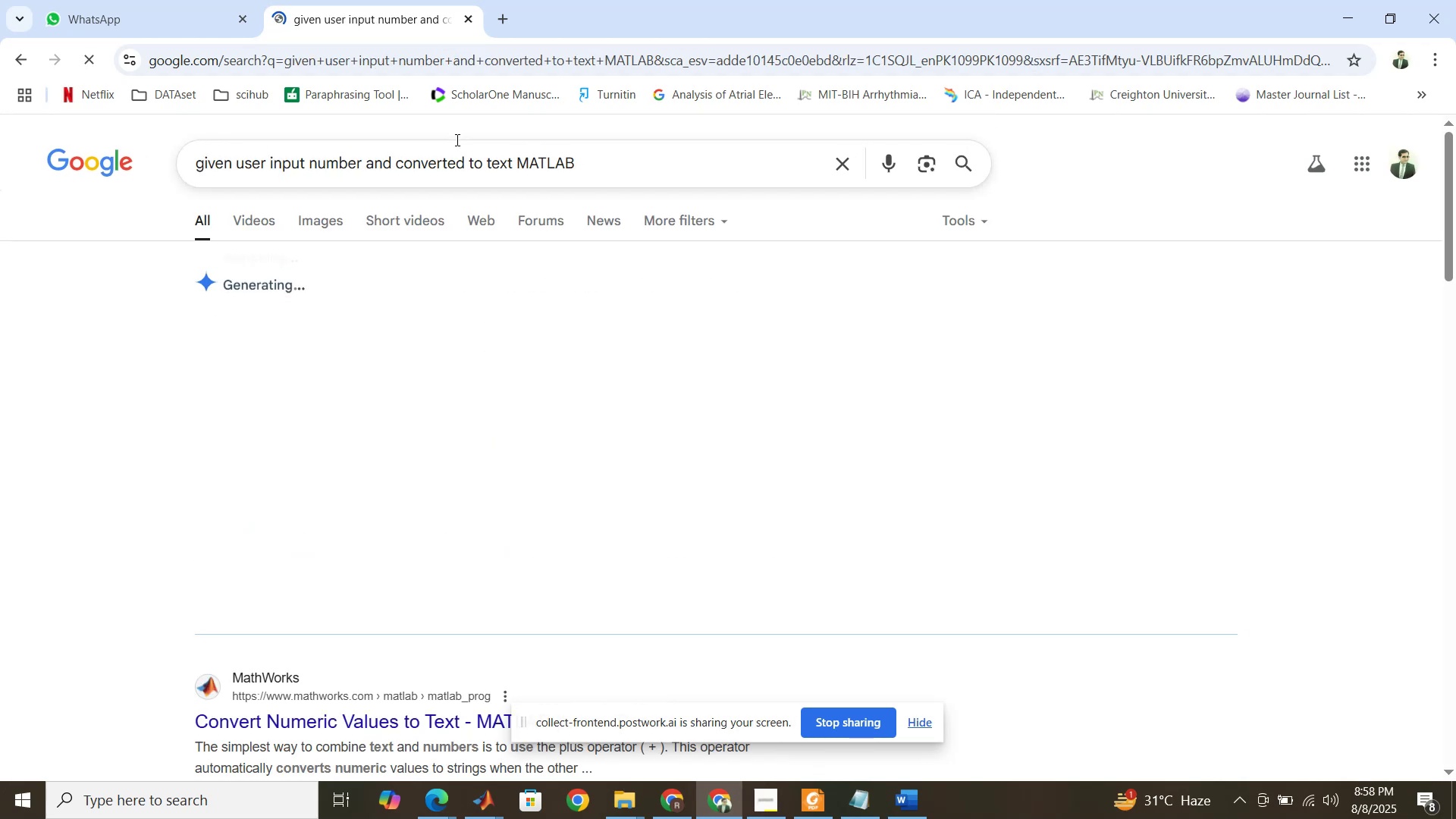 
scroll: coordinate [636, 344], scroll_direction: down, amount: 3.0
 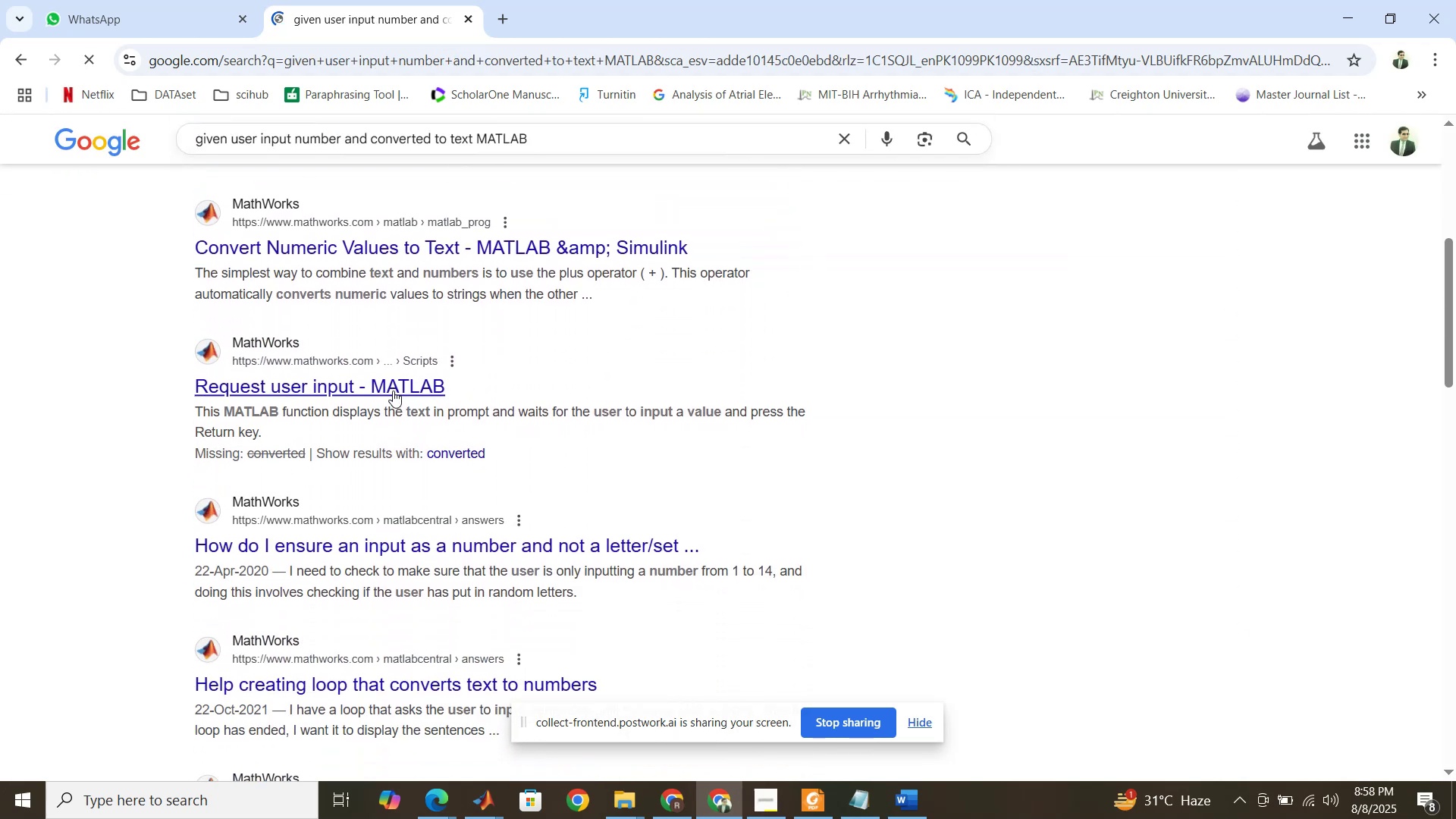 
right_click([393, 391])
 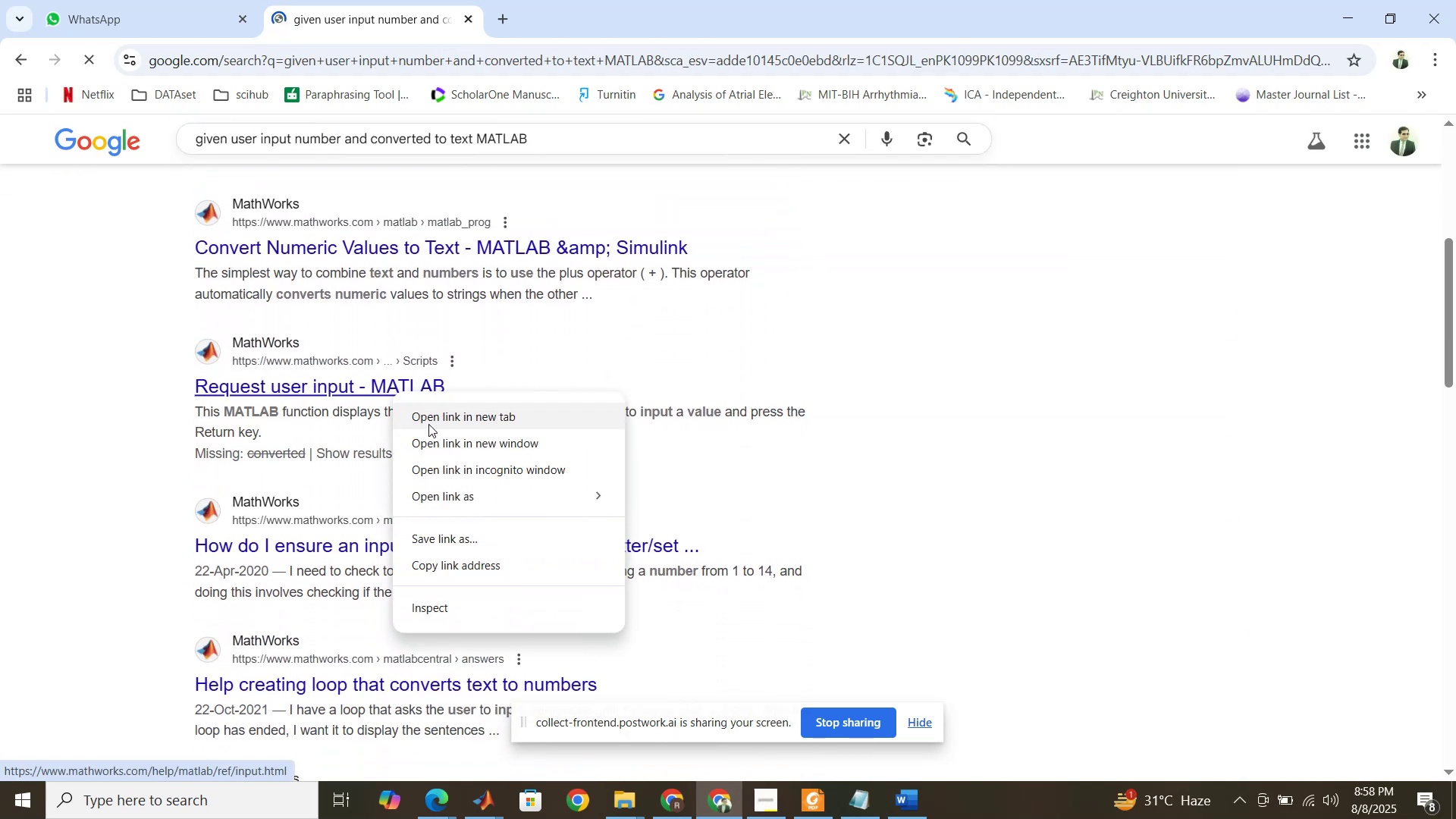 
left_click([428, 424])
 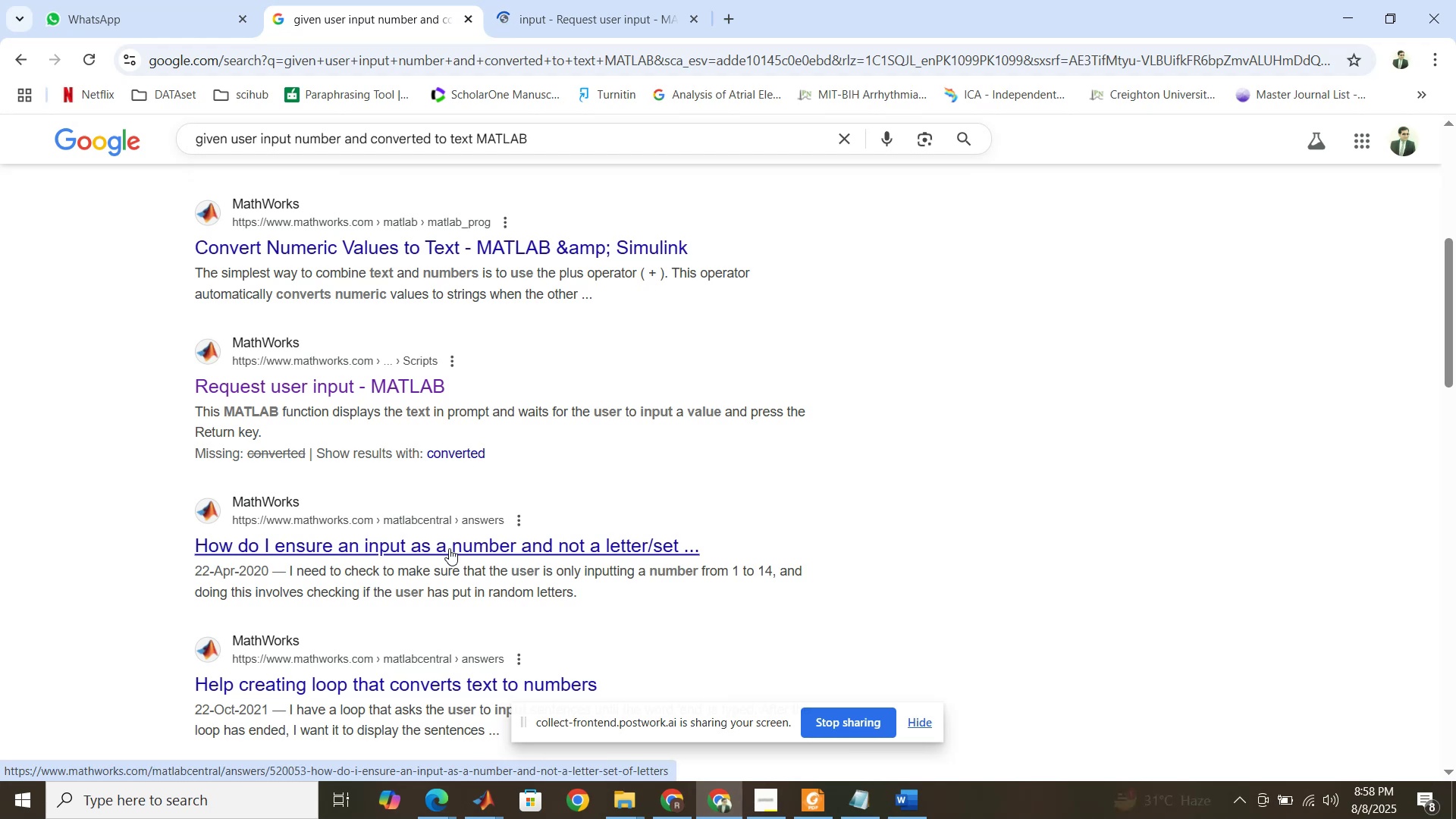 
wait(6.74)
 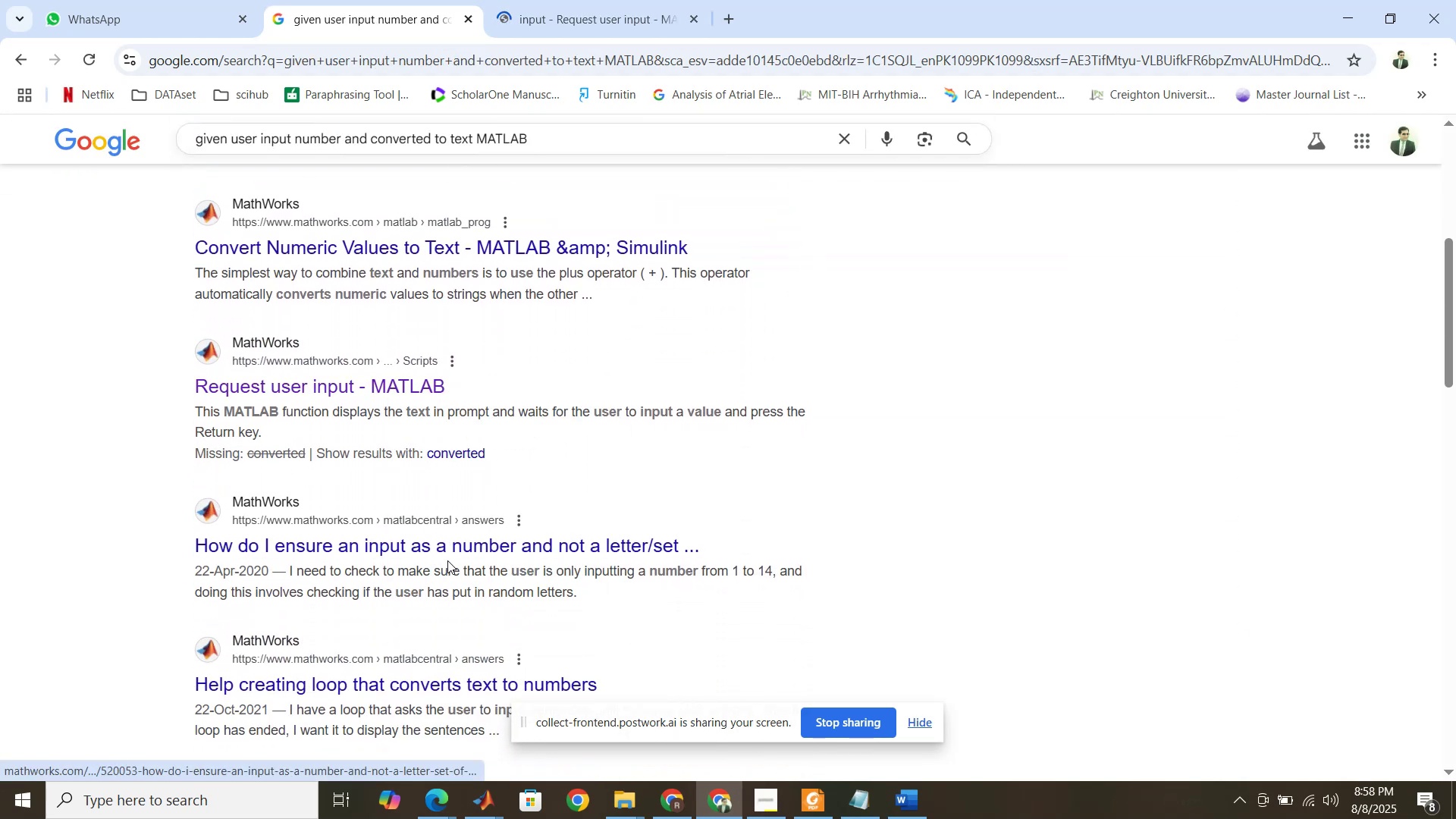 
left_click([669, 0])
 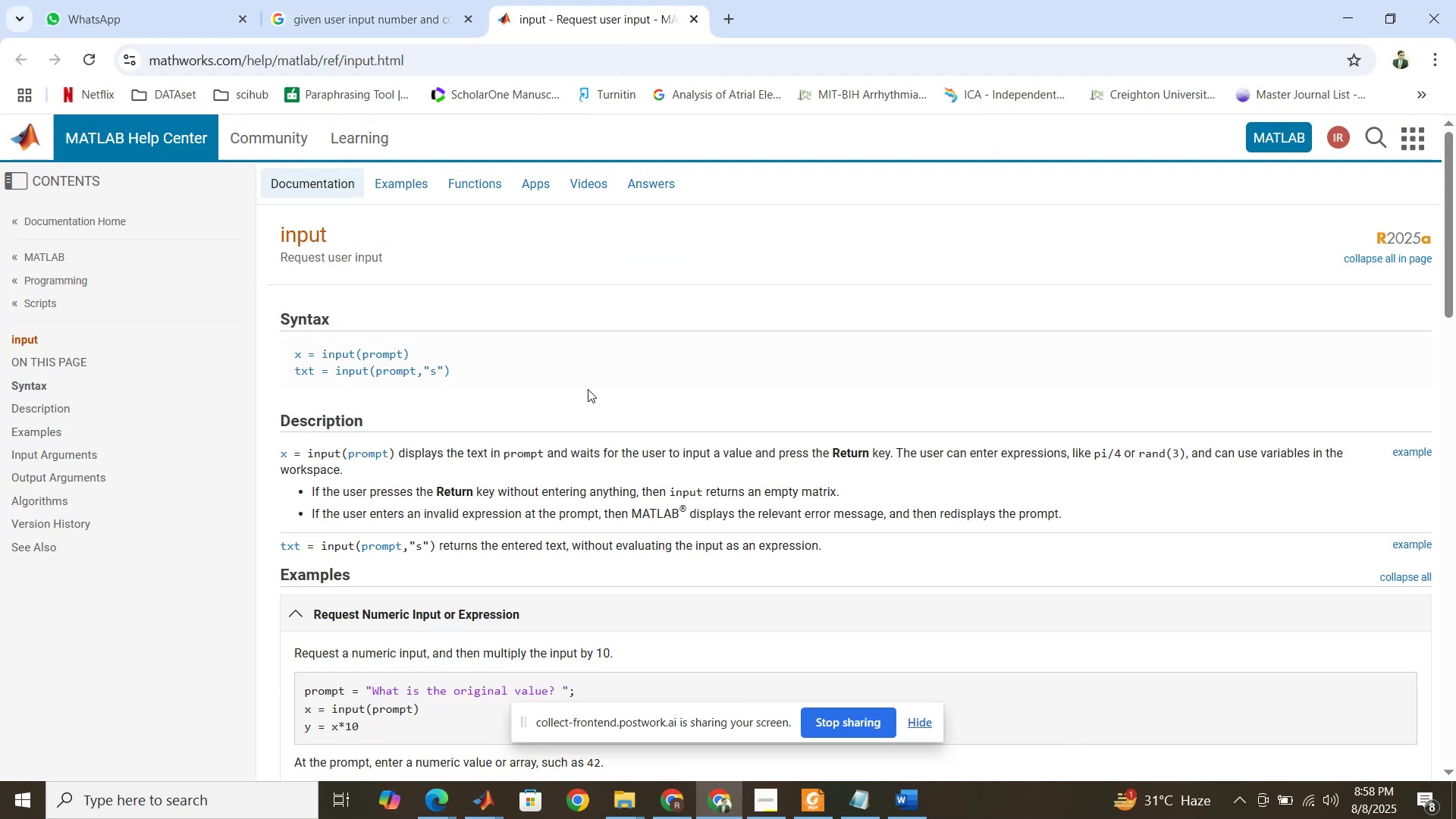 
scroll: coordinate [548, 407], scroll_direction: down, amount: 1.0
 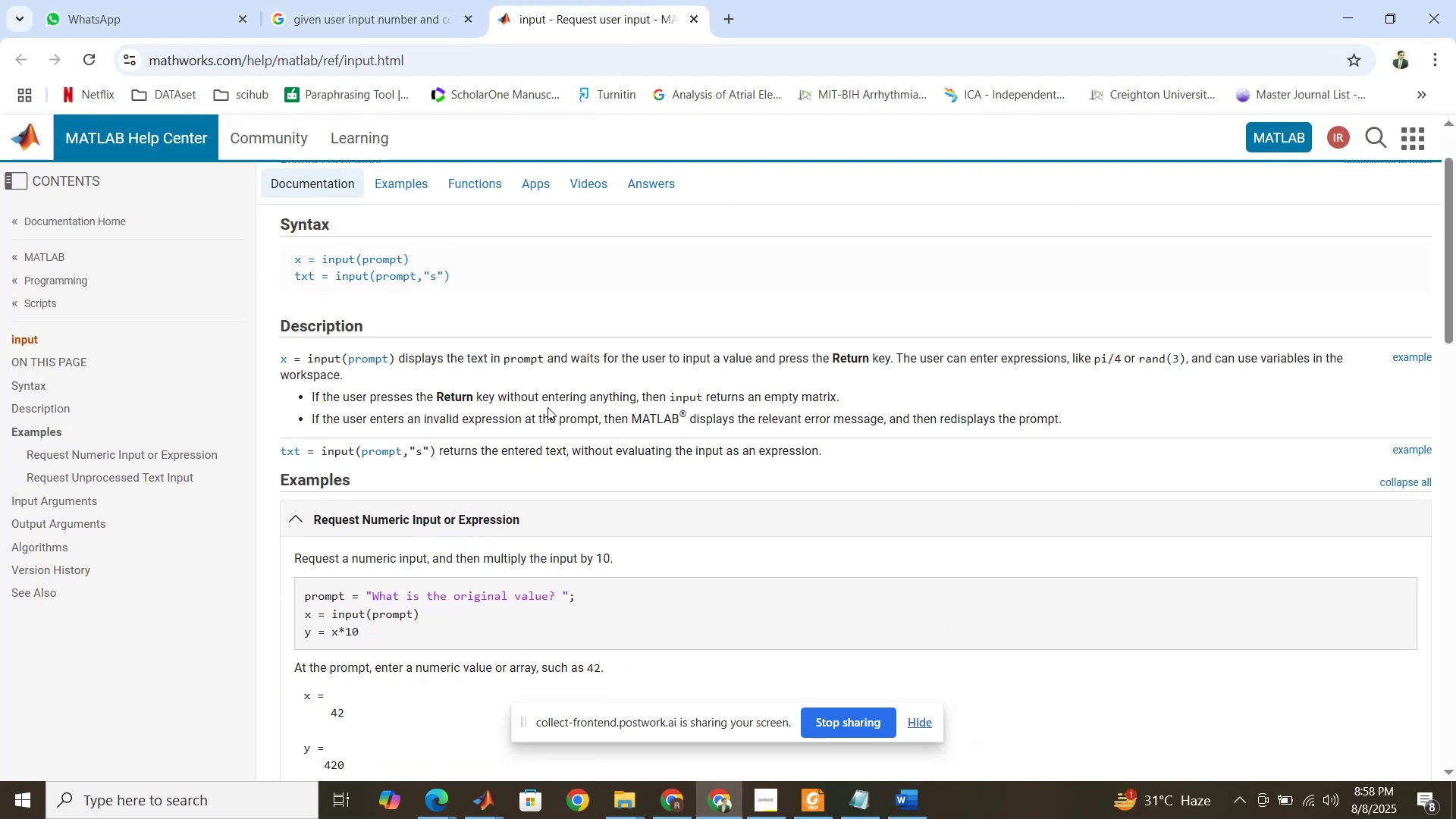 
wait(6.05)
 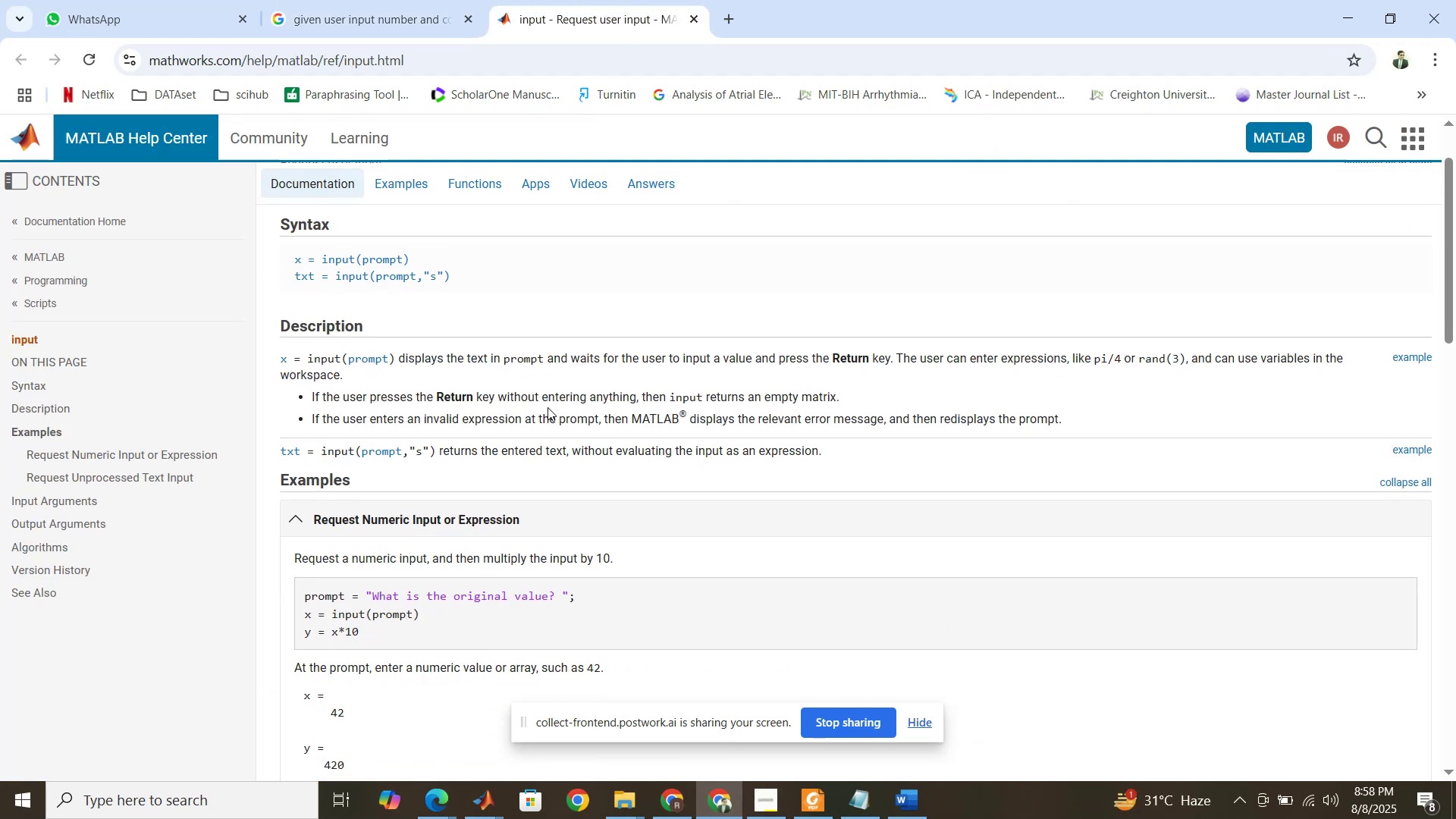 
scroll: coordinate [548, 407], scroll_direction: down, amount: 2.0
 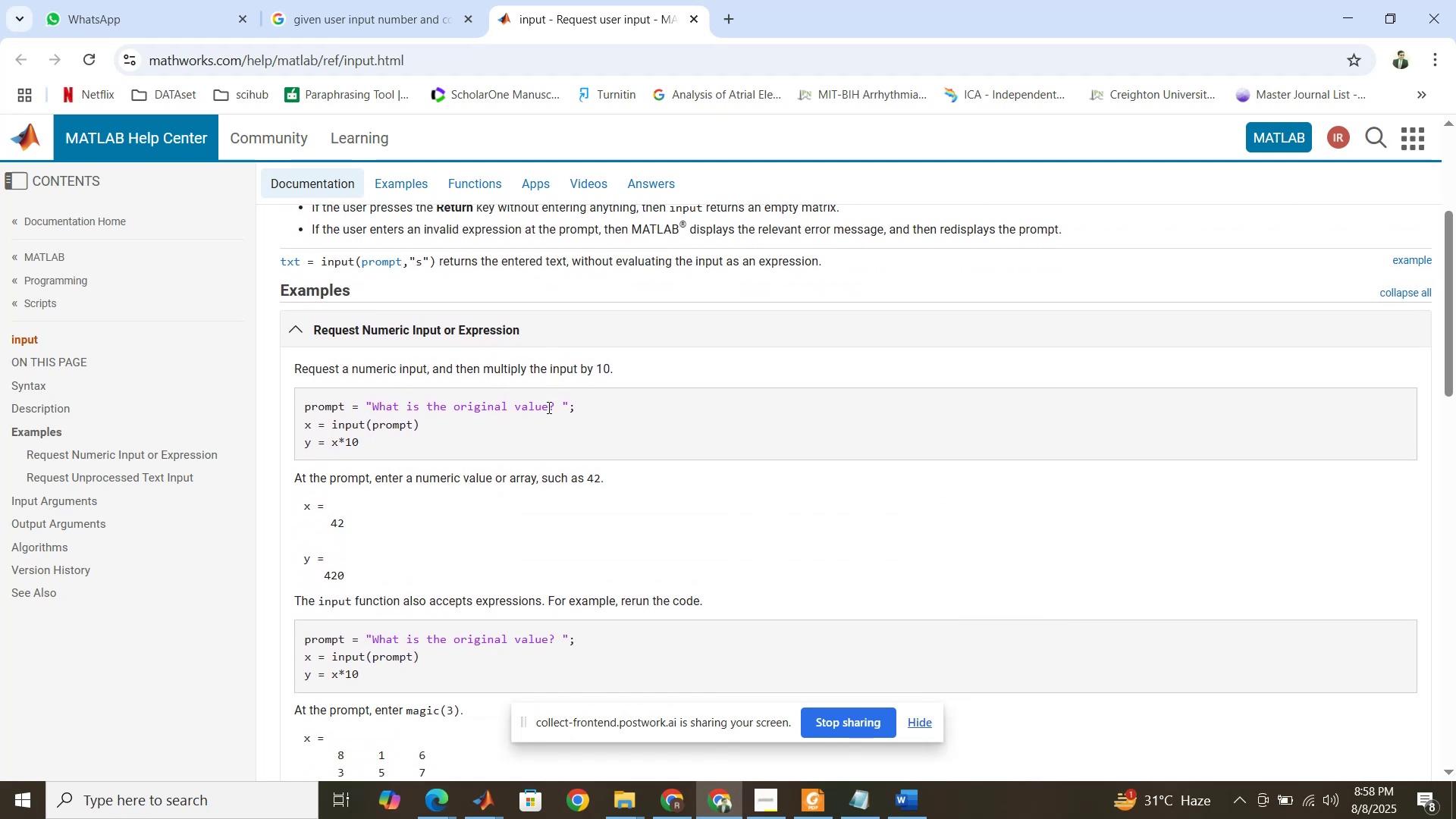 
wait(6.55)
 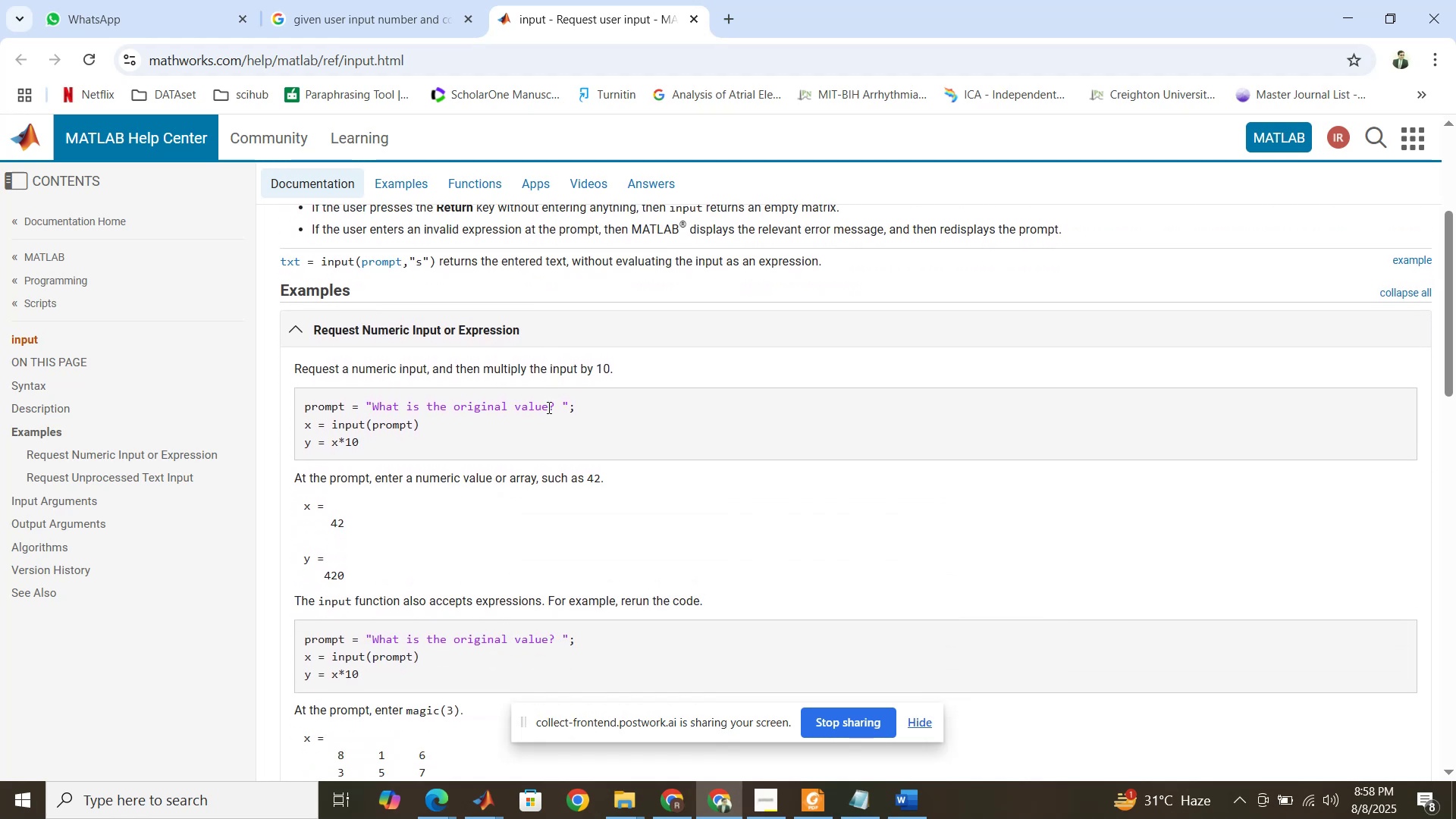 
scroll: coordinate [548, 407], scroll_direction: up, amount: 1.0
 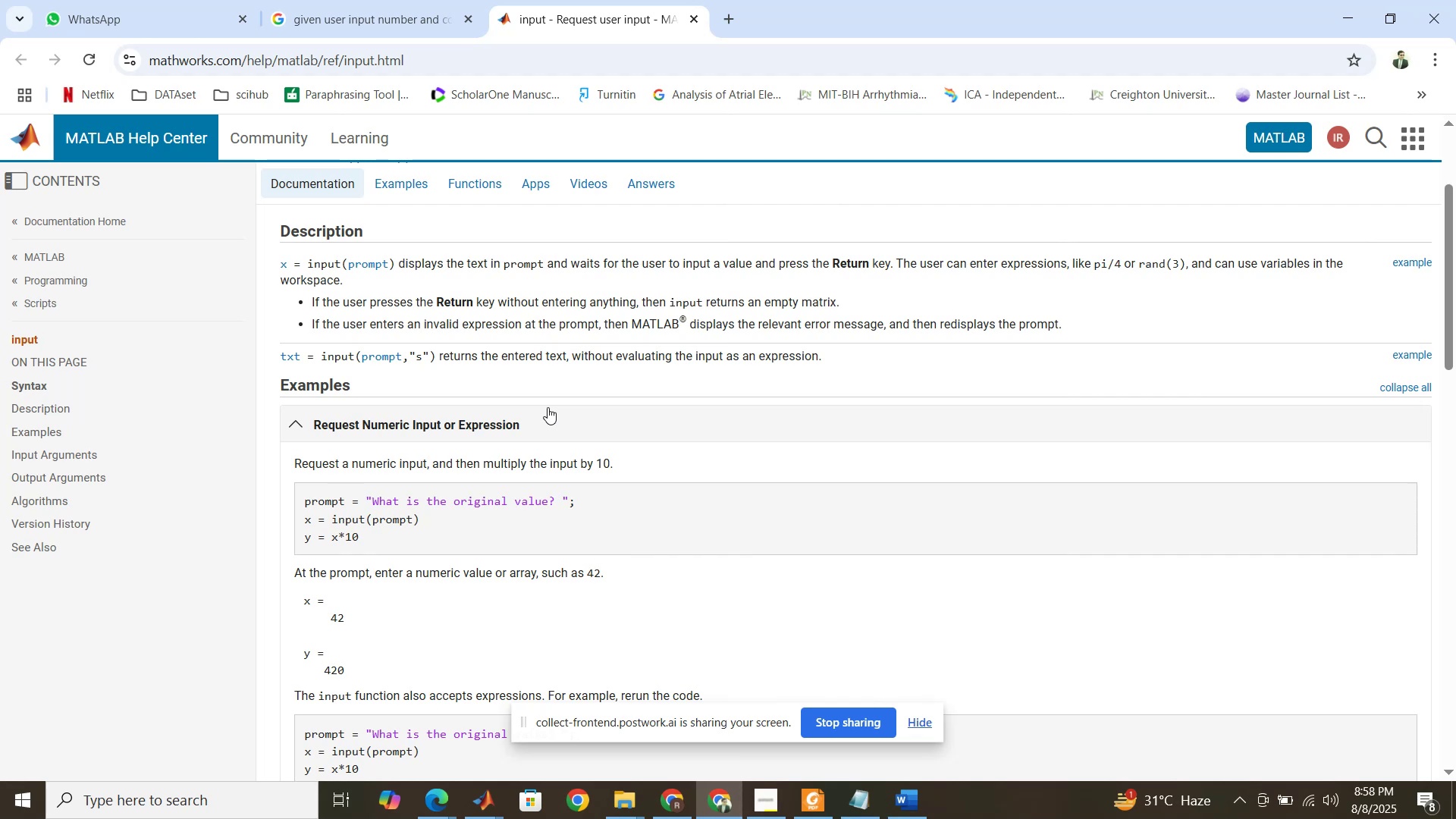 
wait(8.14)
 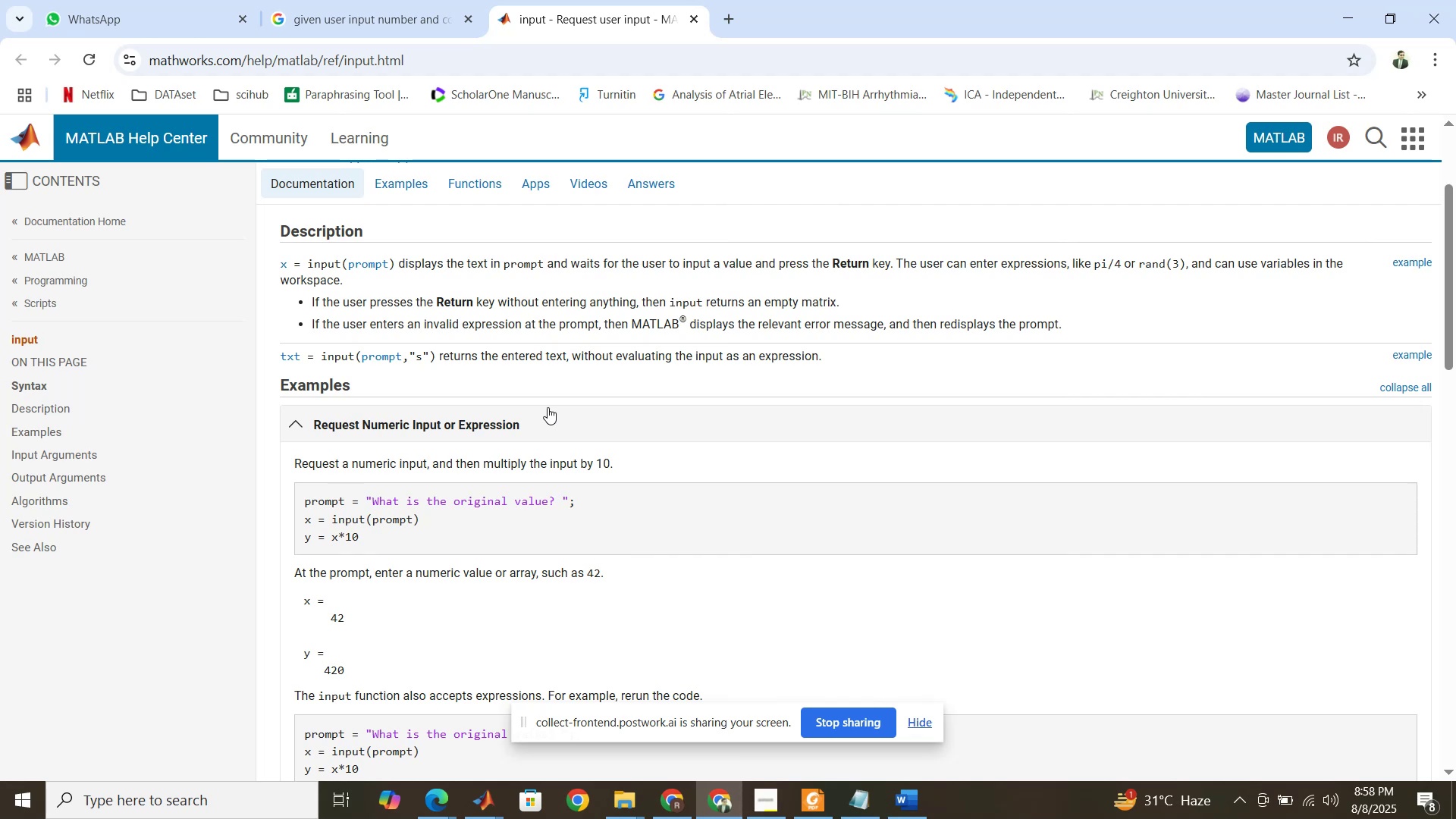 
scroll: coordinate [548, 407], scroll_direction: down, amount: 6.0
 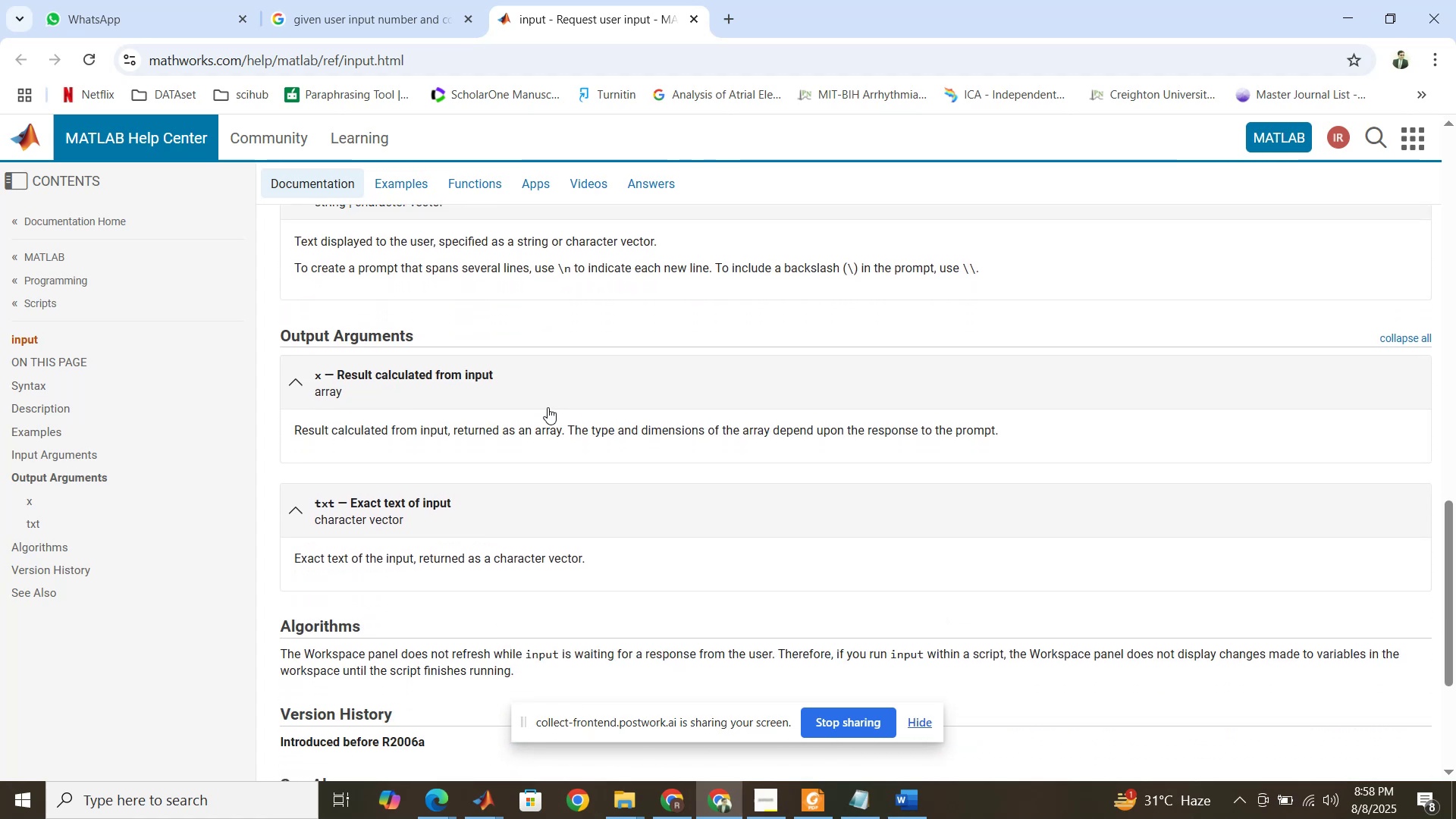 
scroll: coordinate [548, 407], scroll_direction: up, amount: 24.0
 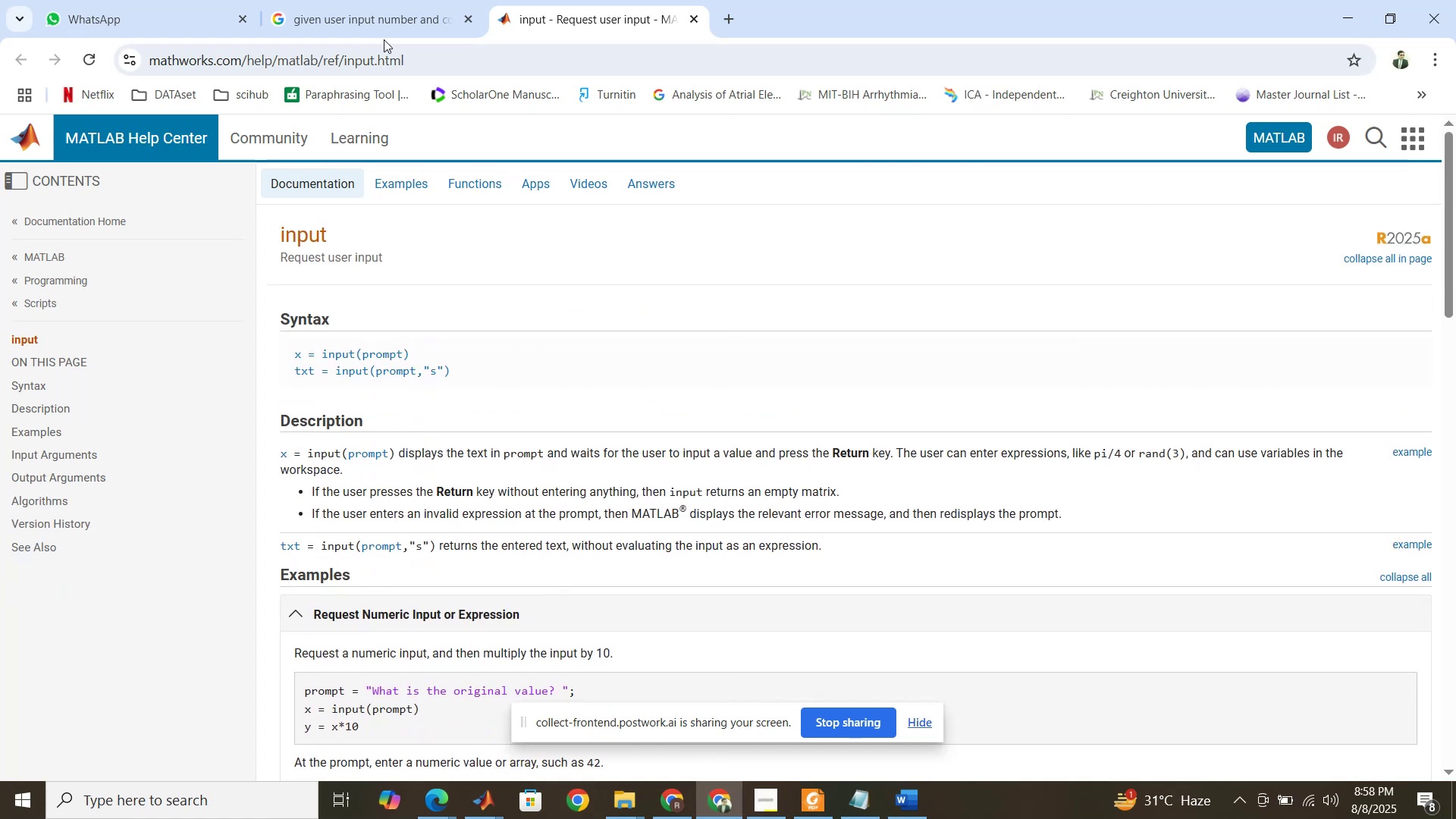 
left_click([381, 12])
 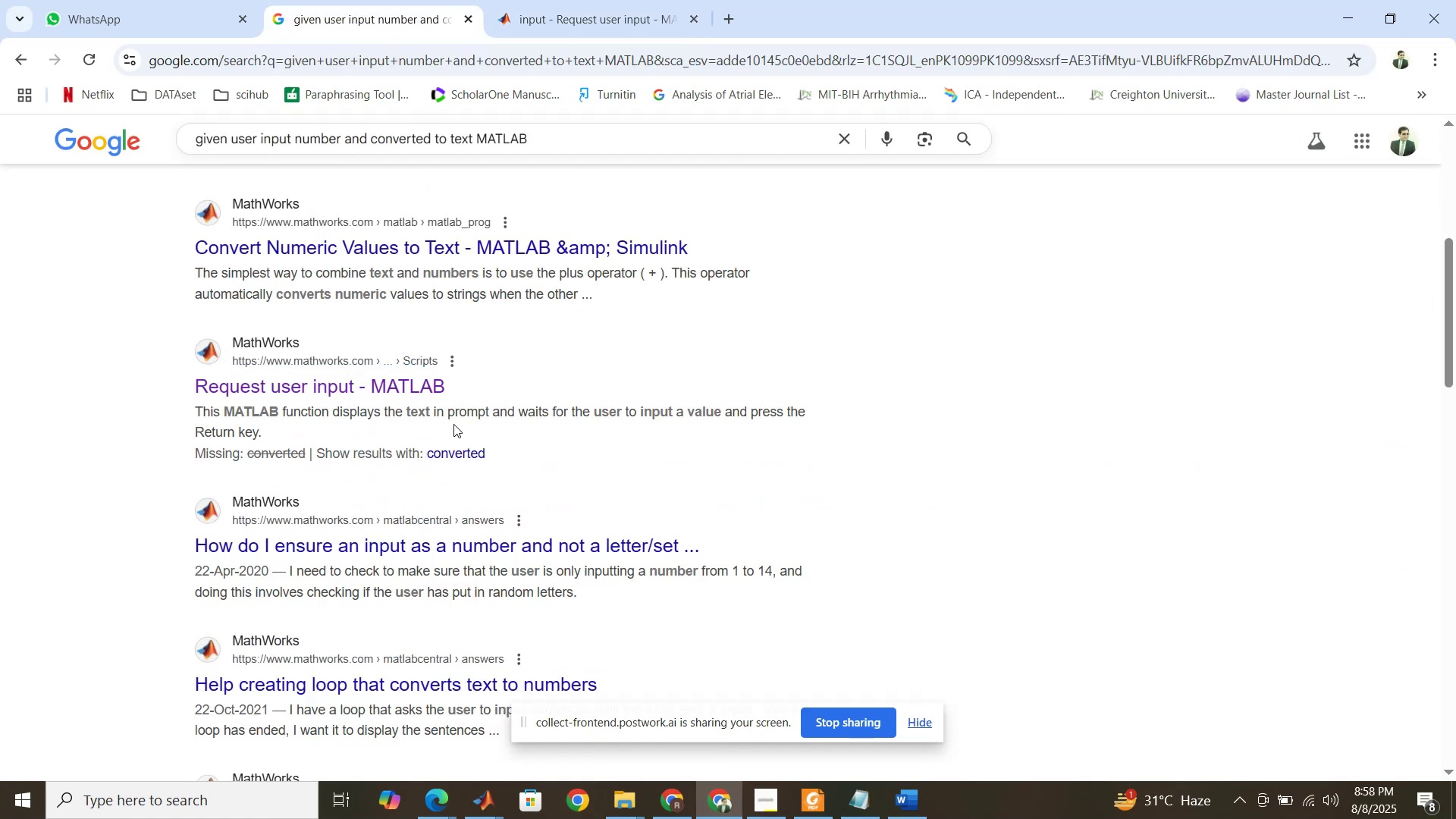 
scroll: coordinate [477, 538], scroll_direction: down, amount: 4.0
 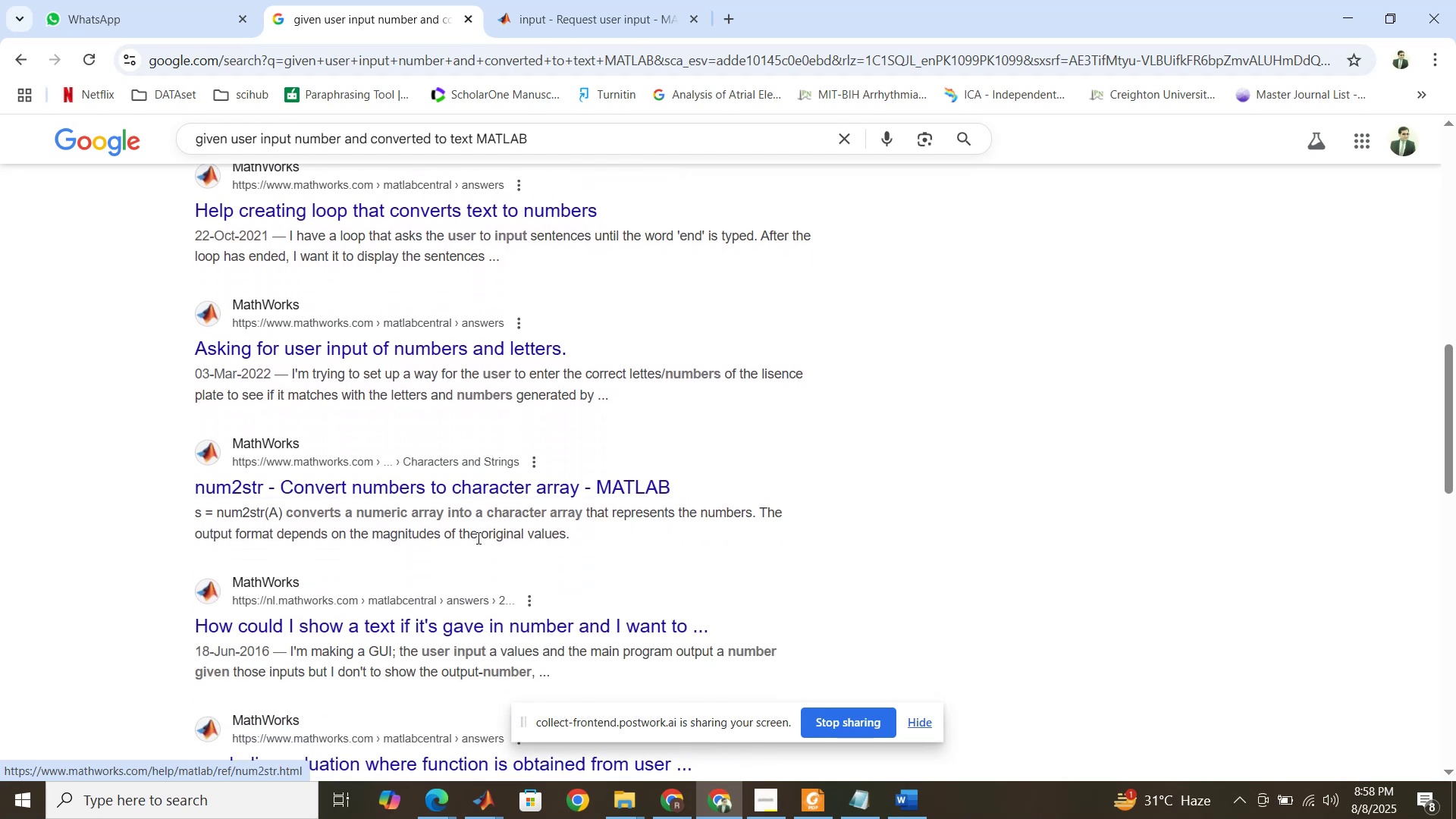 
scroll: coordinate [477, 519], scroll_direction: up, amount: 4.0
 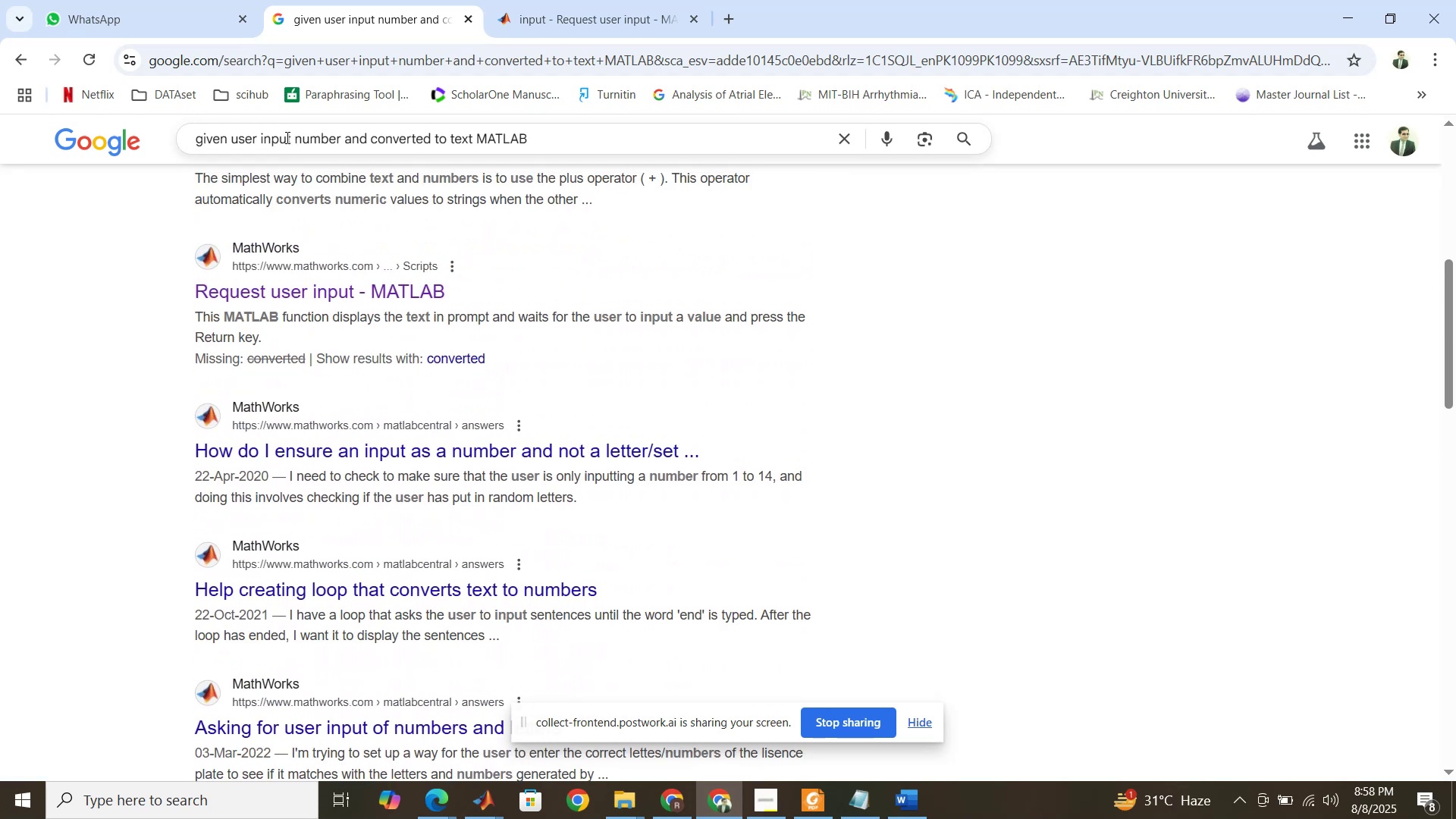 
double_click([286, 137])
 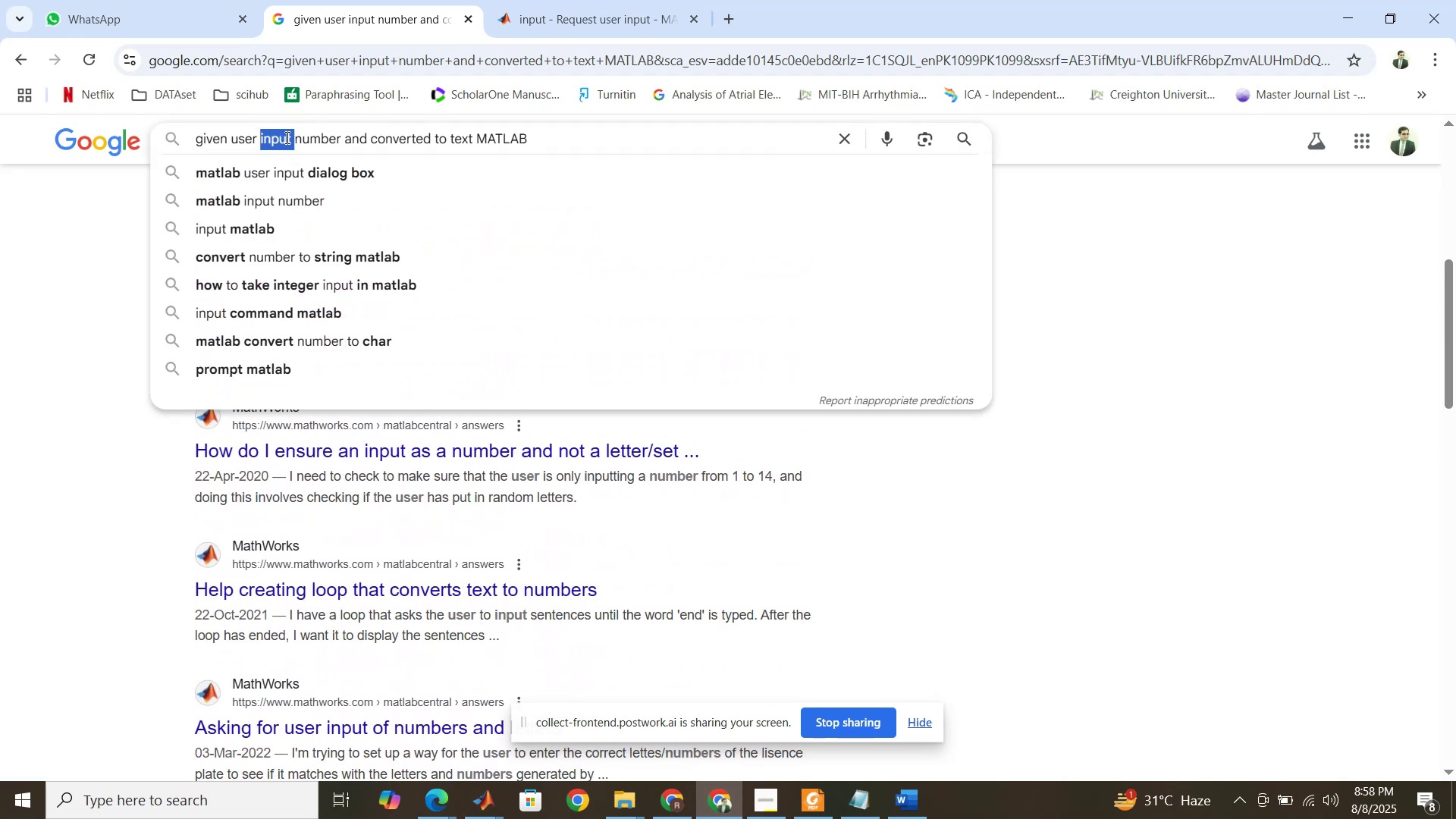 
triple_click([286, 137])
 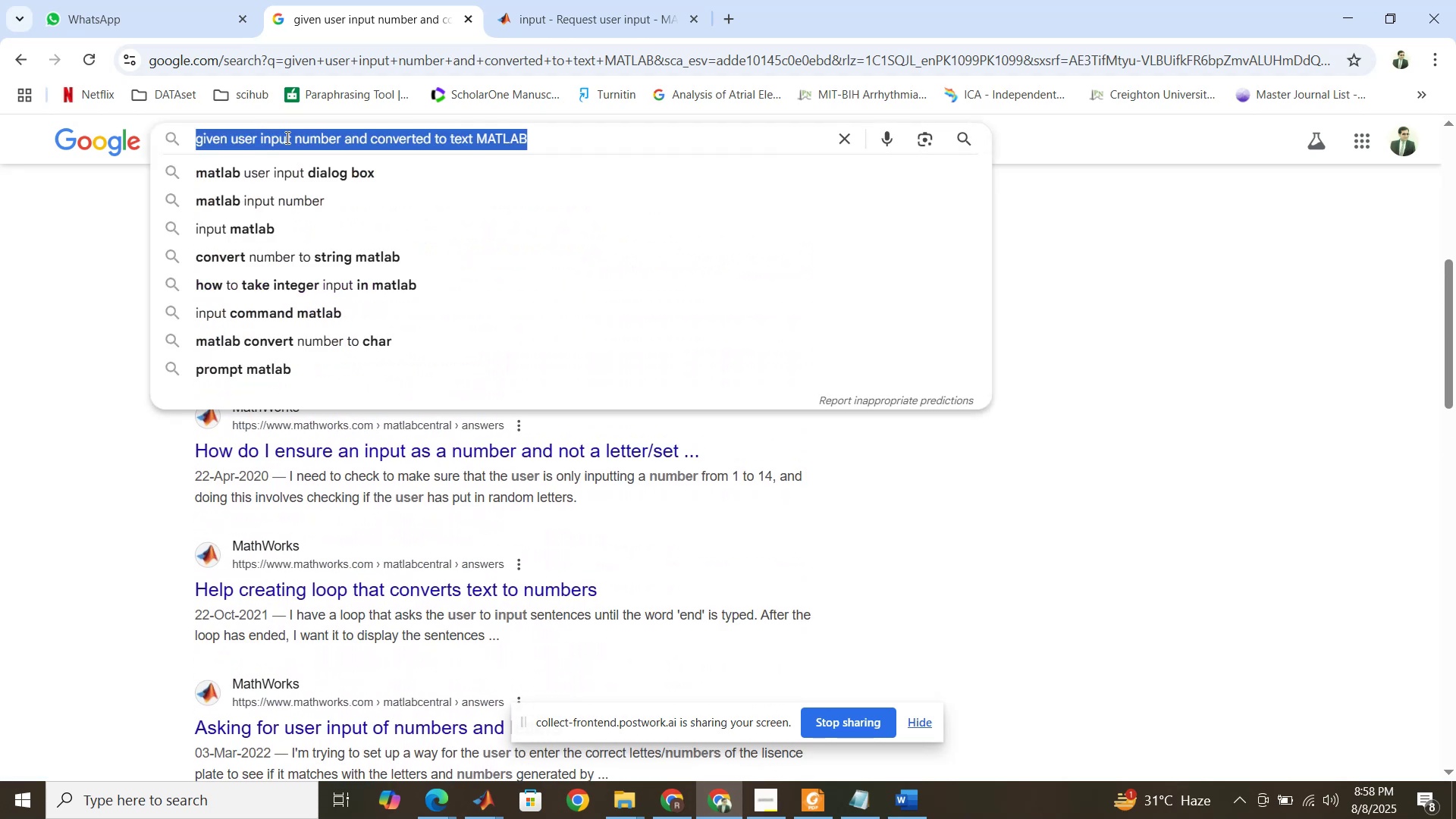 
type(input )
key(Backspace)
type(user input command in matlab )
 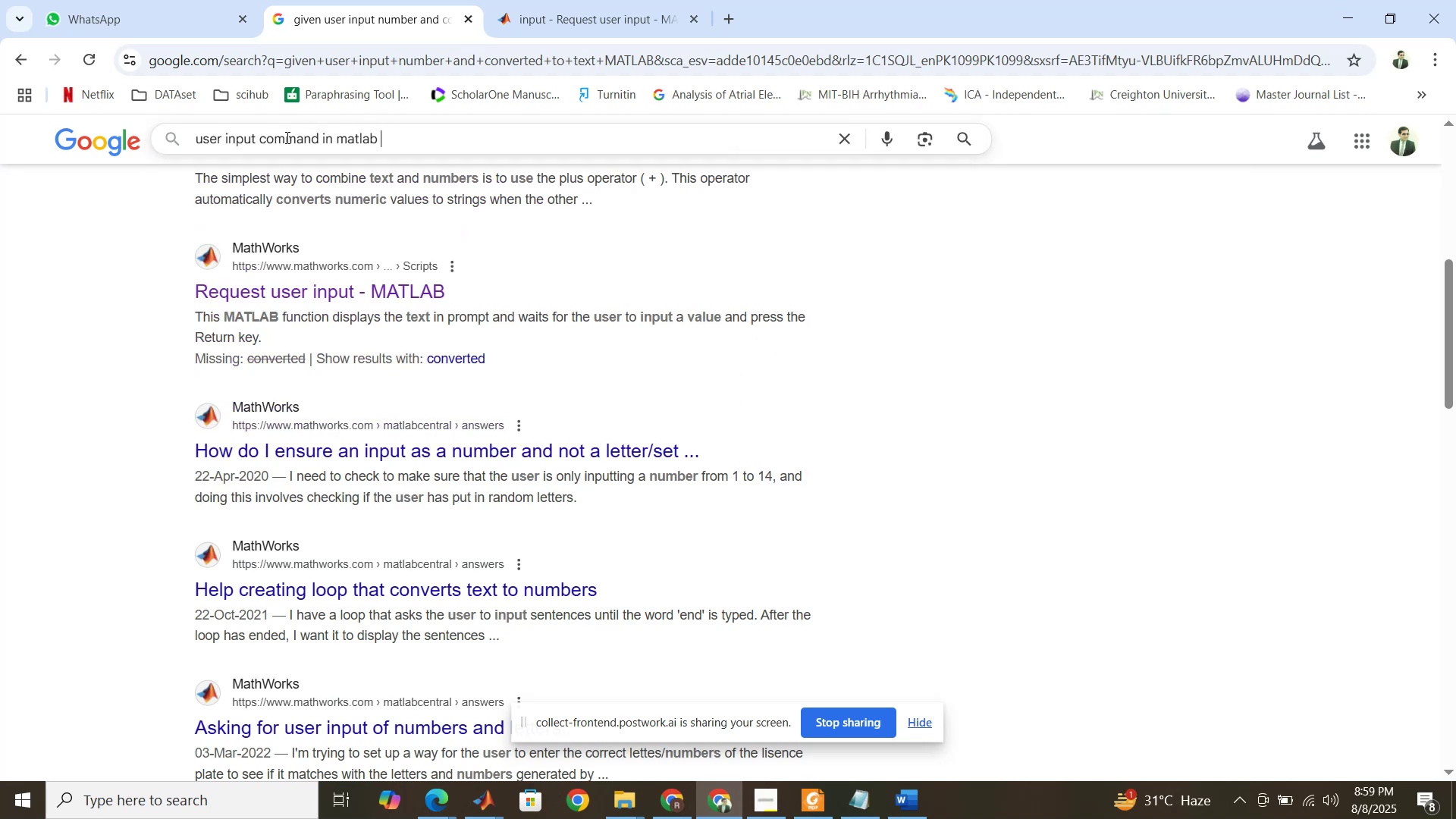 
key(Enter)
 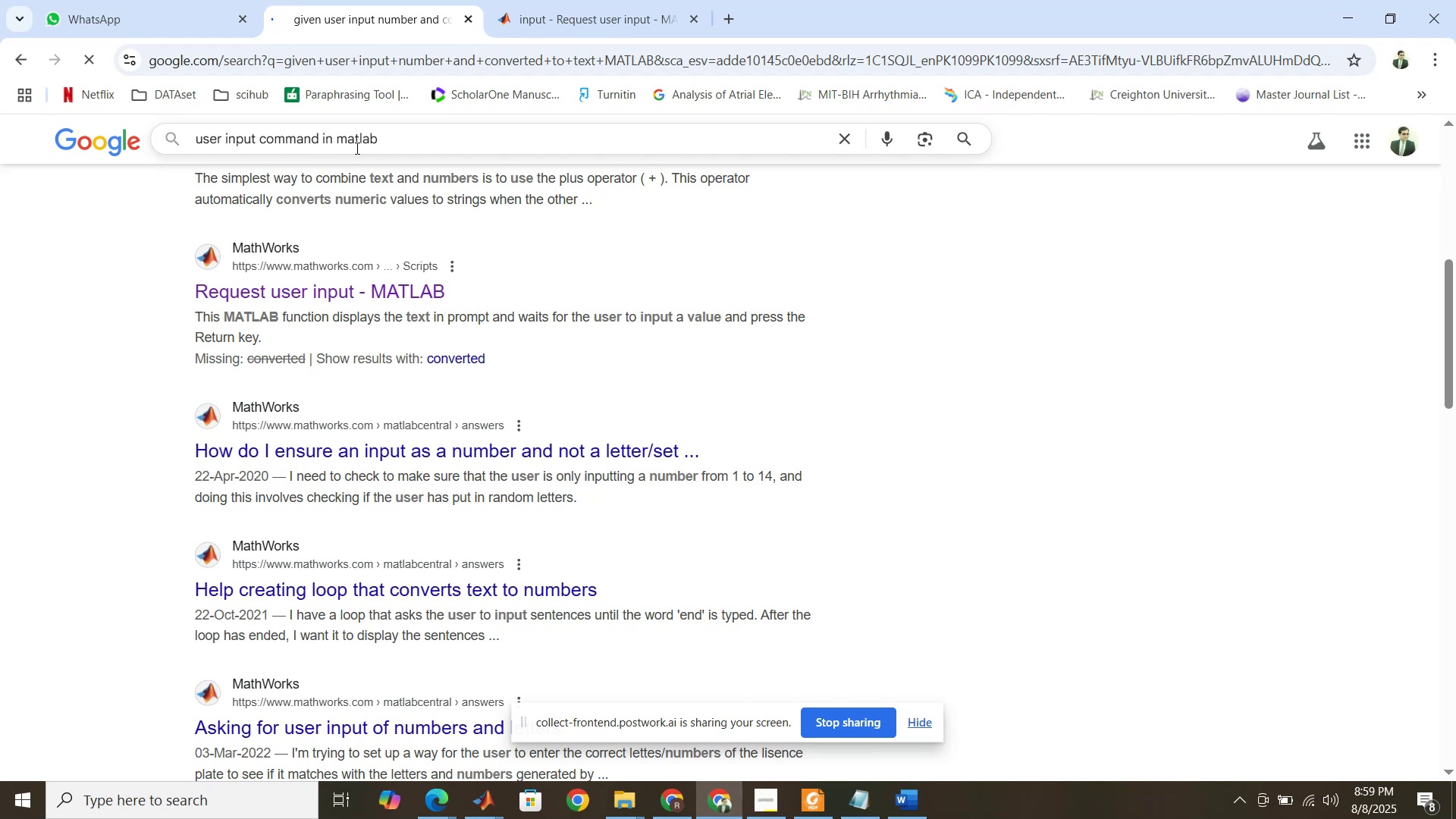 
wait(5.39)
 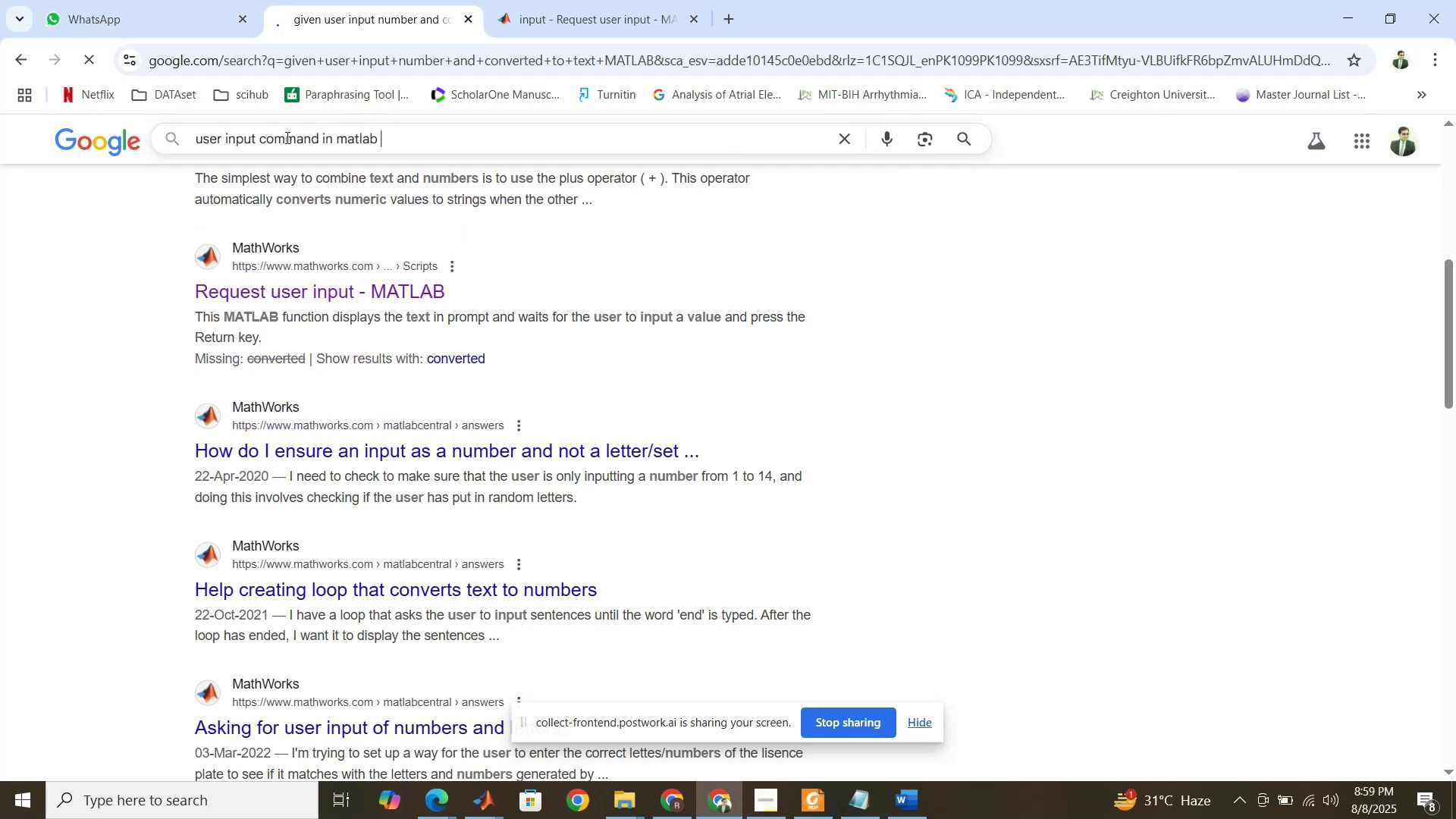 
scroll: coordinate [426, 432], scroll_direction: down, amount: 2.0
 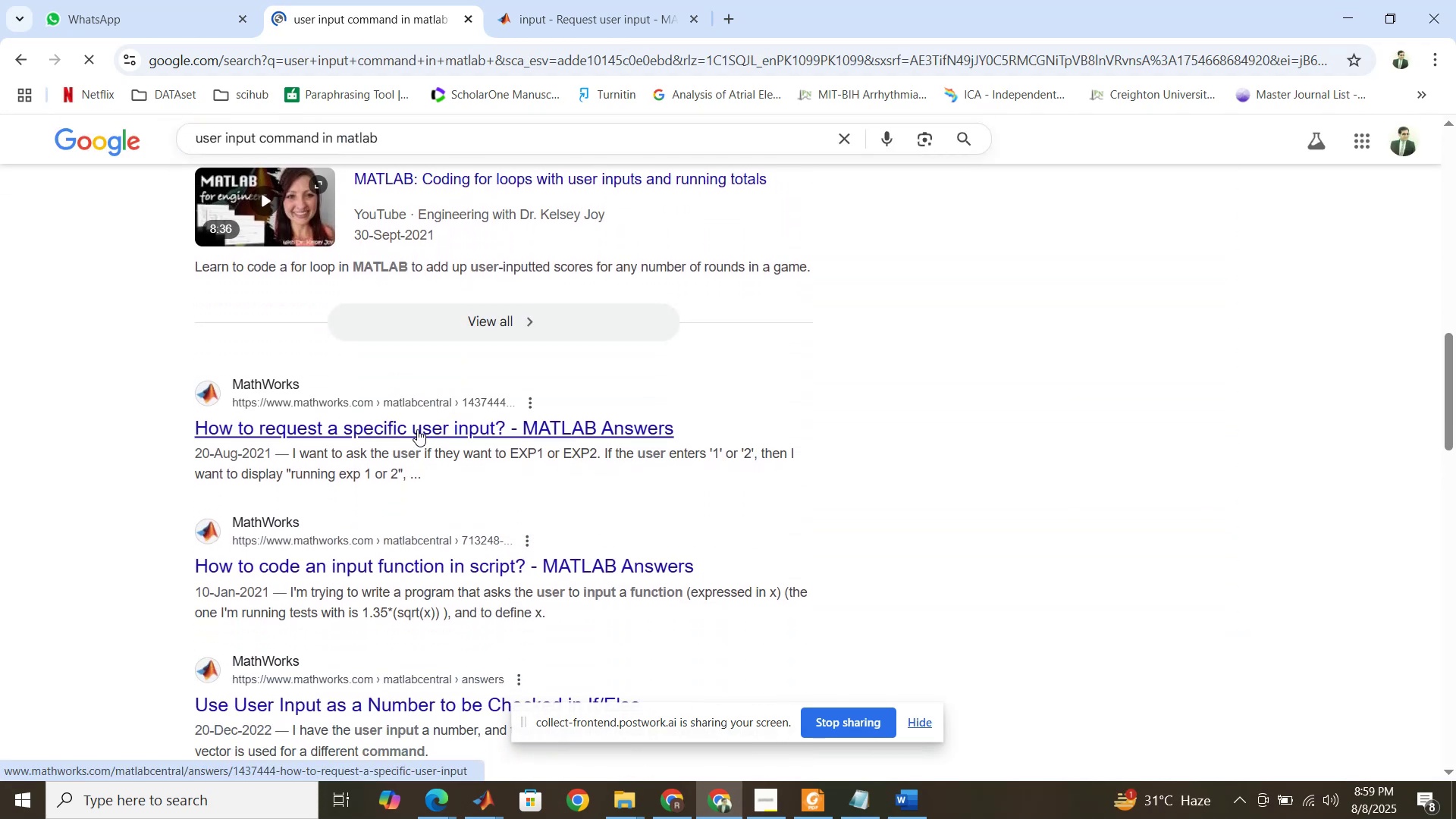 
right_click([417, 429])
 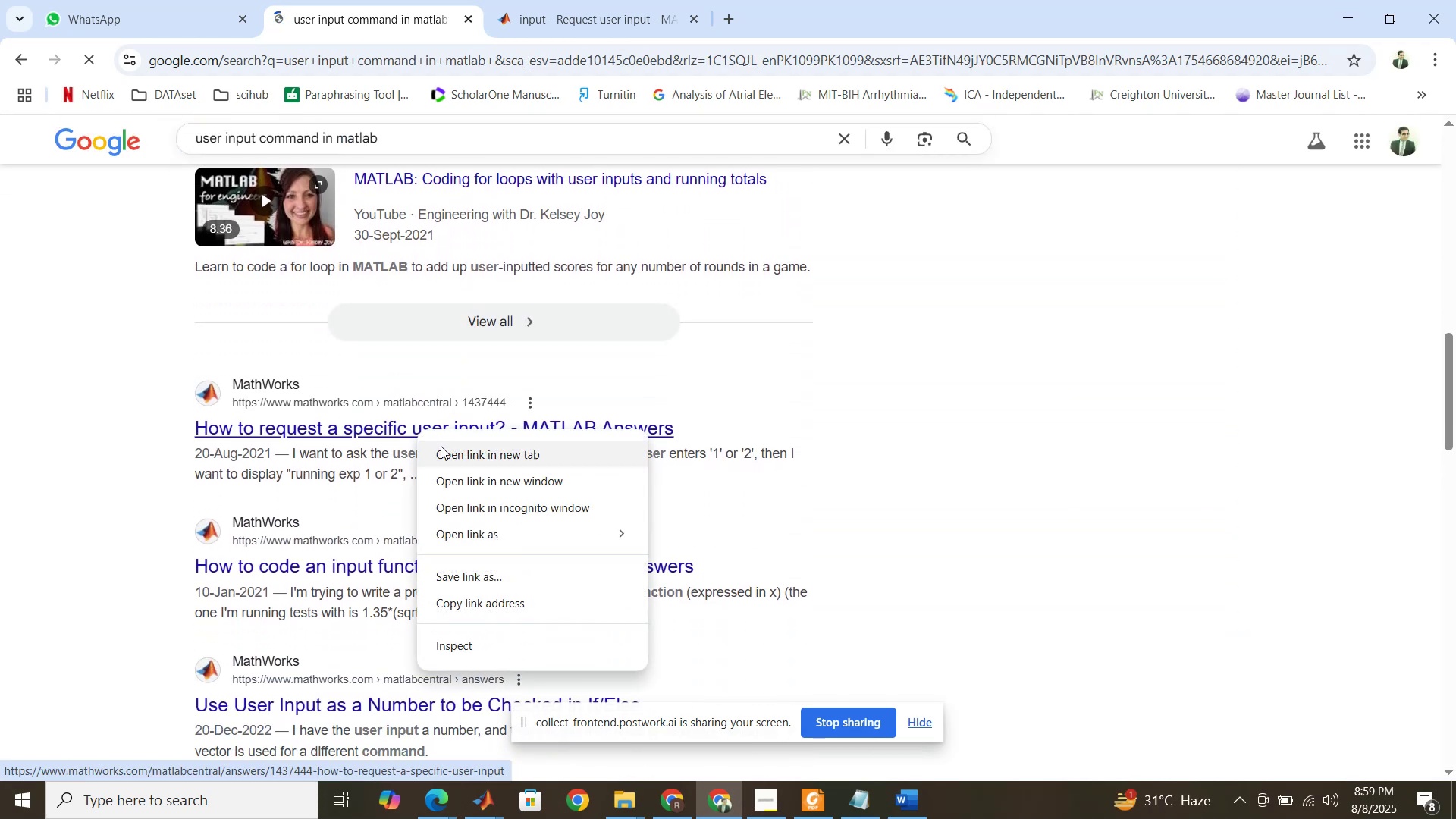 
left_click([441, 446])
 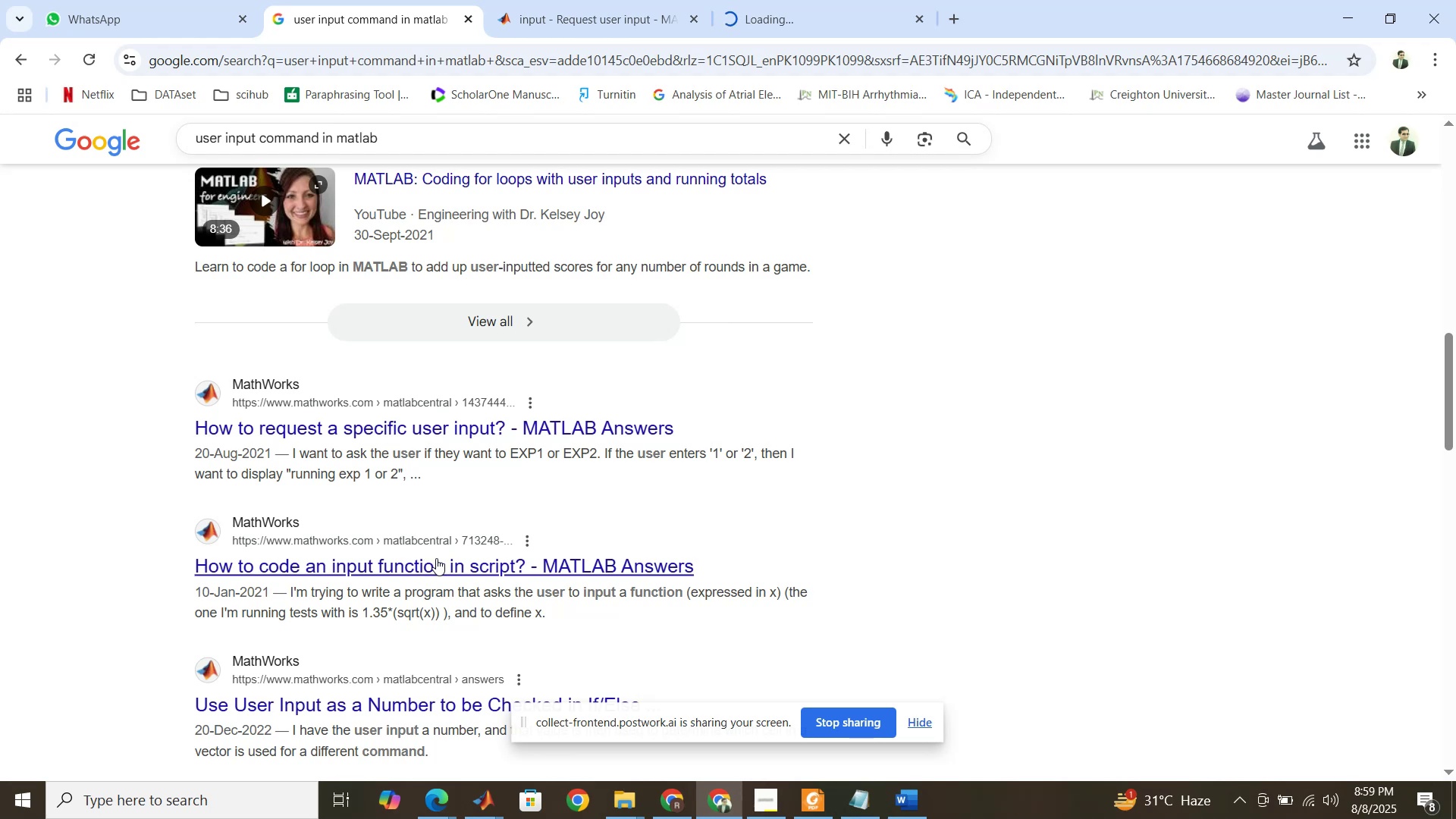 
right_click([437, 561])
 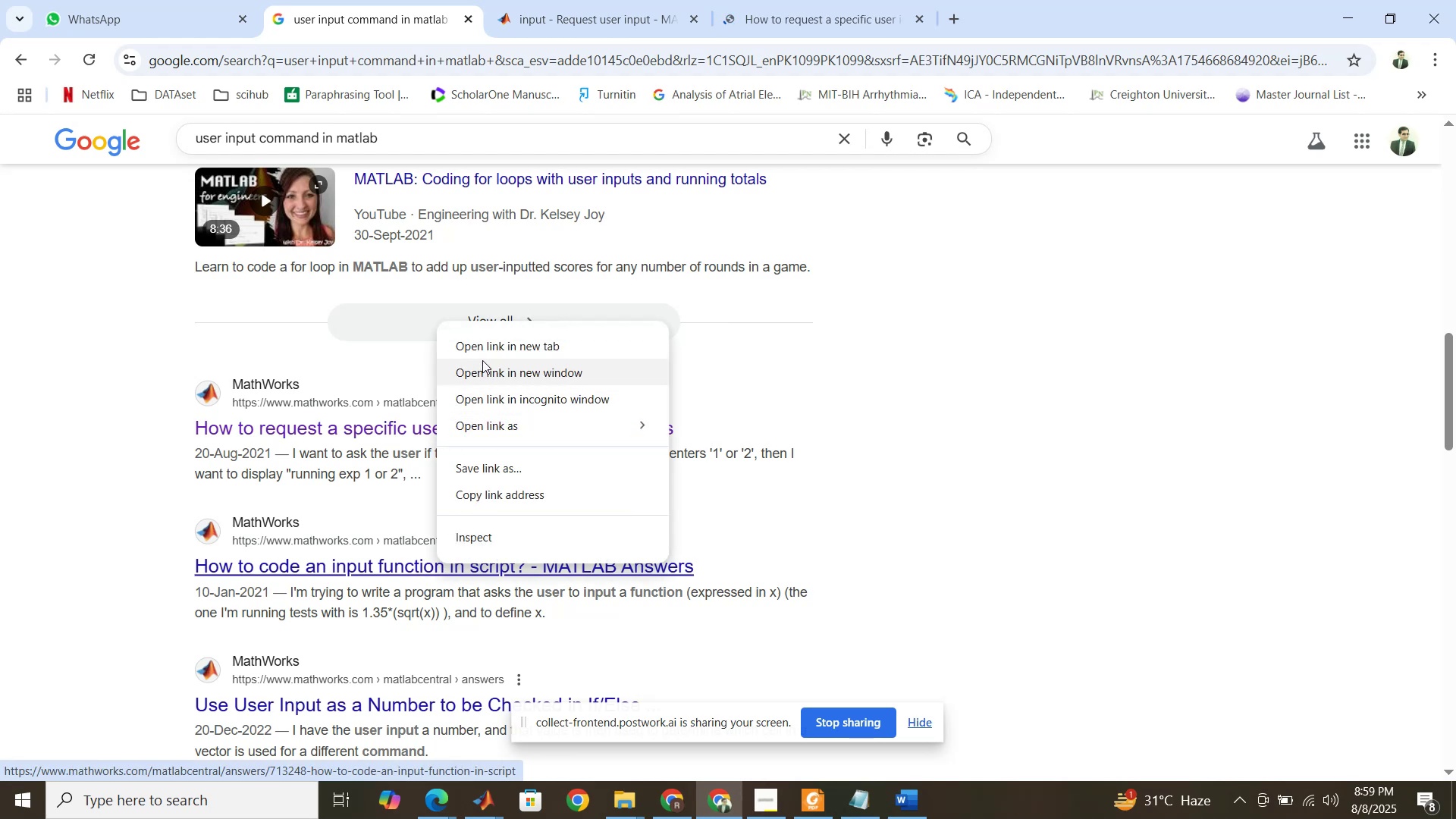 
left_click([482, 347])
 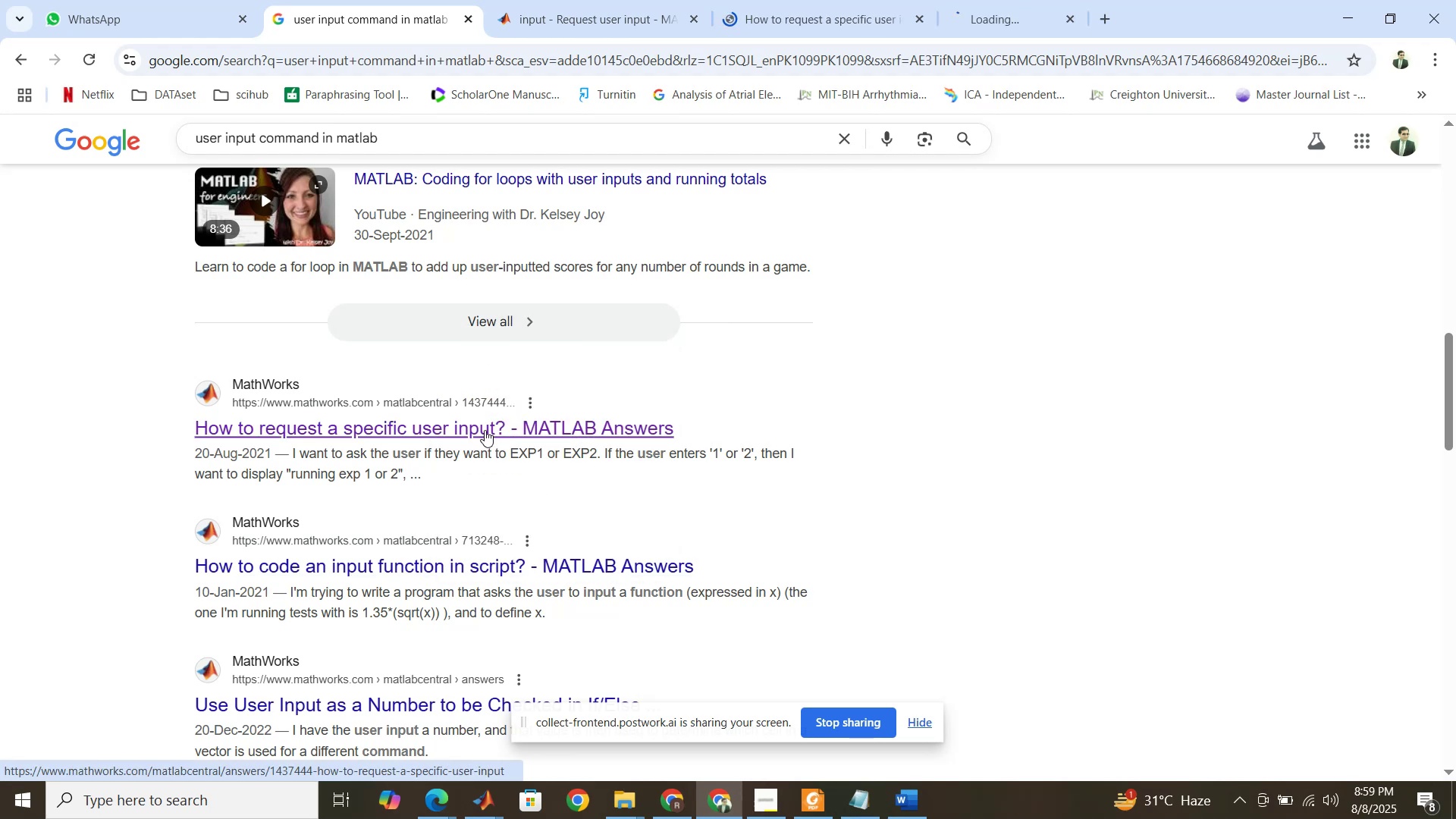 
scroll: coordinate [485, 445], scroll_direction: down, amount: 2.0
 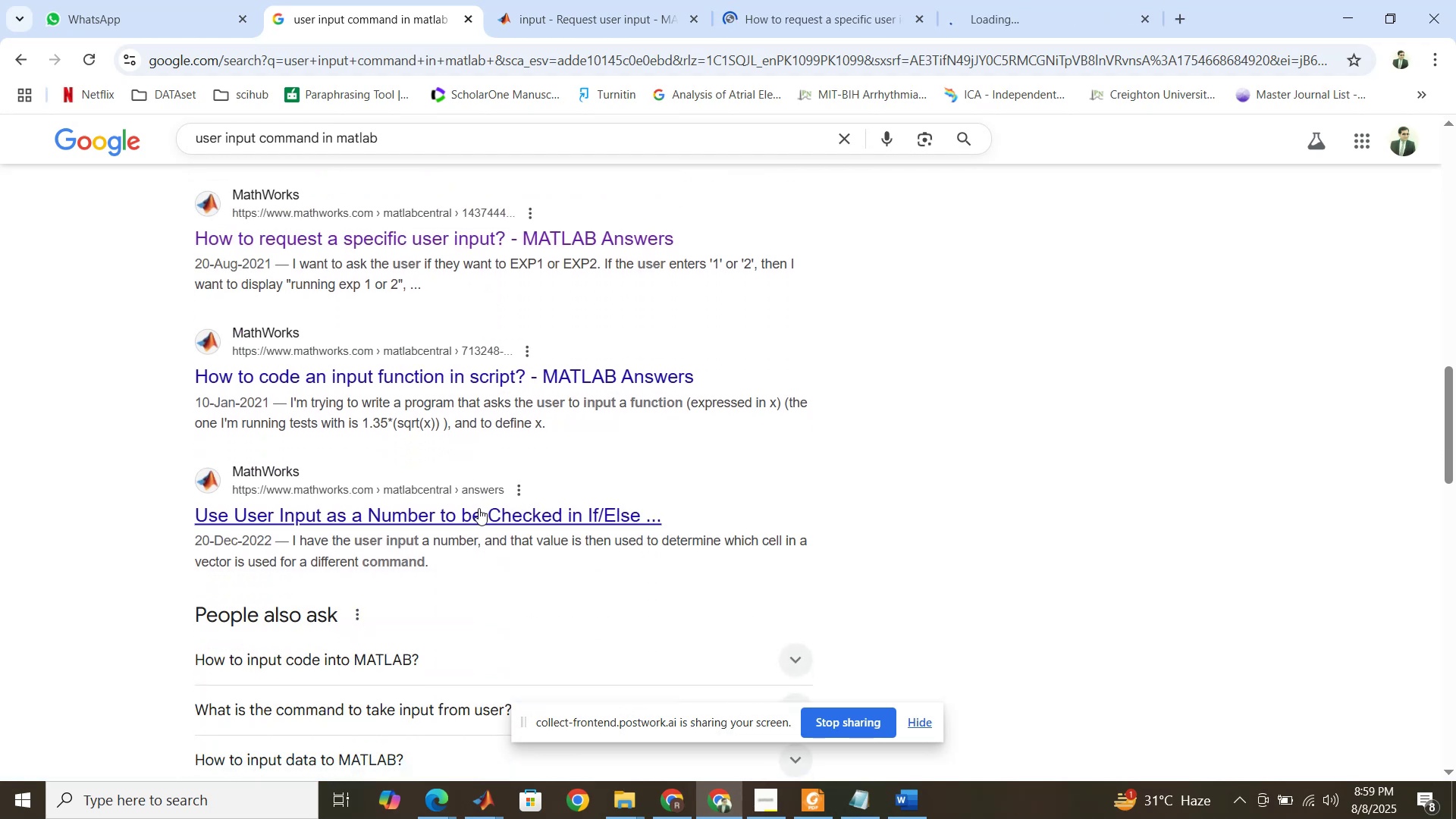 
right_click([481, 509])
 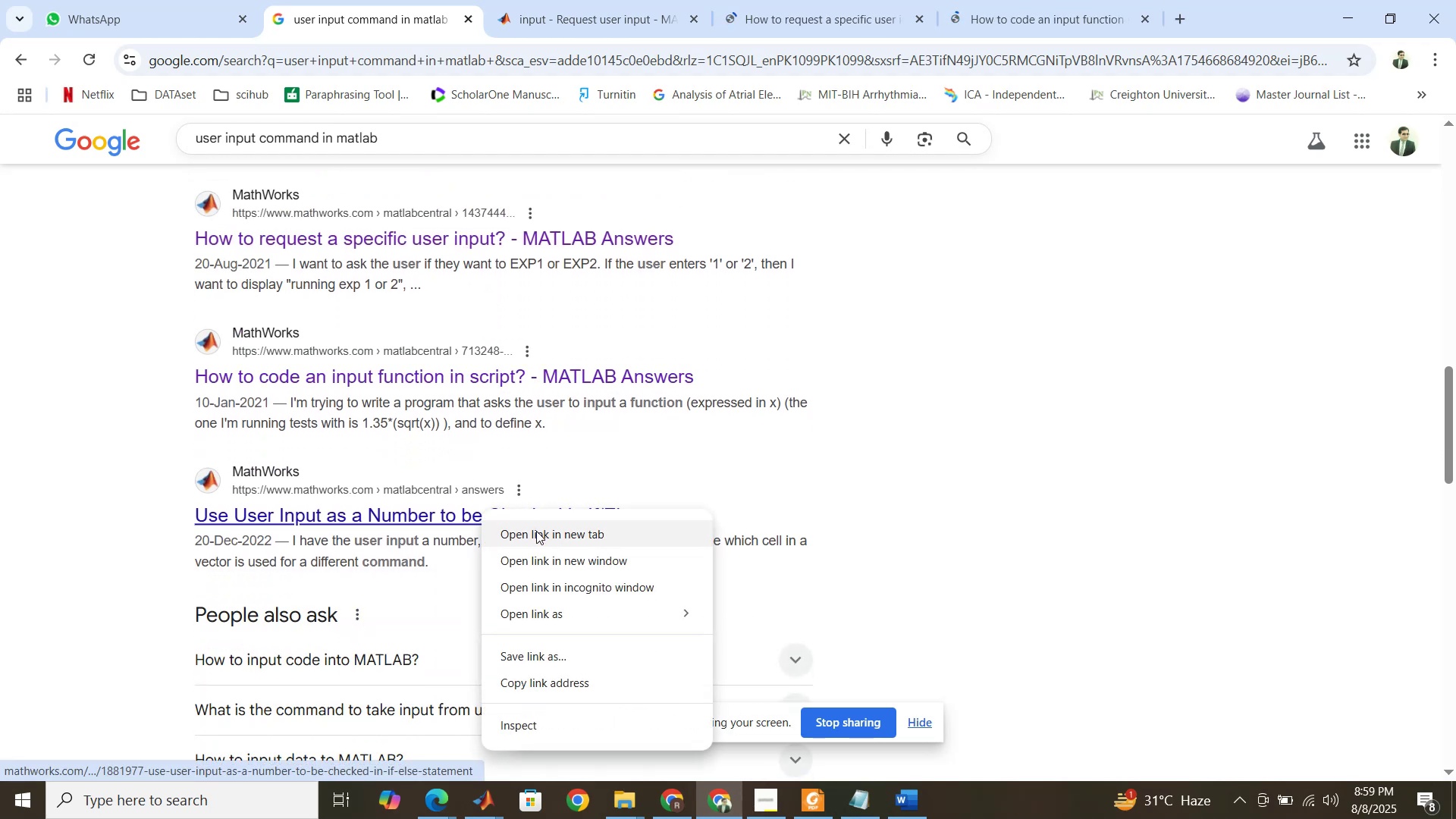 
left_click([536, 531])
 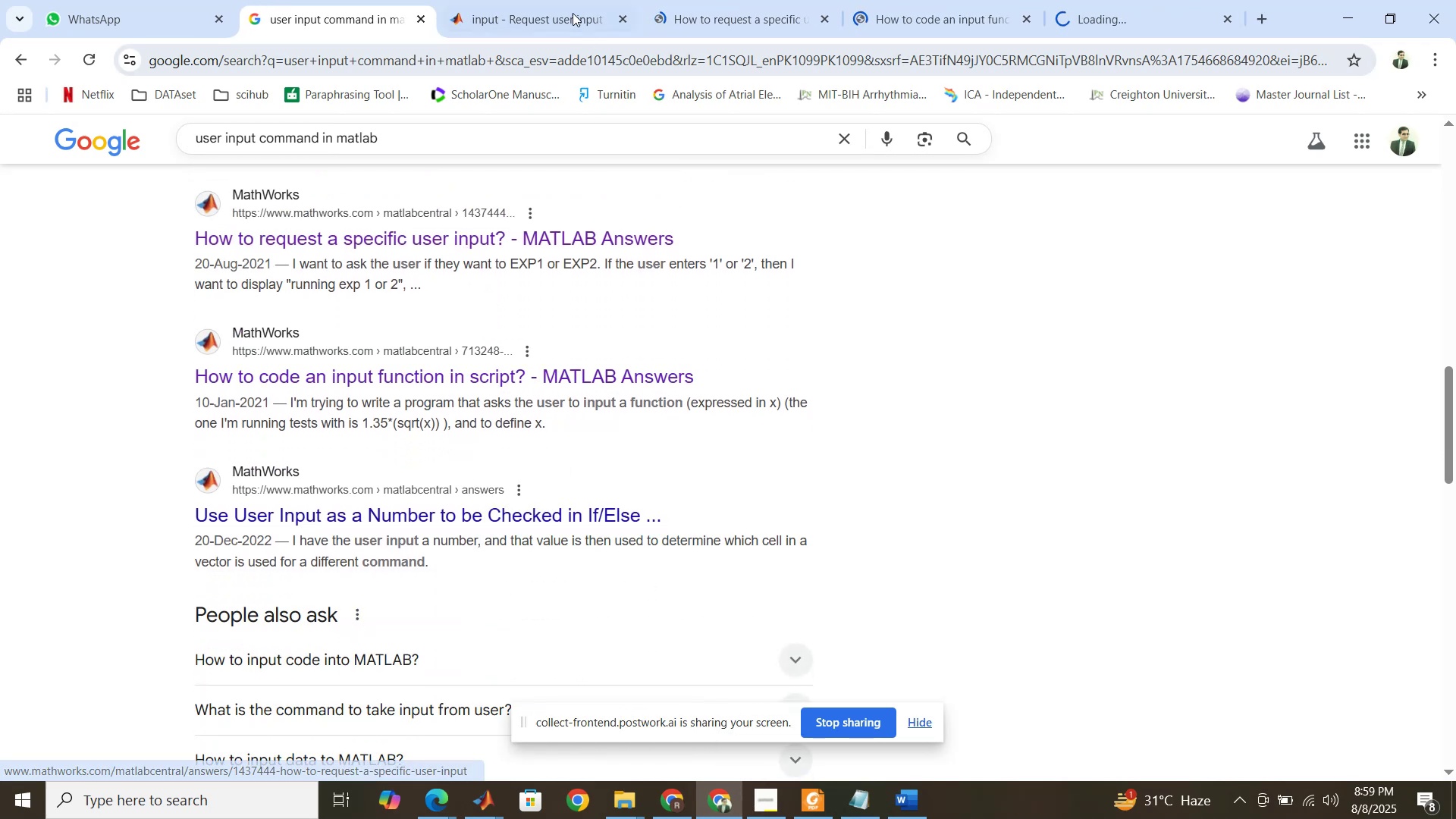 
left_click([570, 8])
 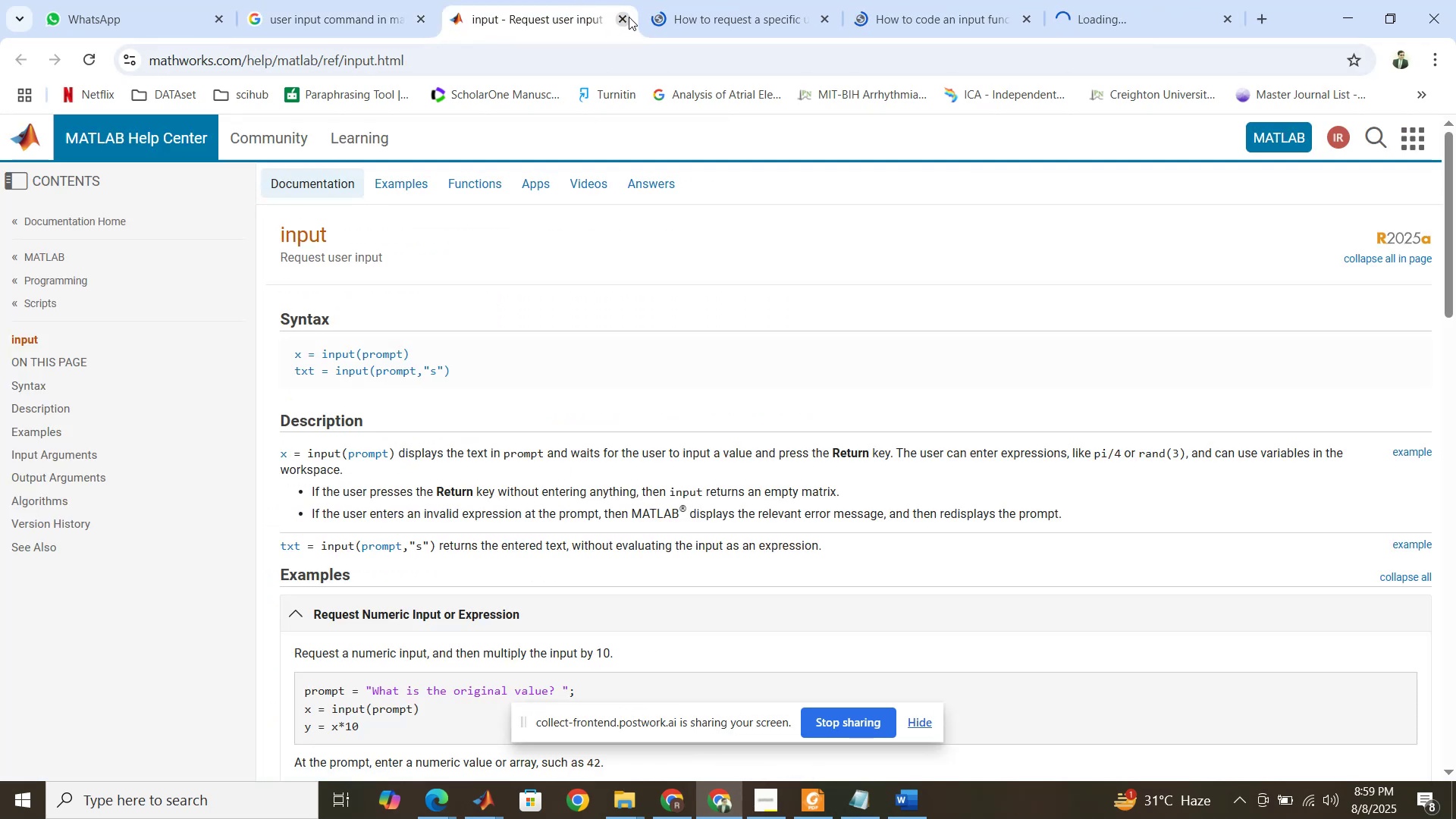 
left_click([629, 16])
 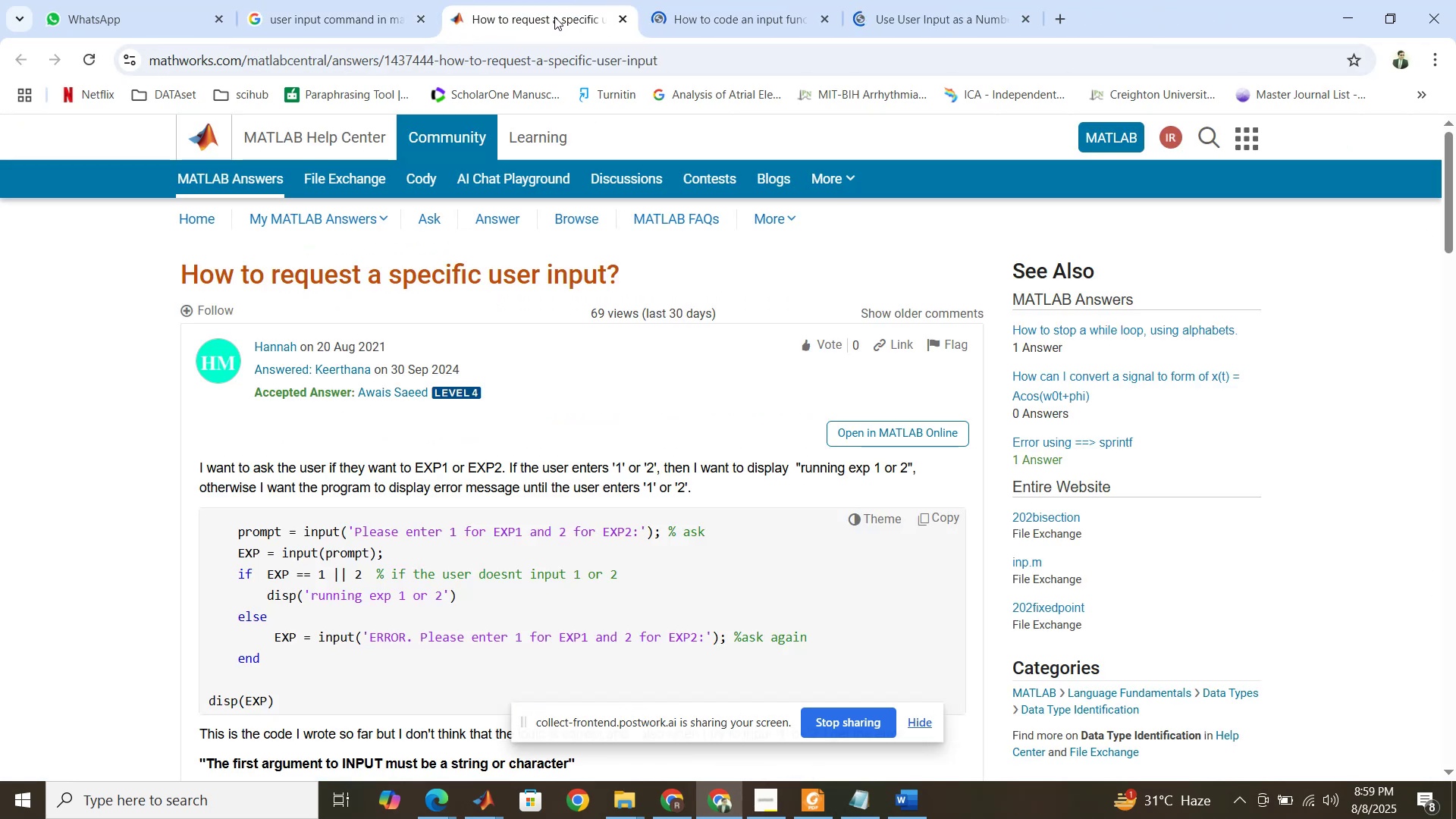 
left_click([554, 17])
 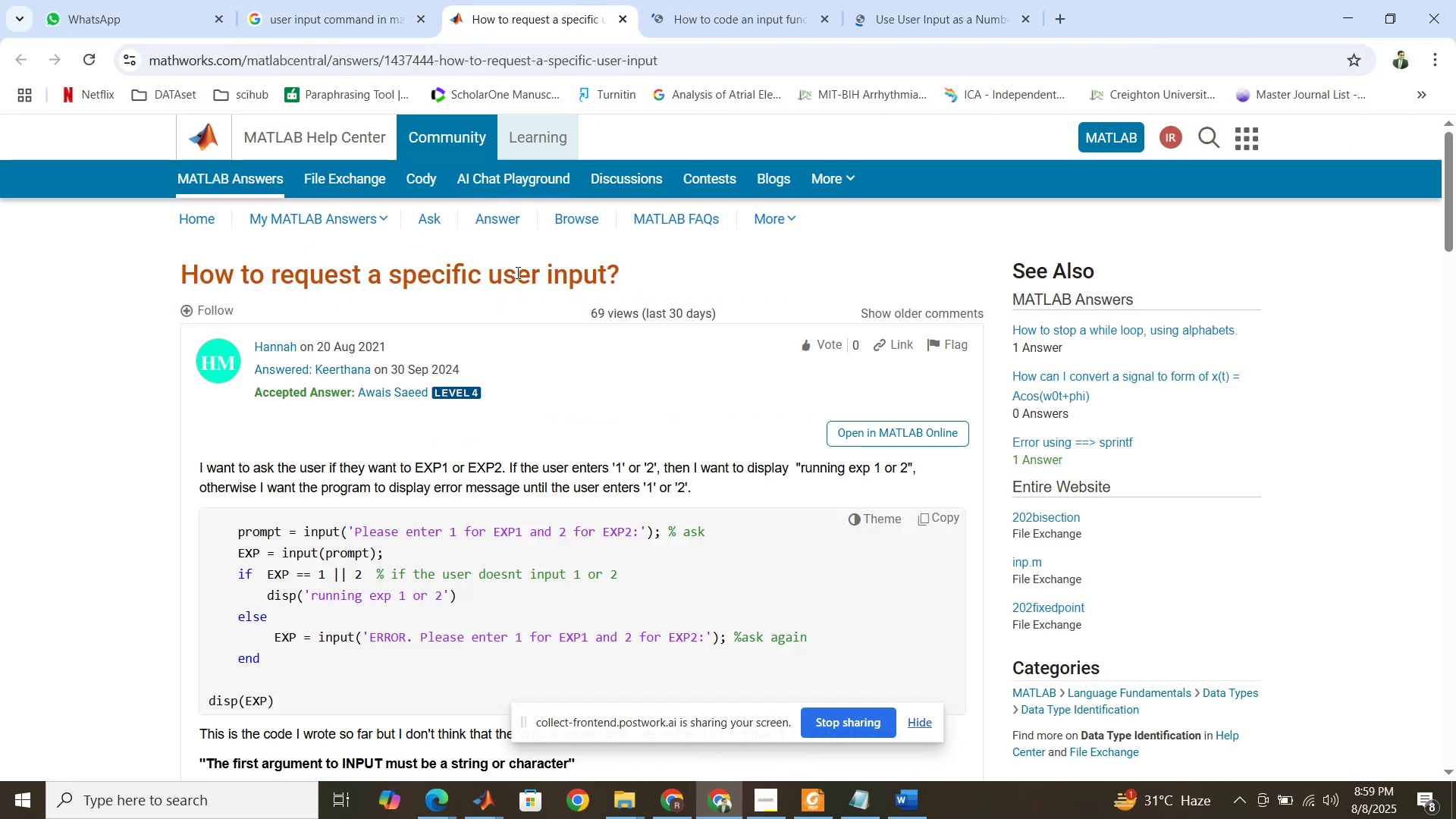 
scroll: coordinate [506, 302], scroll_direction: down, amount: 11.0
 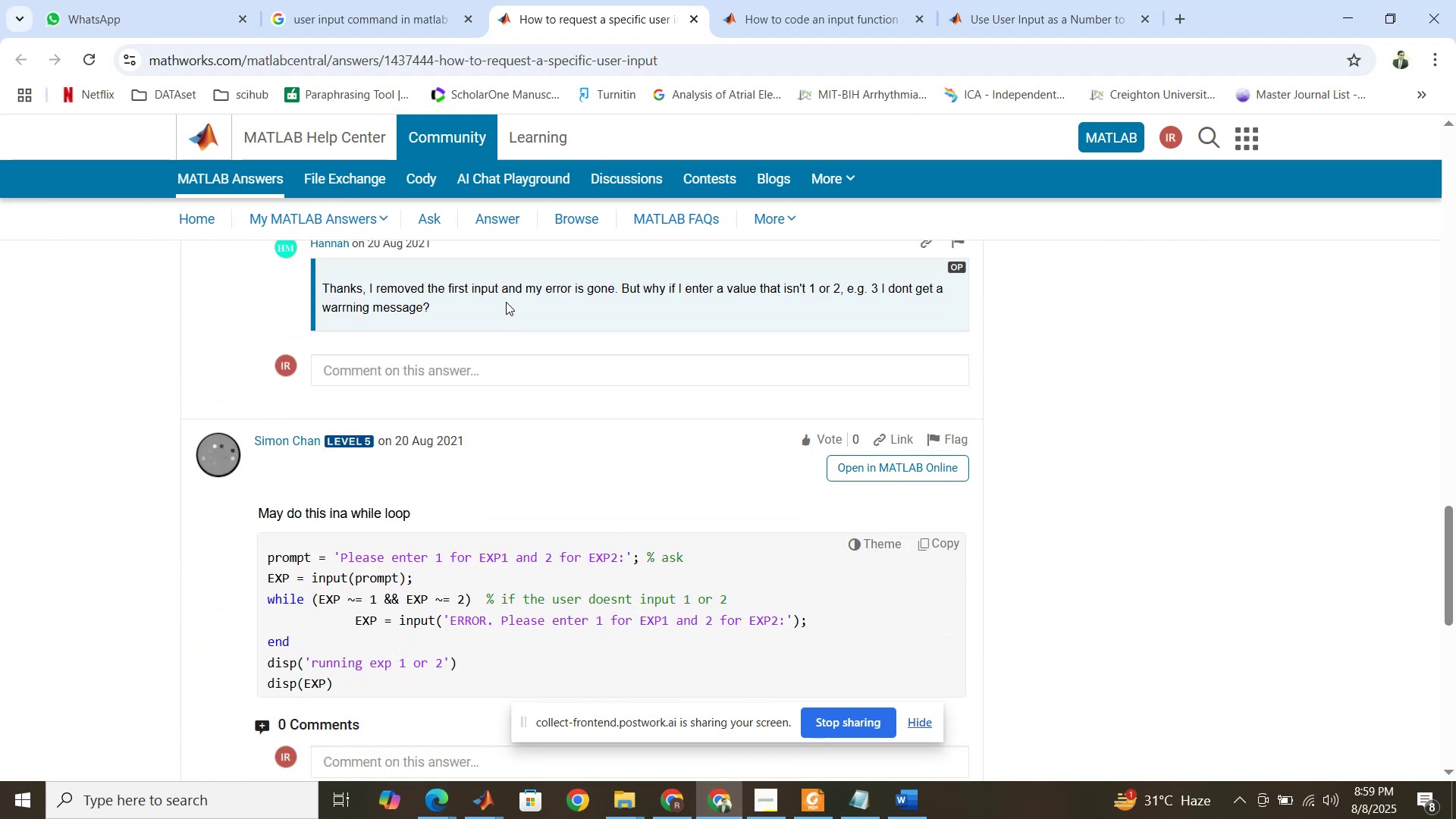 
scroll: coordinate [568, 390], scroll_direction: down, amount: 15.0
 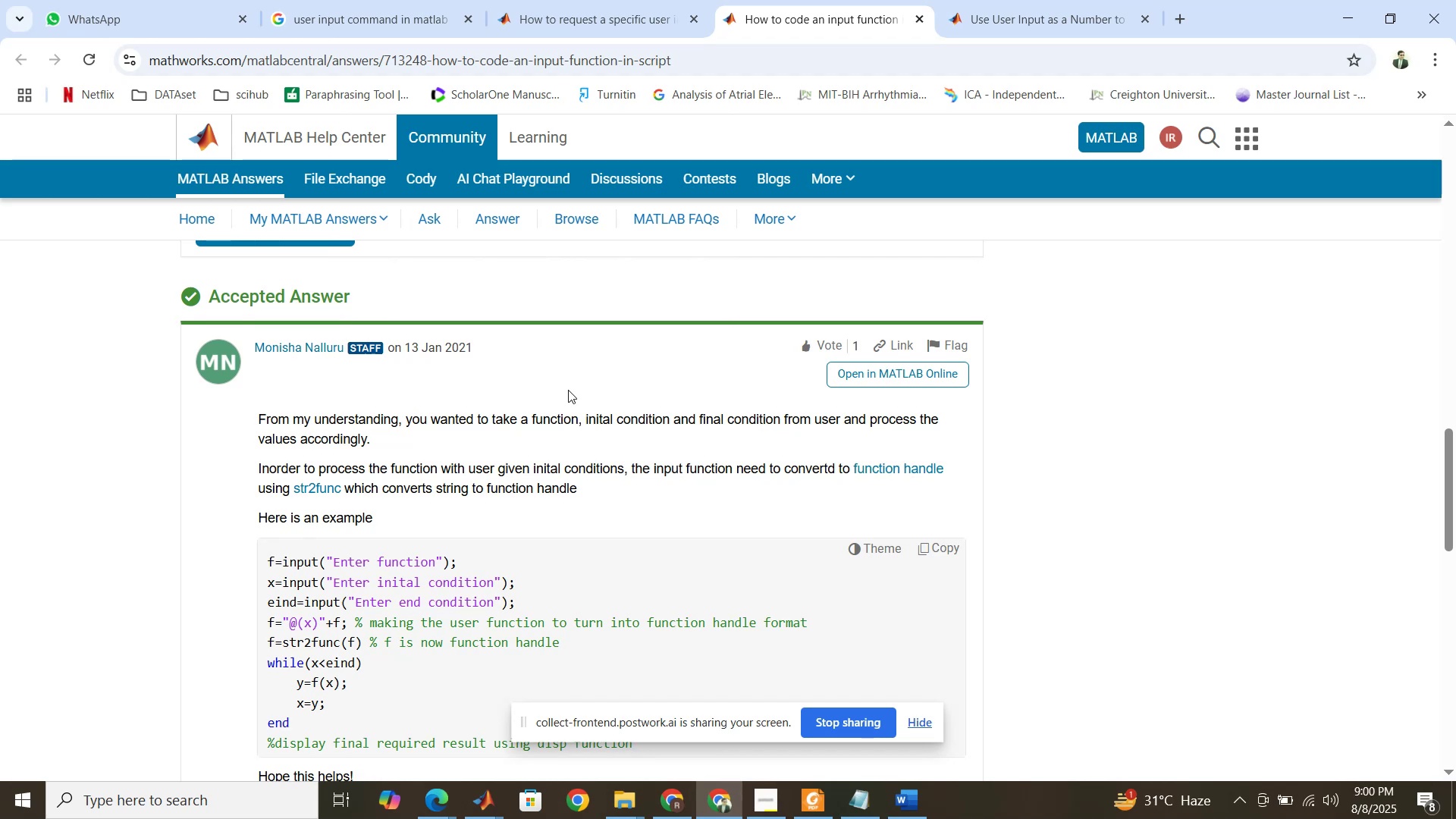 
wait(7.94)
 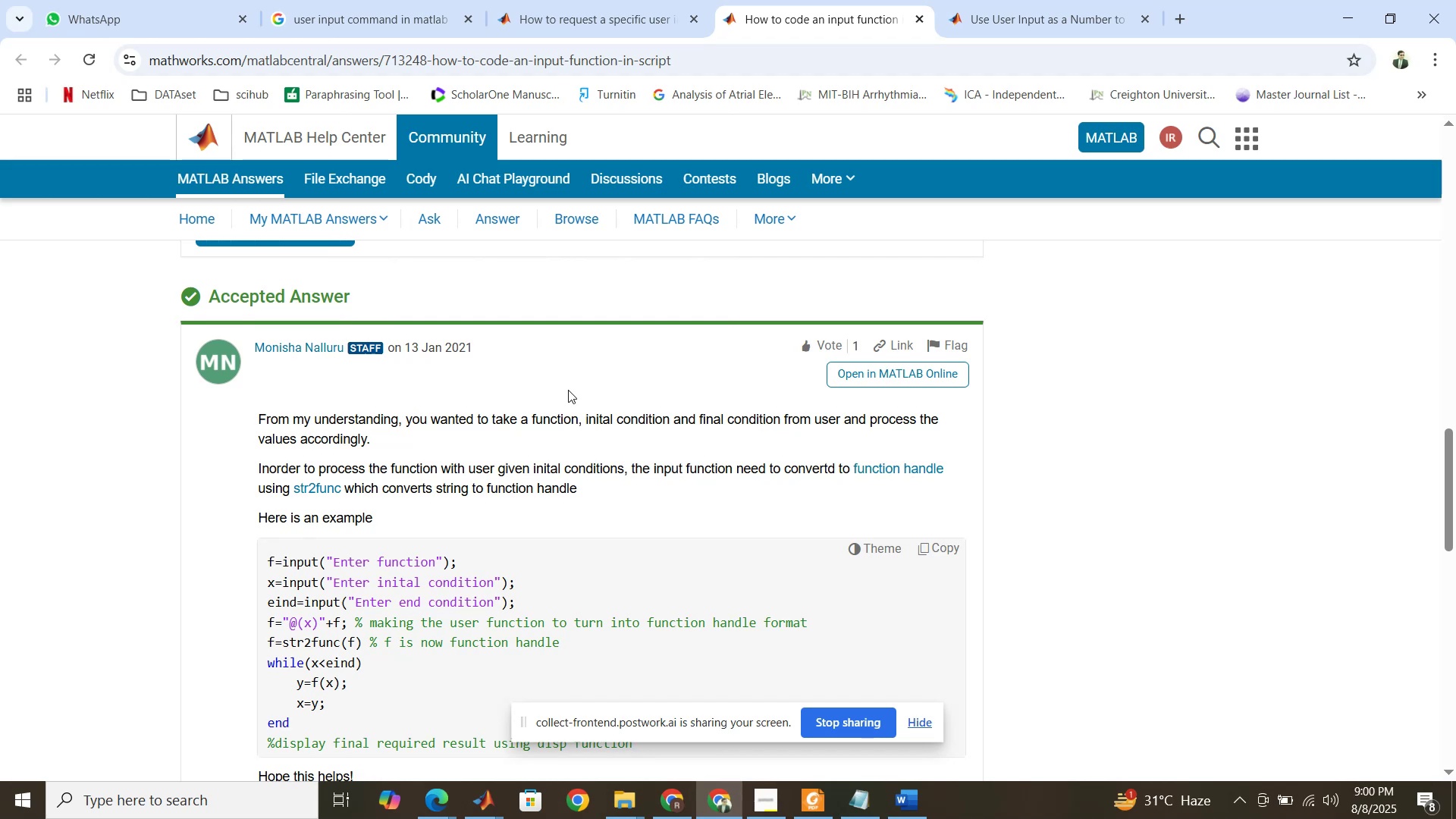 
scroll: coordinate [568, 390], scroll_direction: down, amount: 6.0
 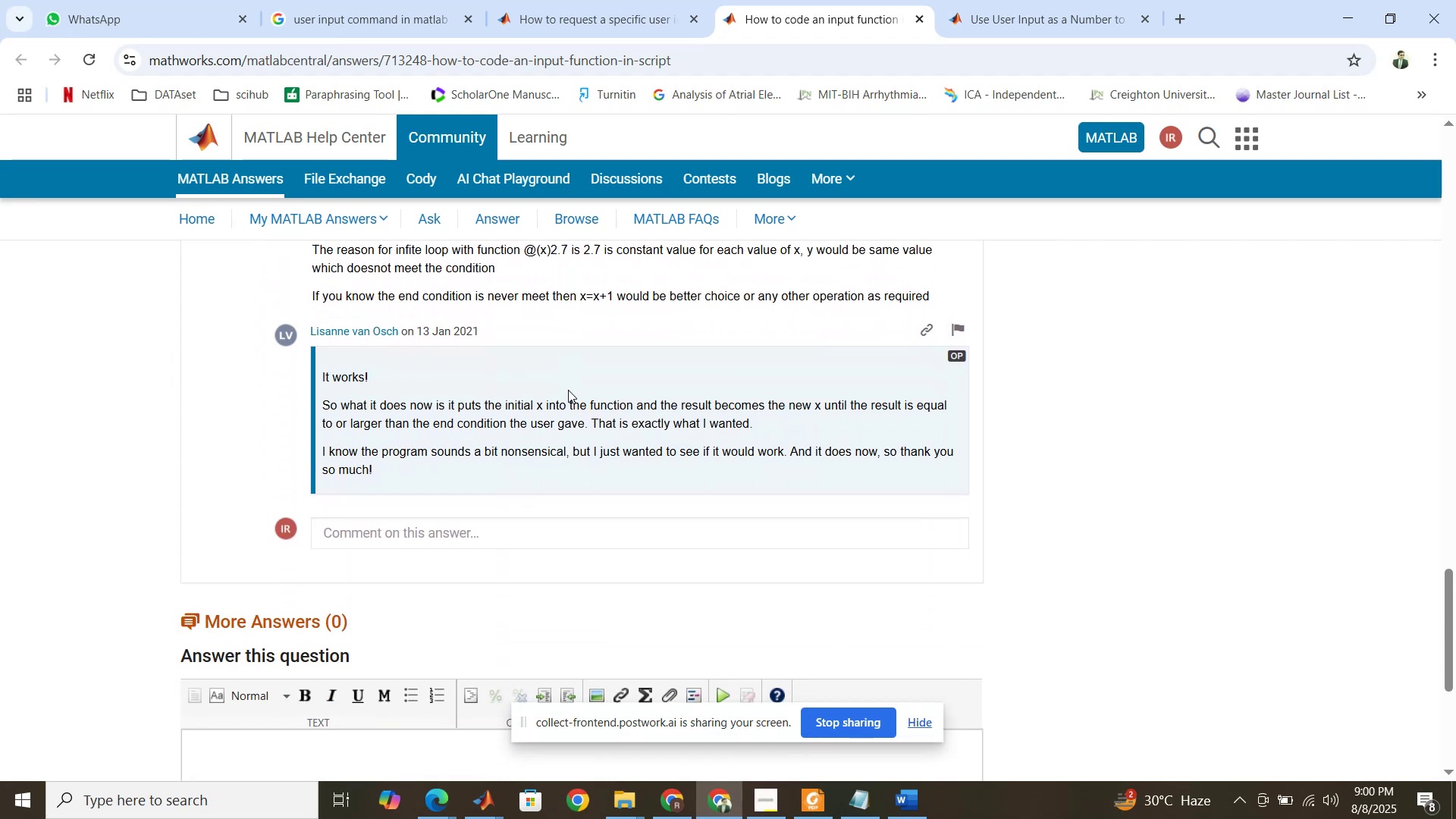 
scroll: coordinate [568, 390], scroll_direction: up, amount: 7.0
 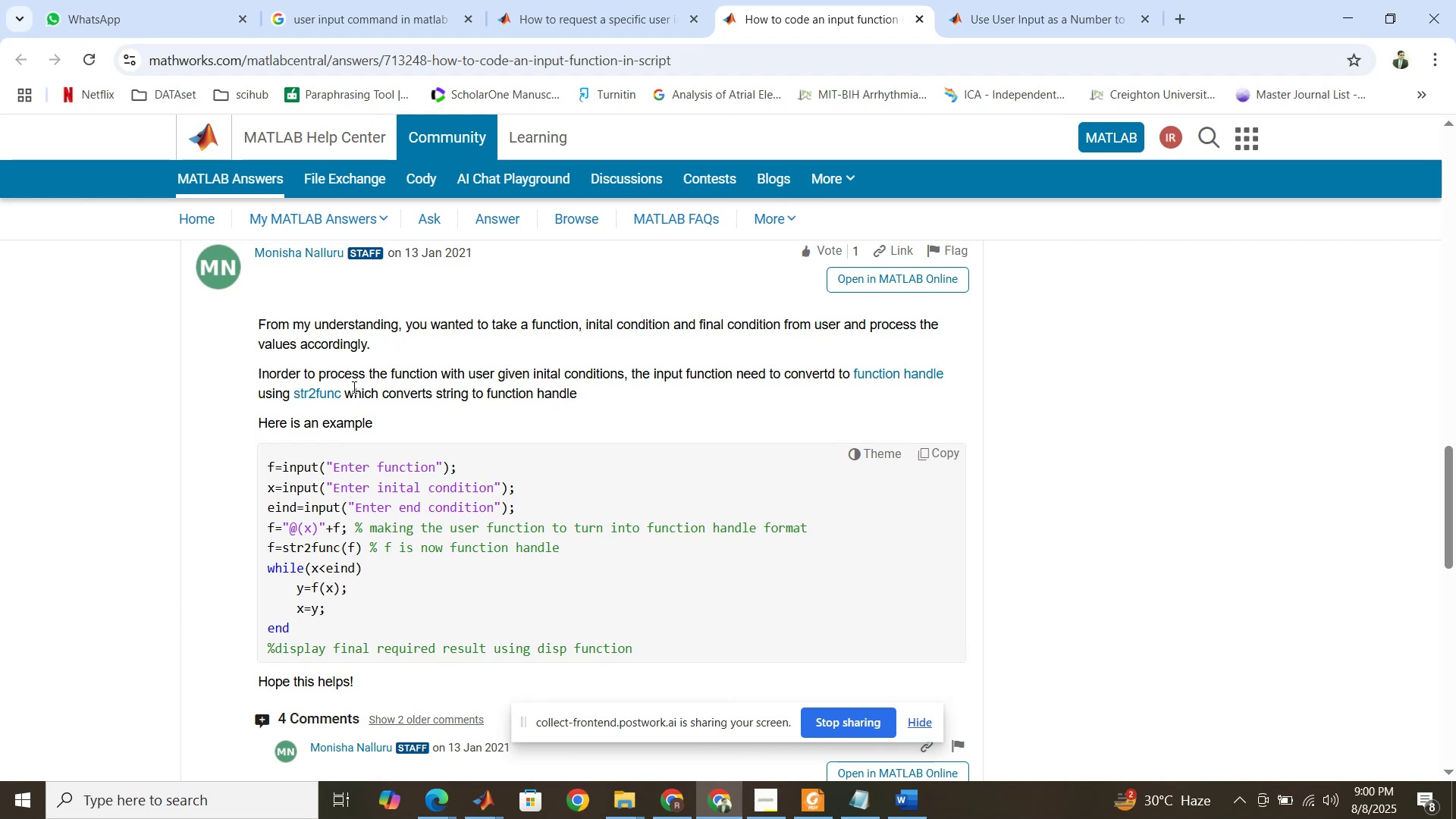 
wait(19.38)
 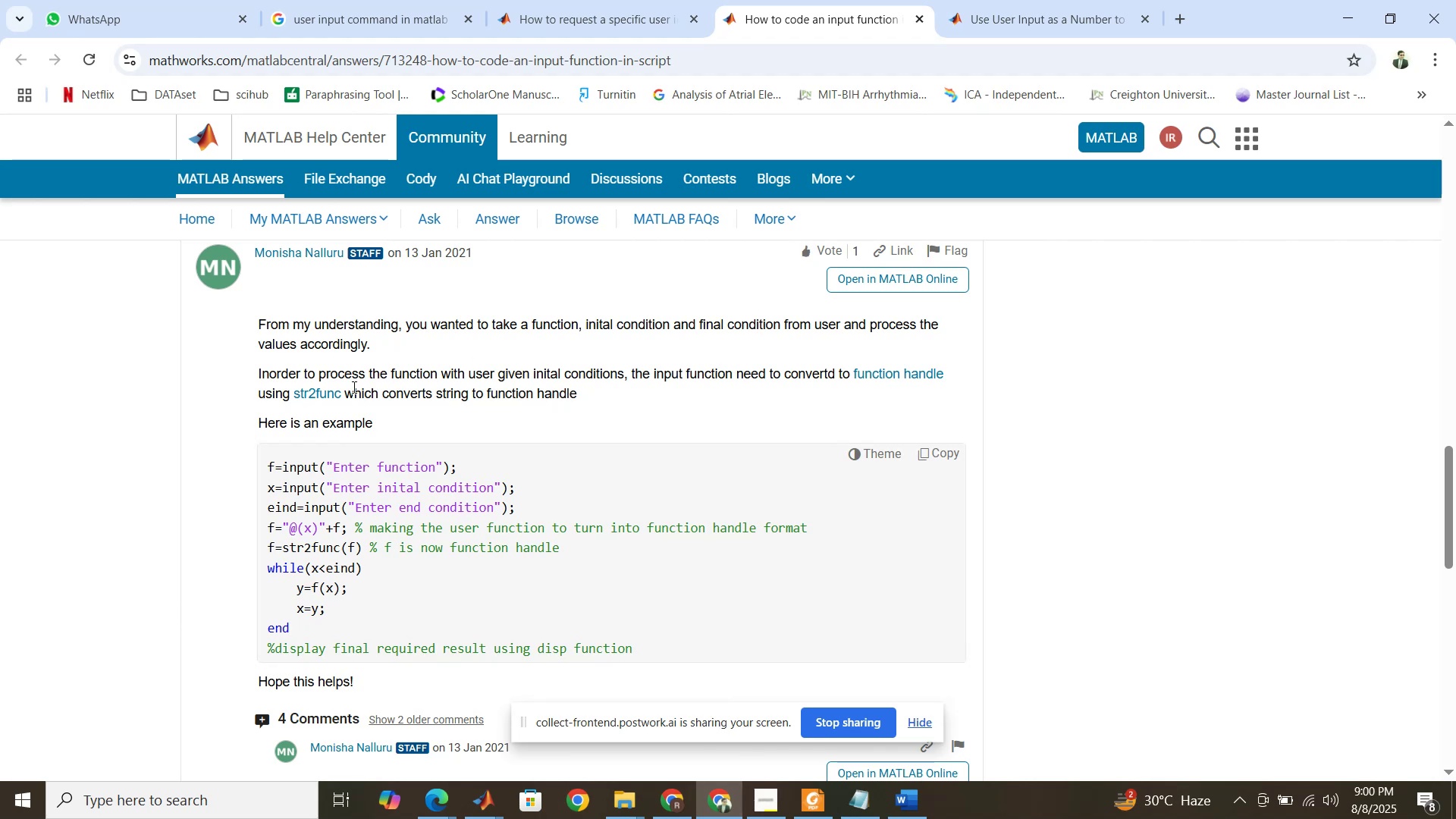 
double_click([334, 689])
 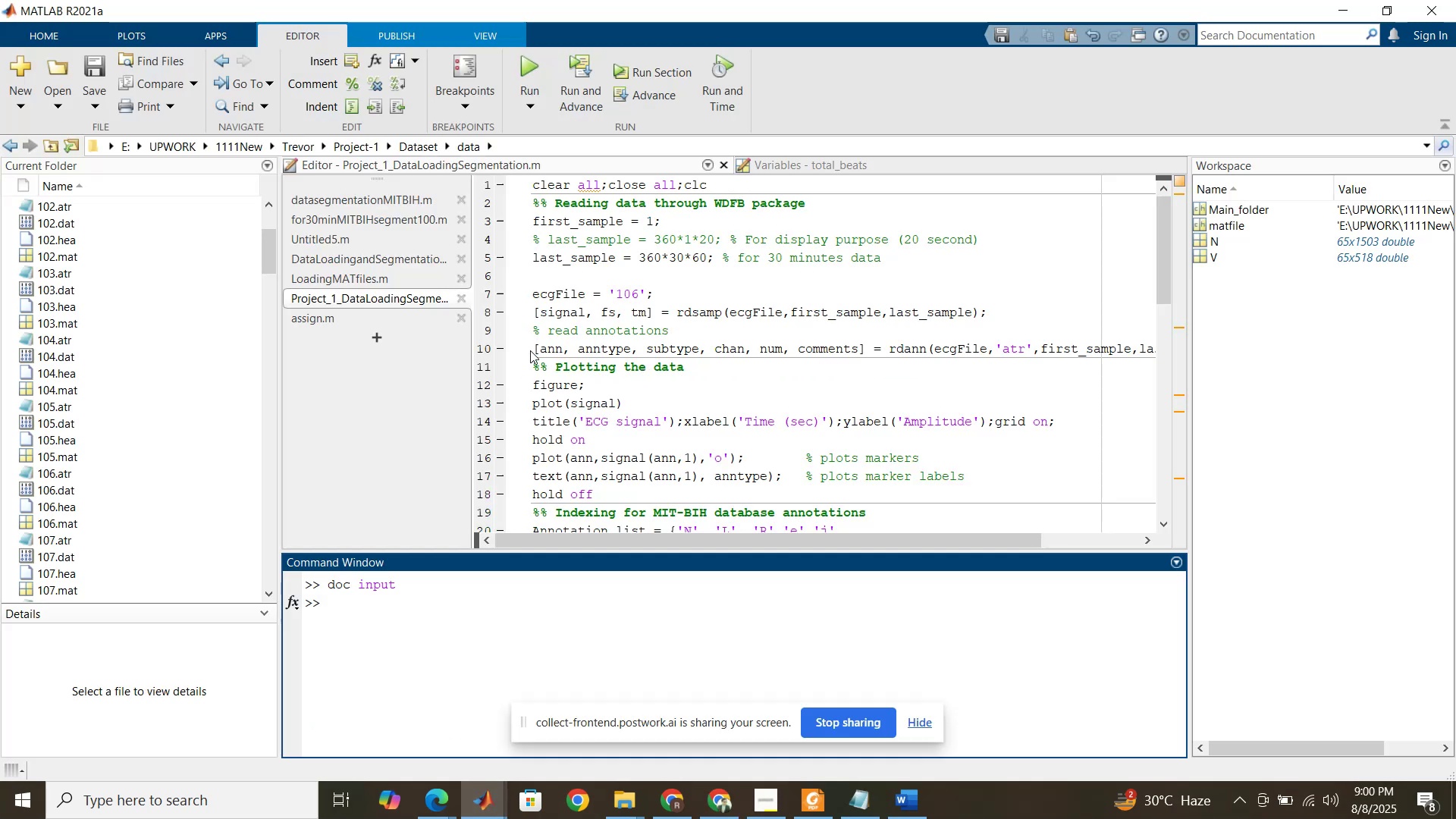 
scroll: coordinate [550, 346], scroll_direction: up, amount: 2.0
 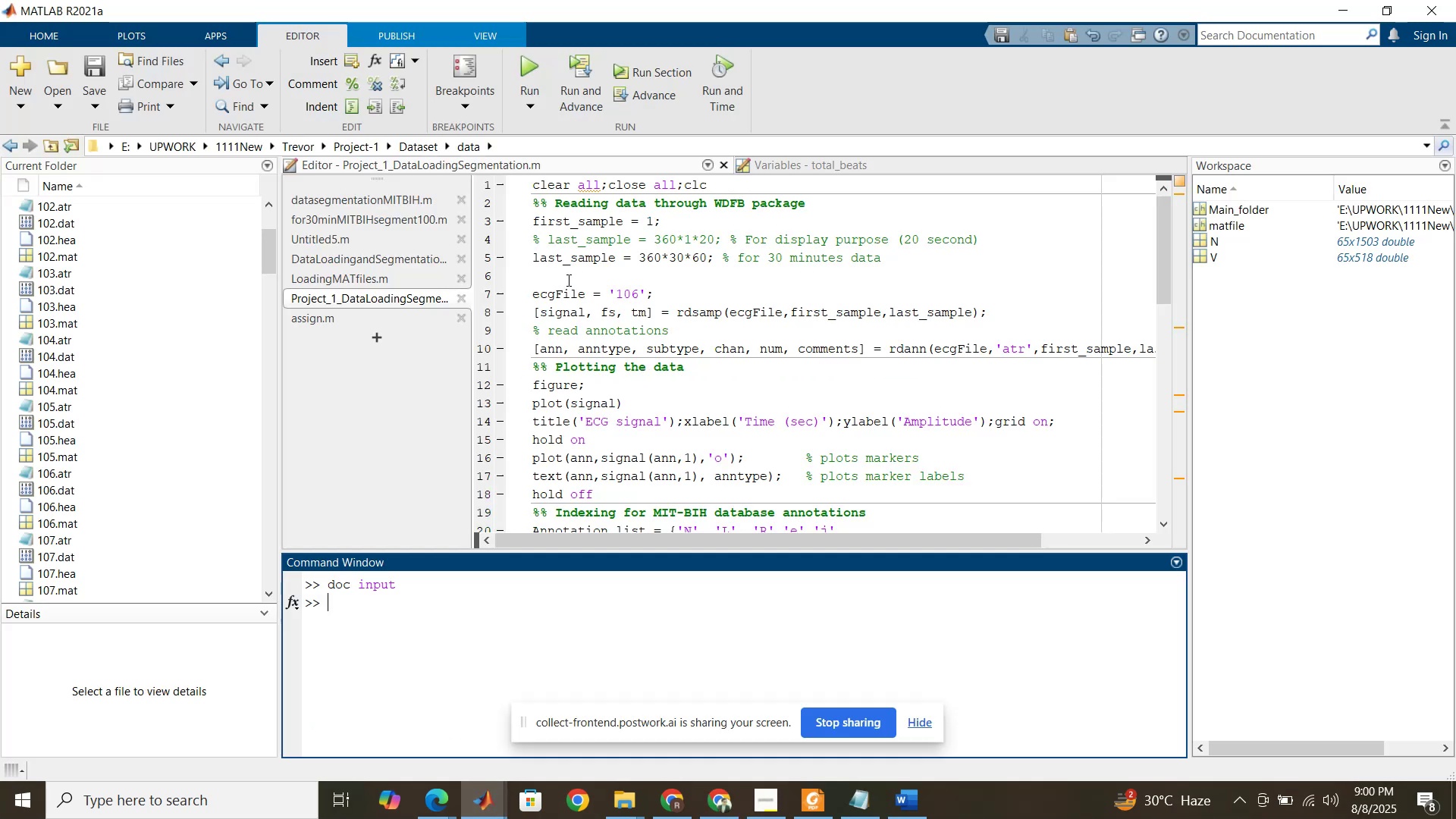 
left_click([567, 279])
 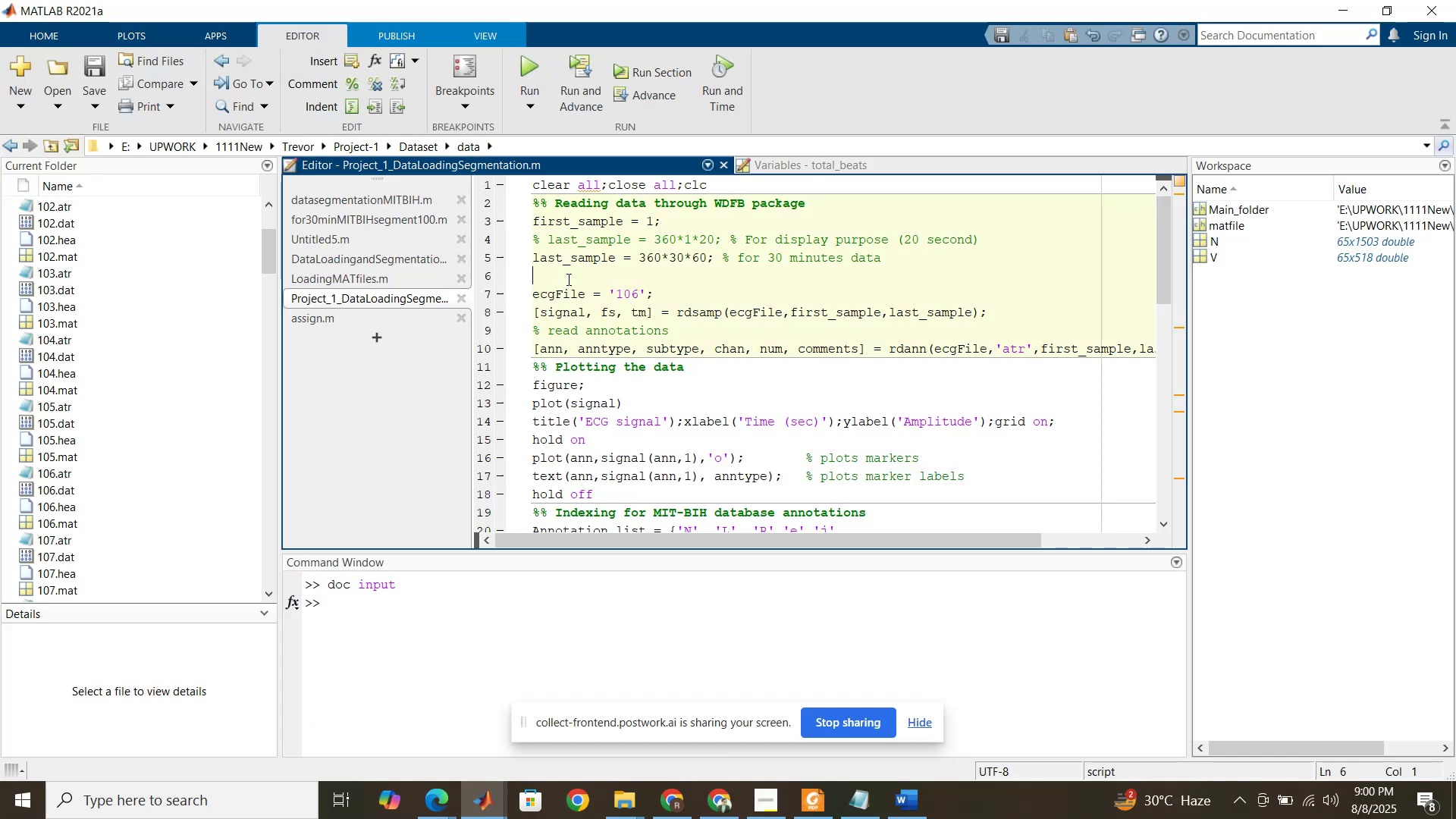 
type(%%)
 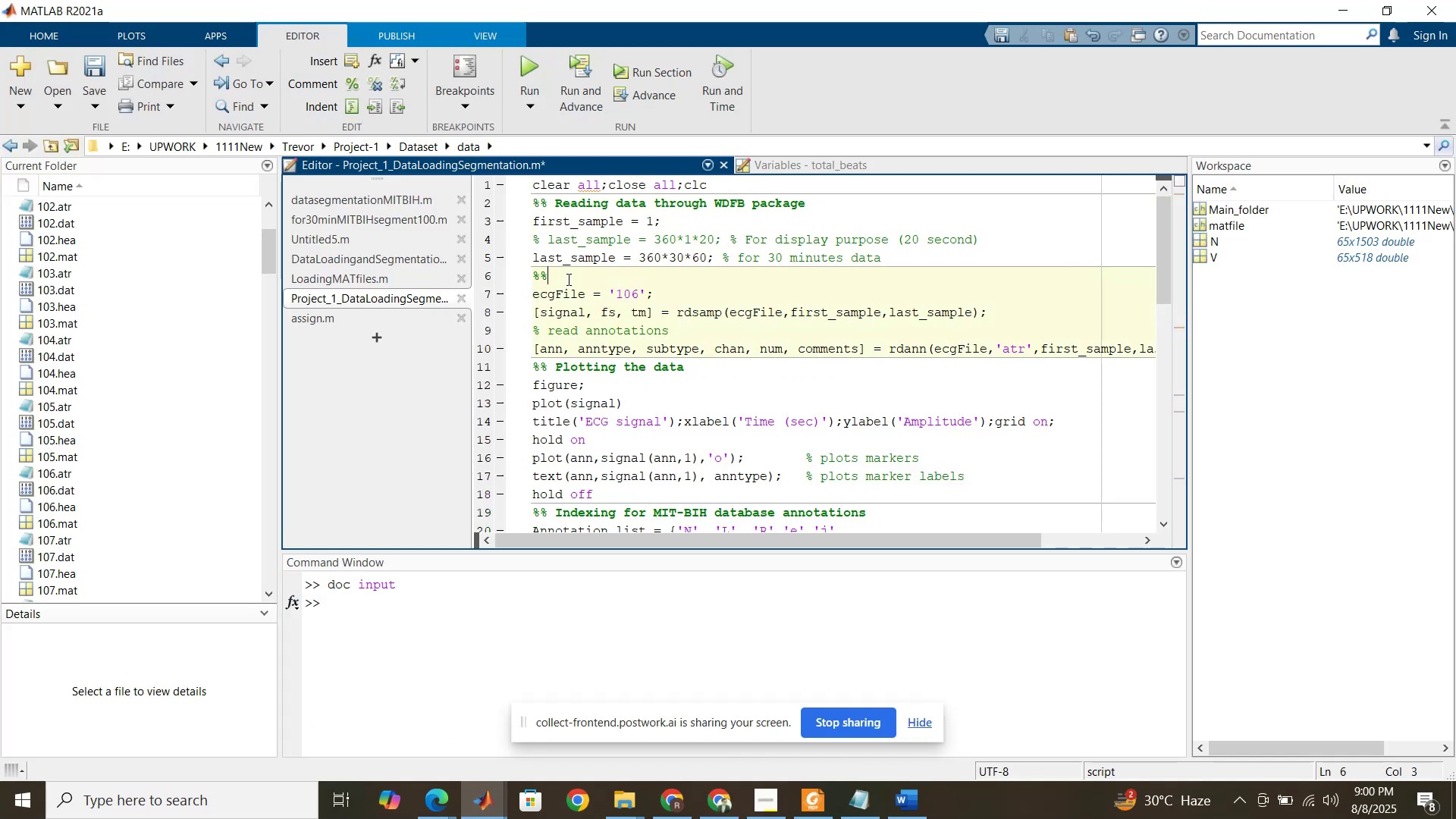 
key(Enter)
 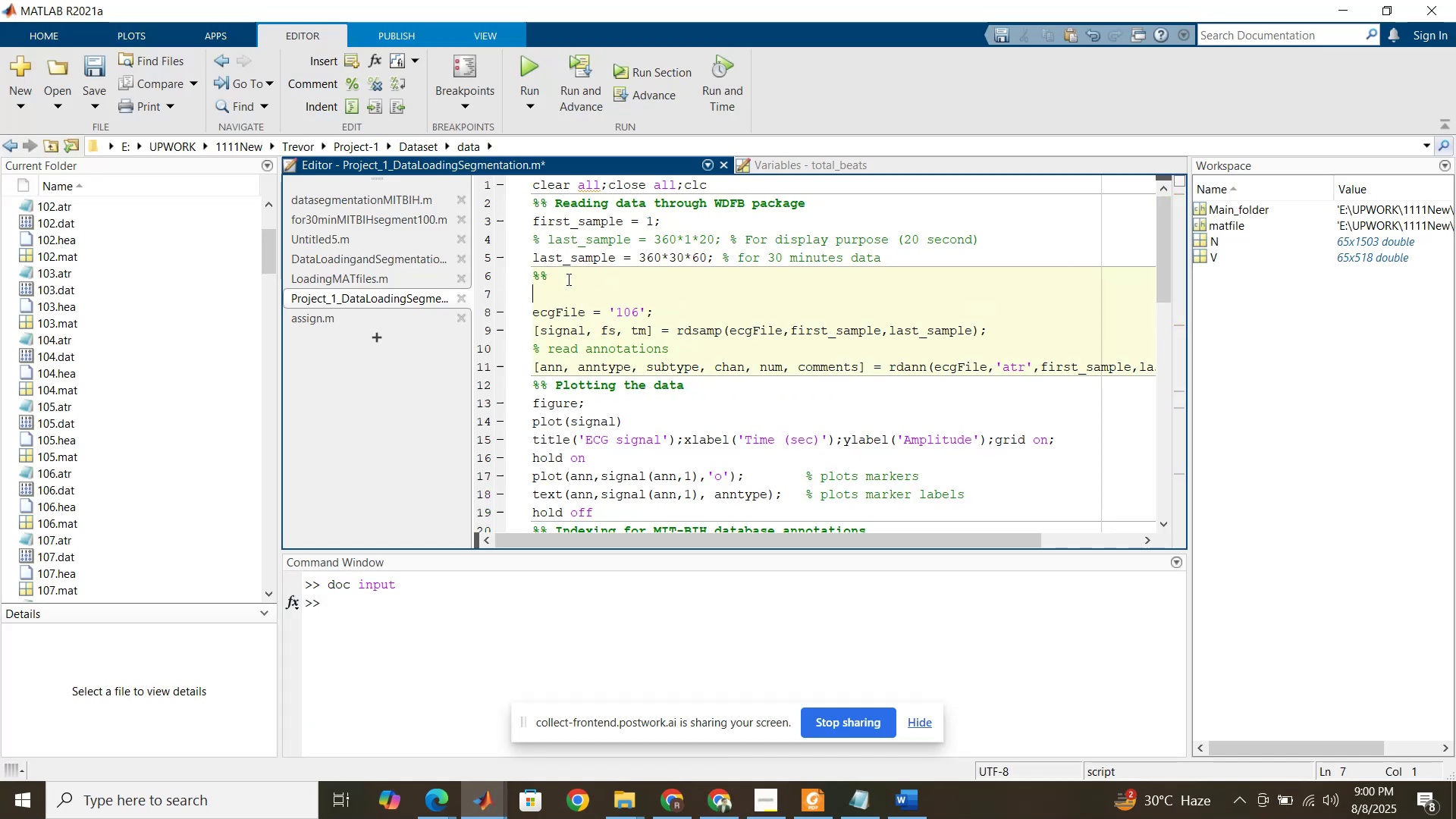 
type(%%)
 